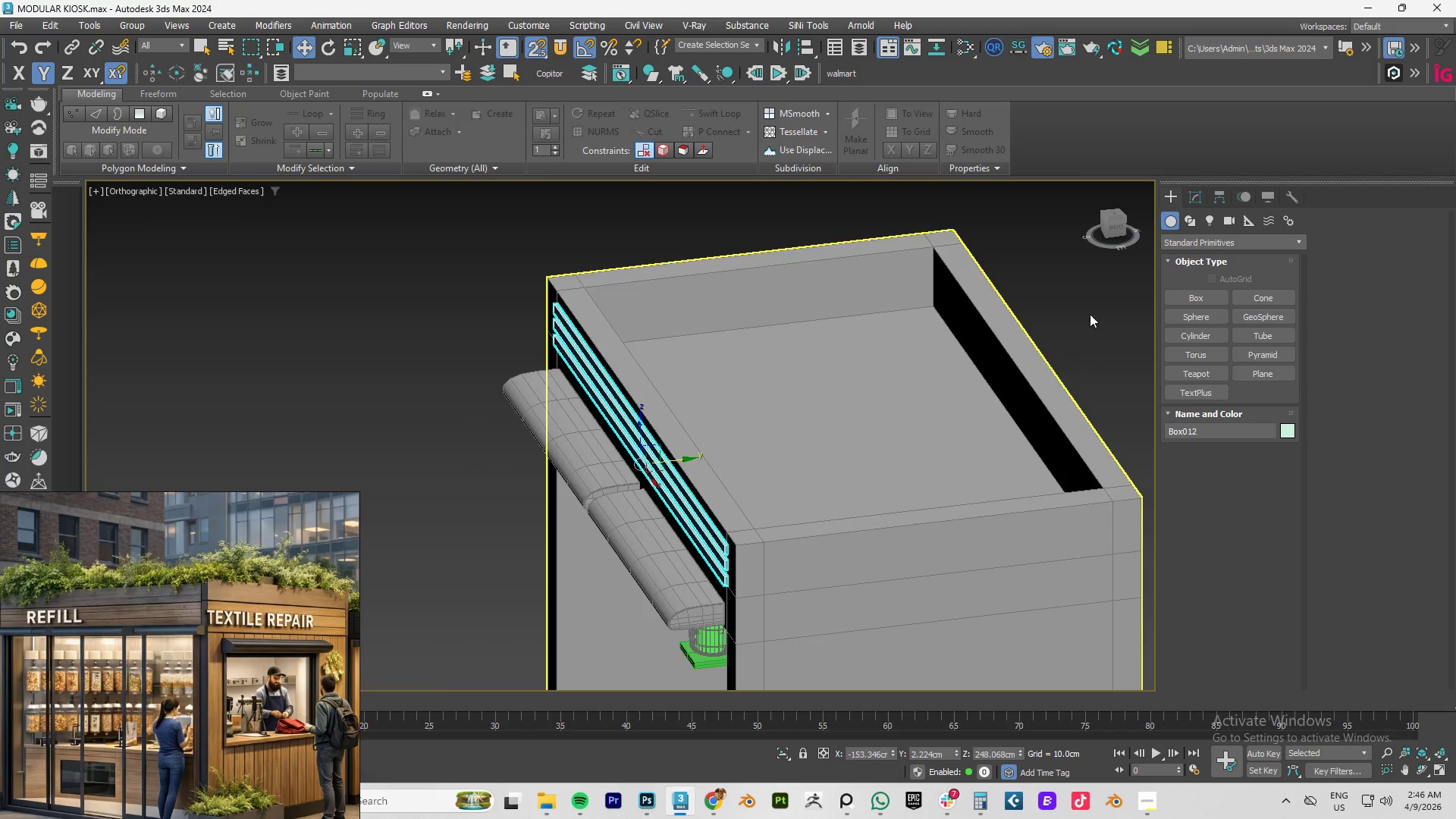 
hold_key(key=AltLeft, duration=9.41)
left_click([1112, 329])
 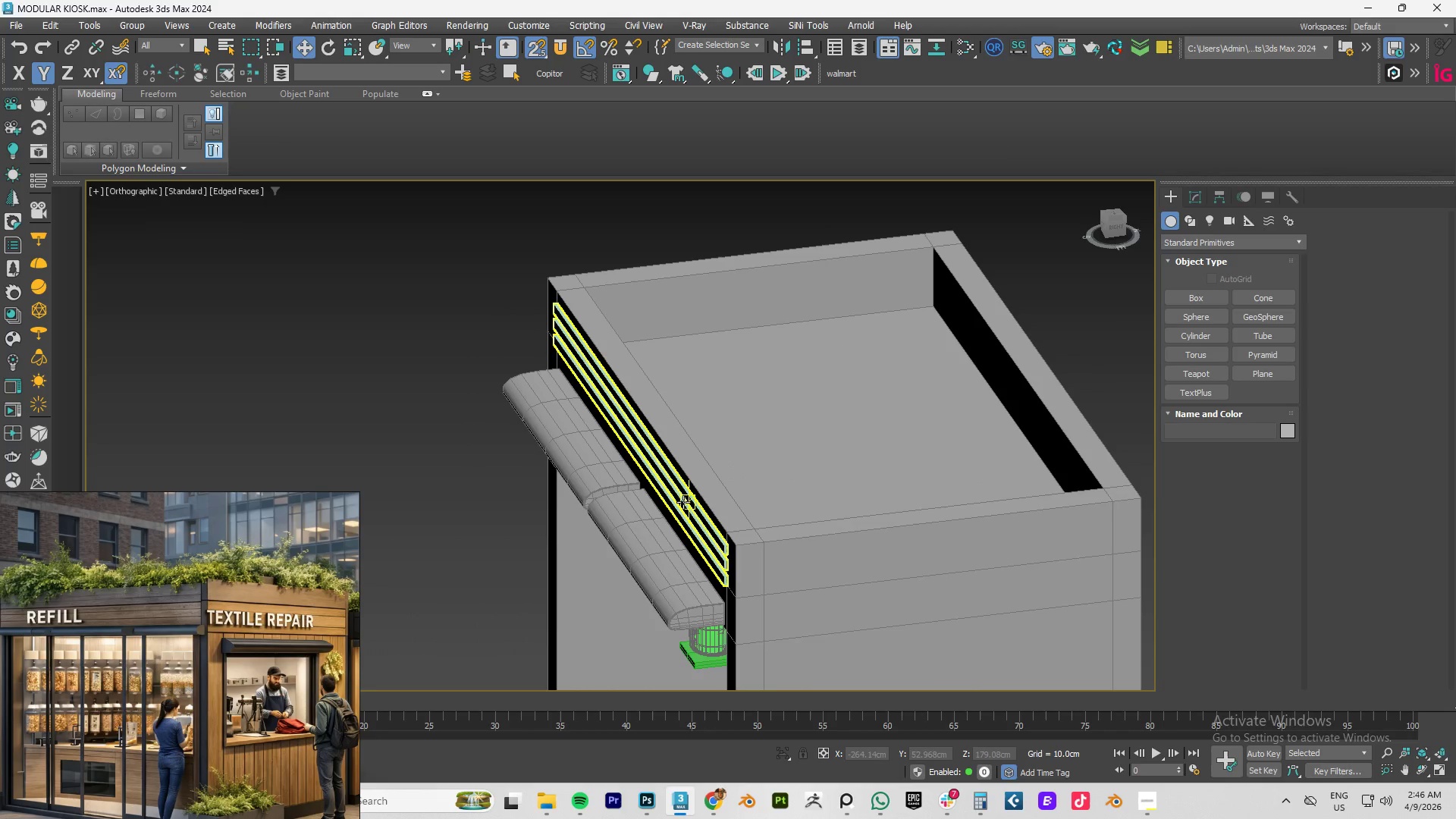 
left_click([690, 501])
 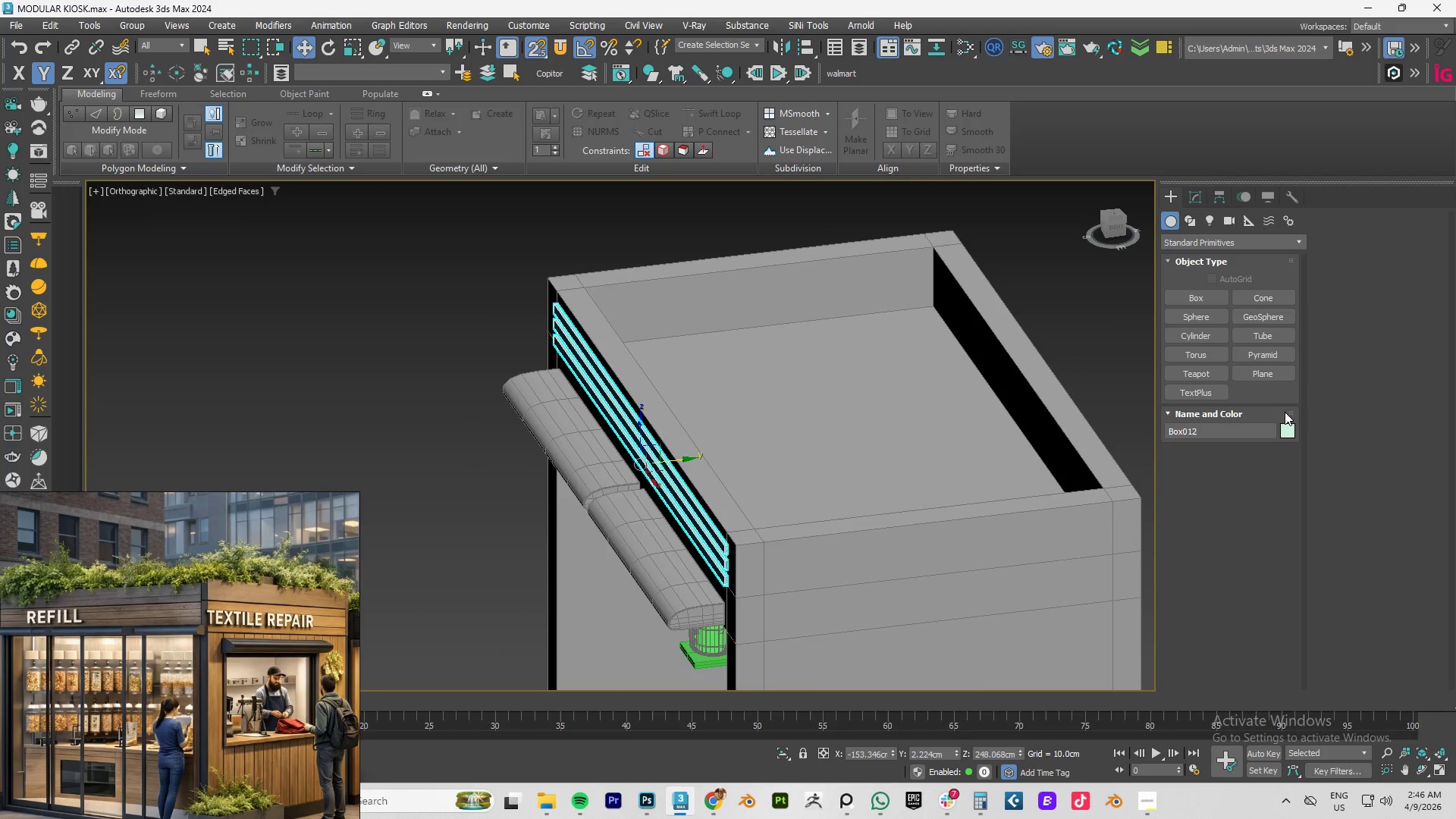 
left_click([1285, 427])
 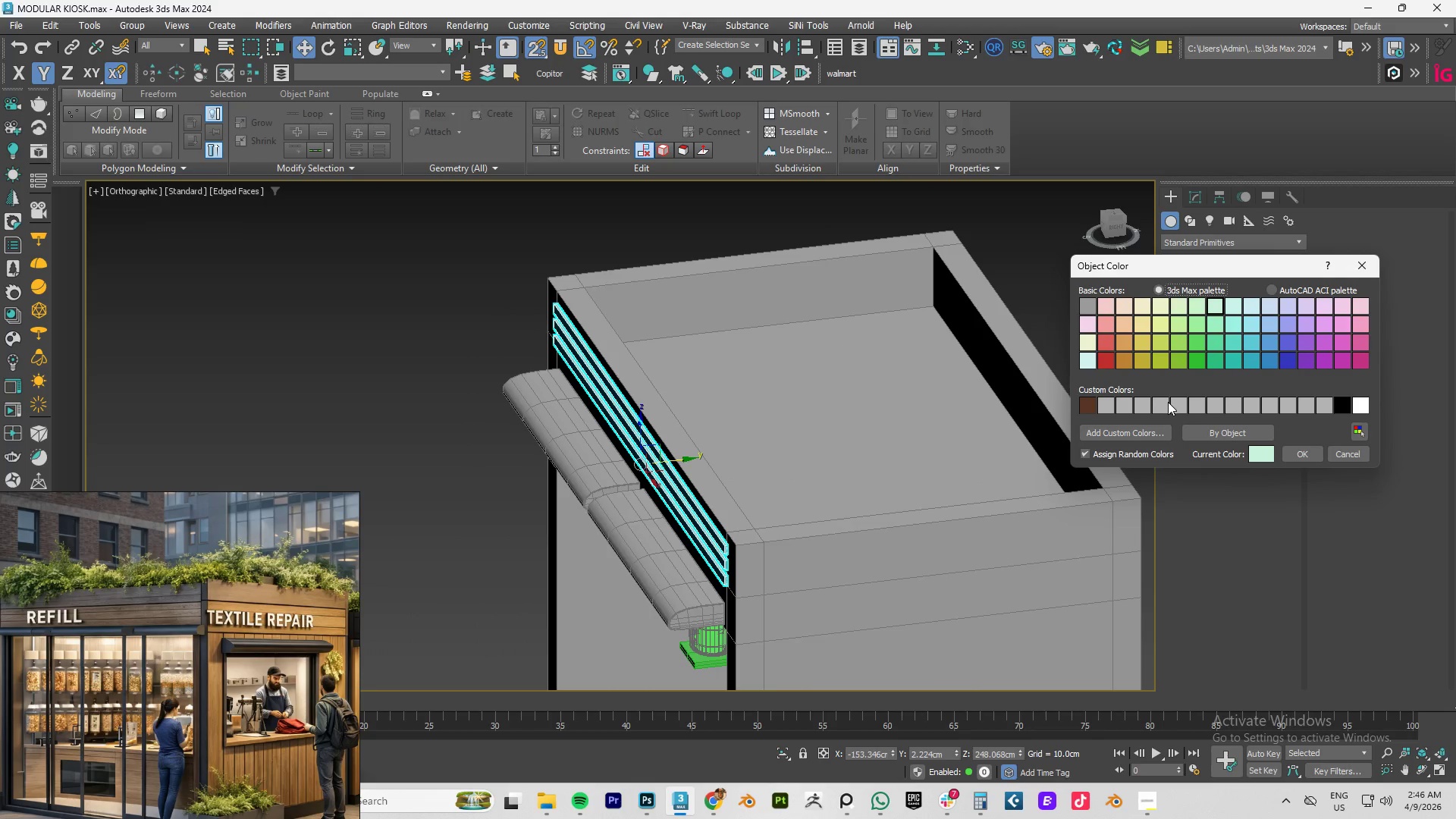 
left_click([1172, 402])
 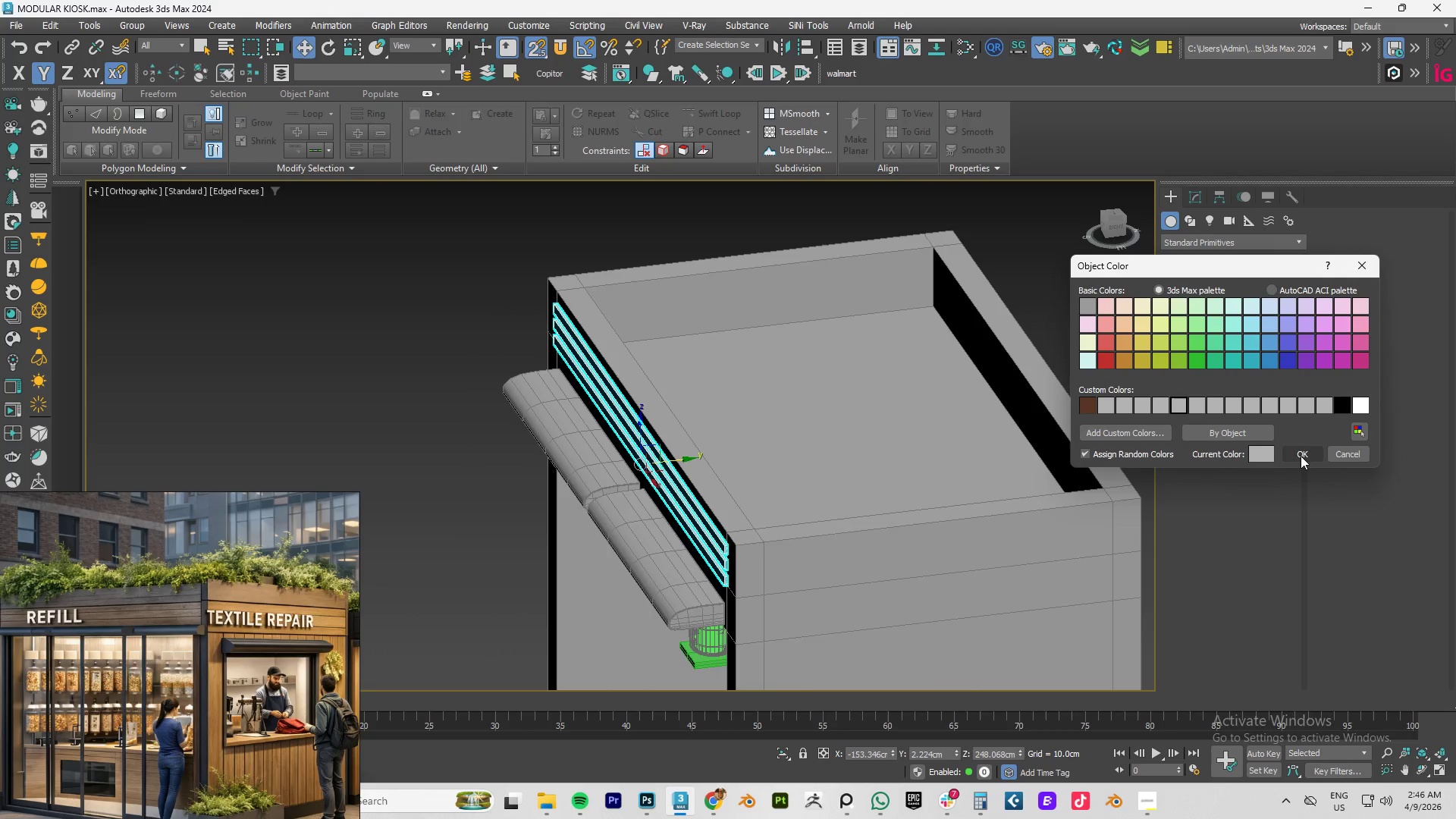 
left_click([1298, 456])
 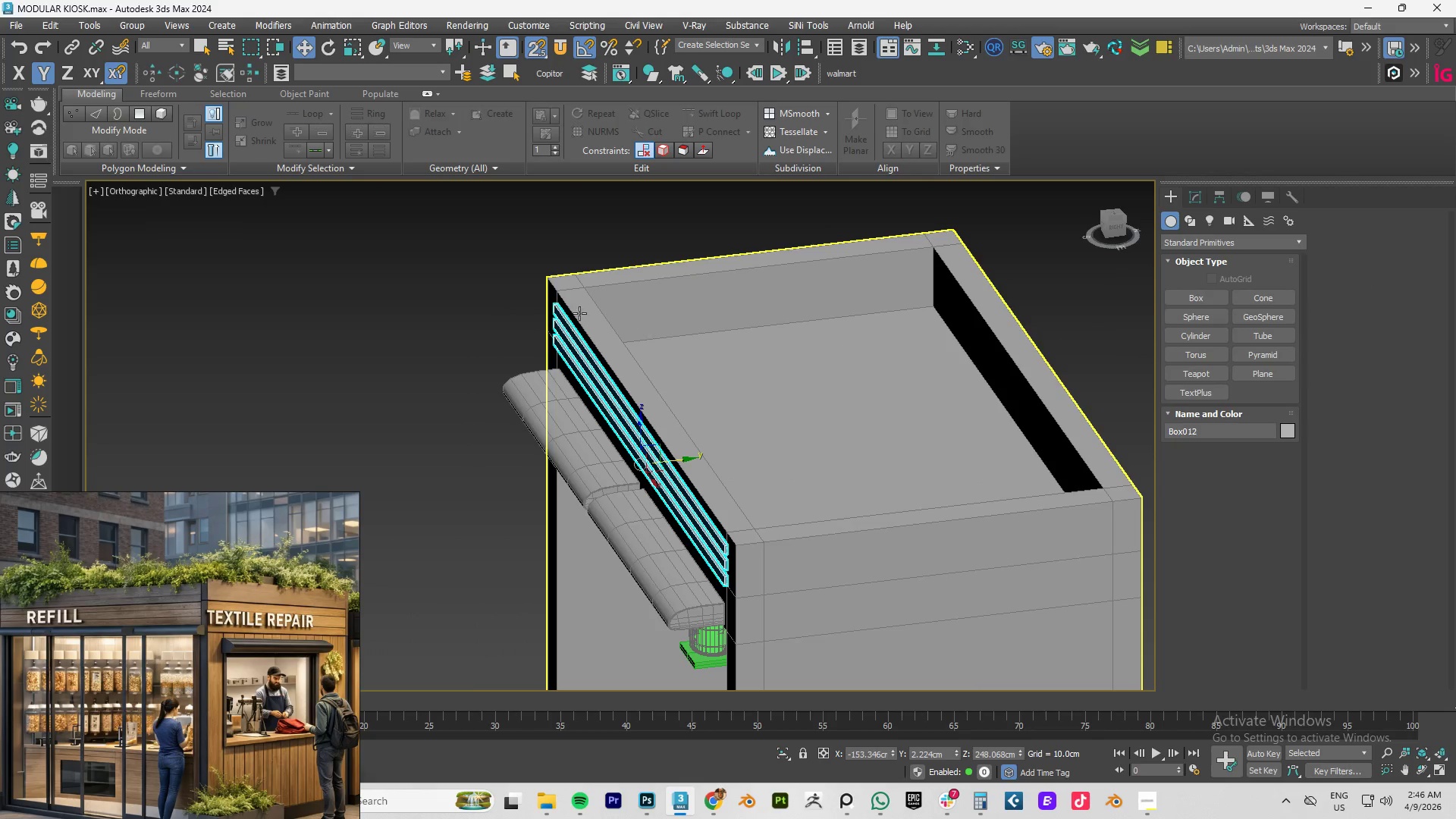 
left_click([526, 302])
 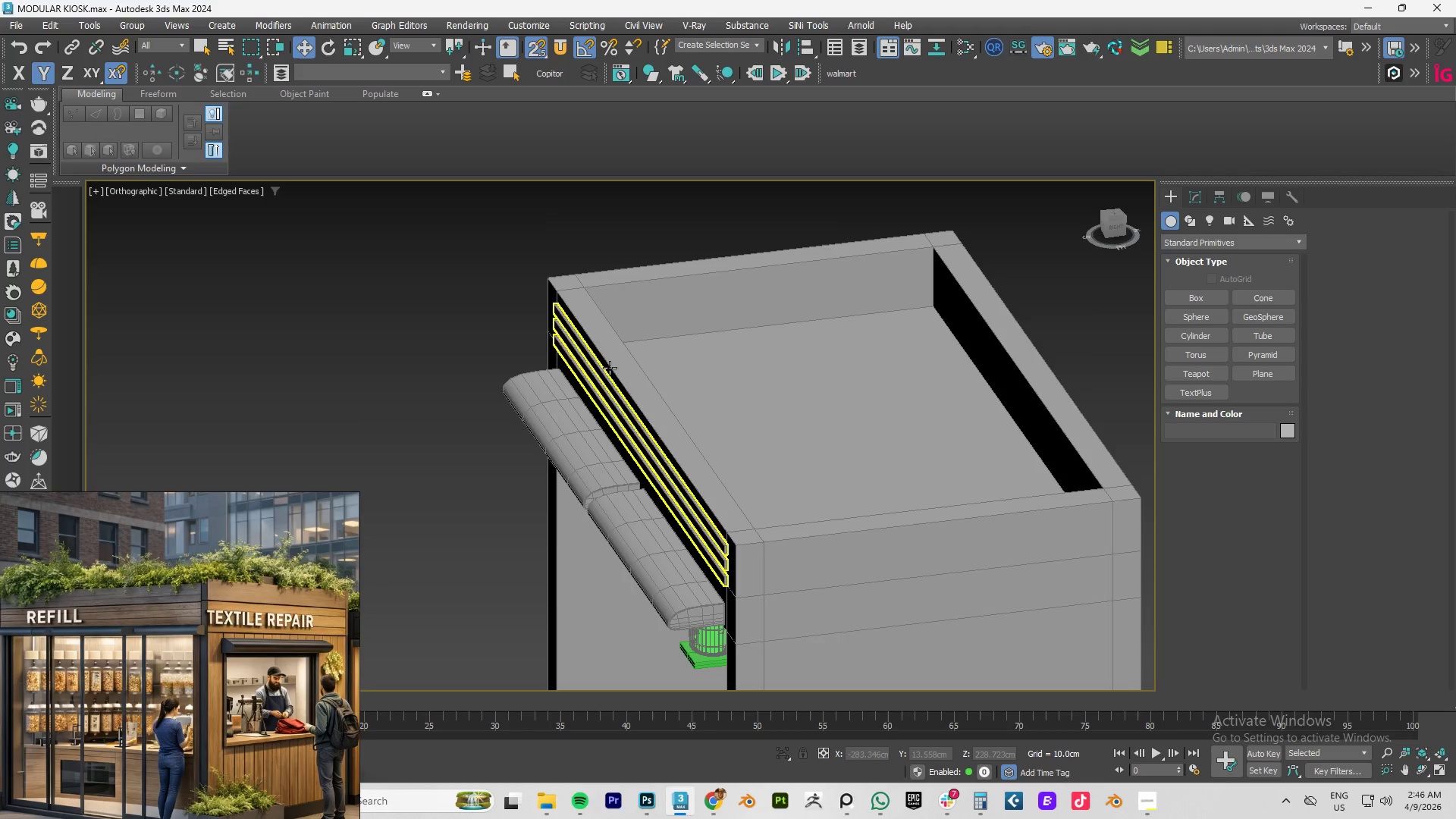 
hold_key(key=AltLeft, duration=0.58)
 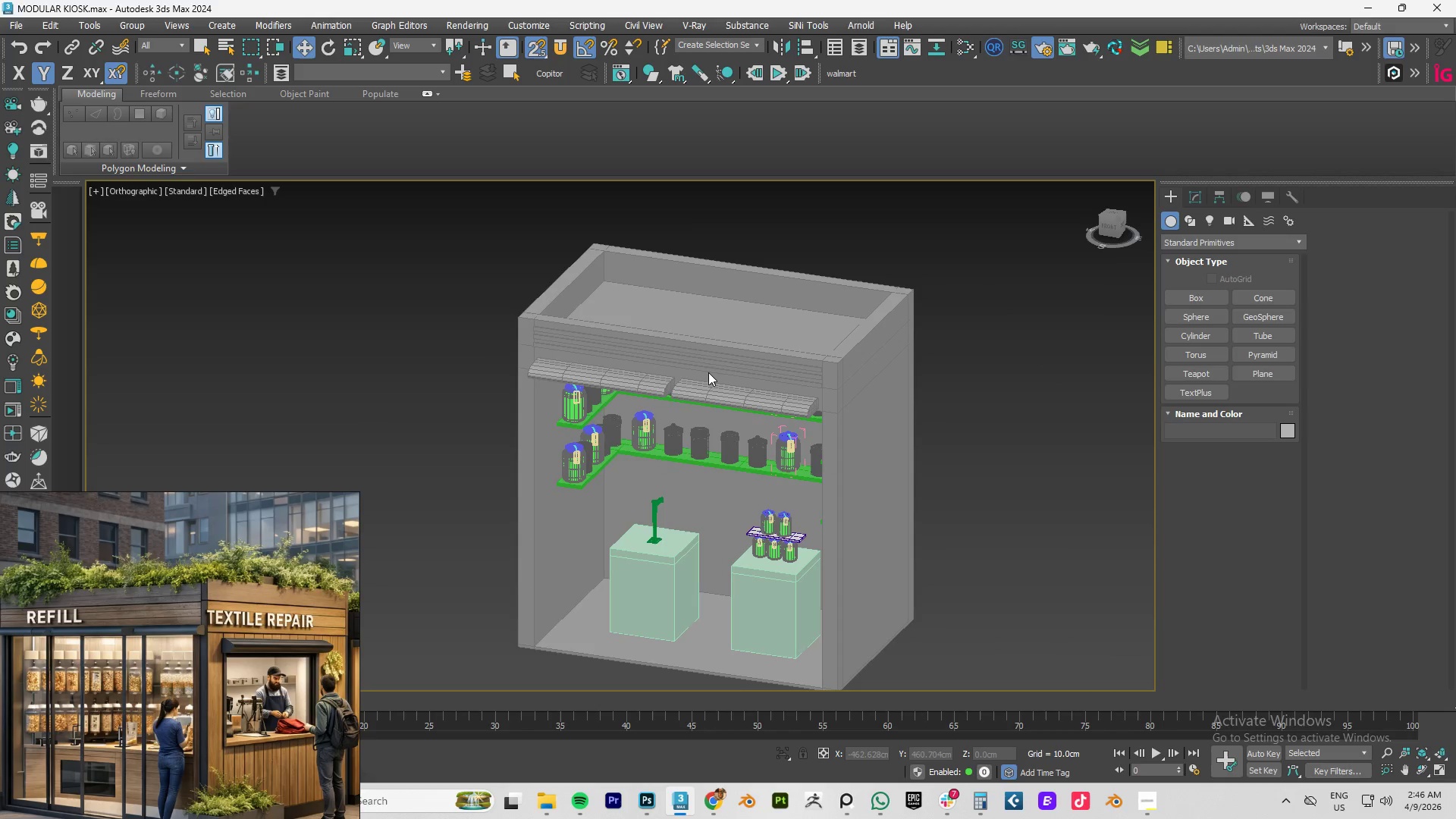 
scroll: coordinate [630, 371], scroll_direction: down, amount: 2.0
 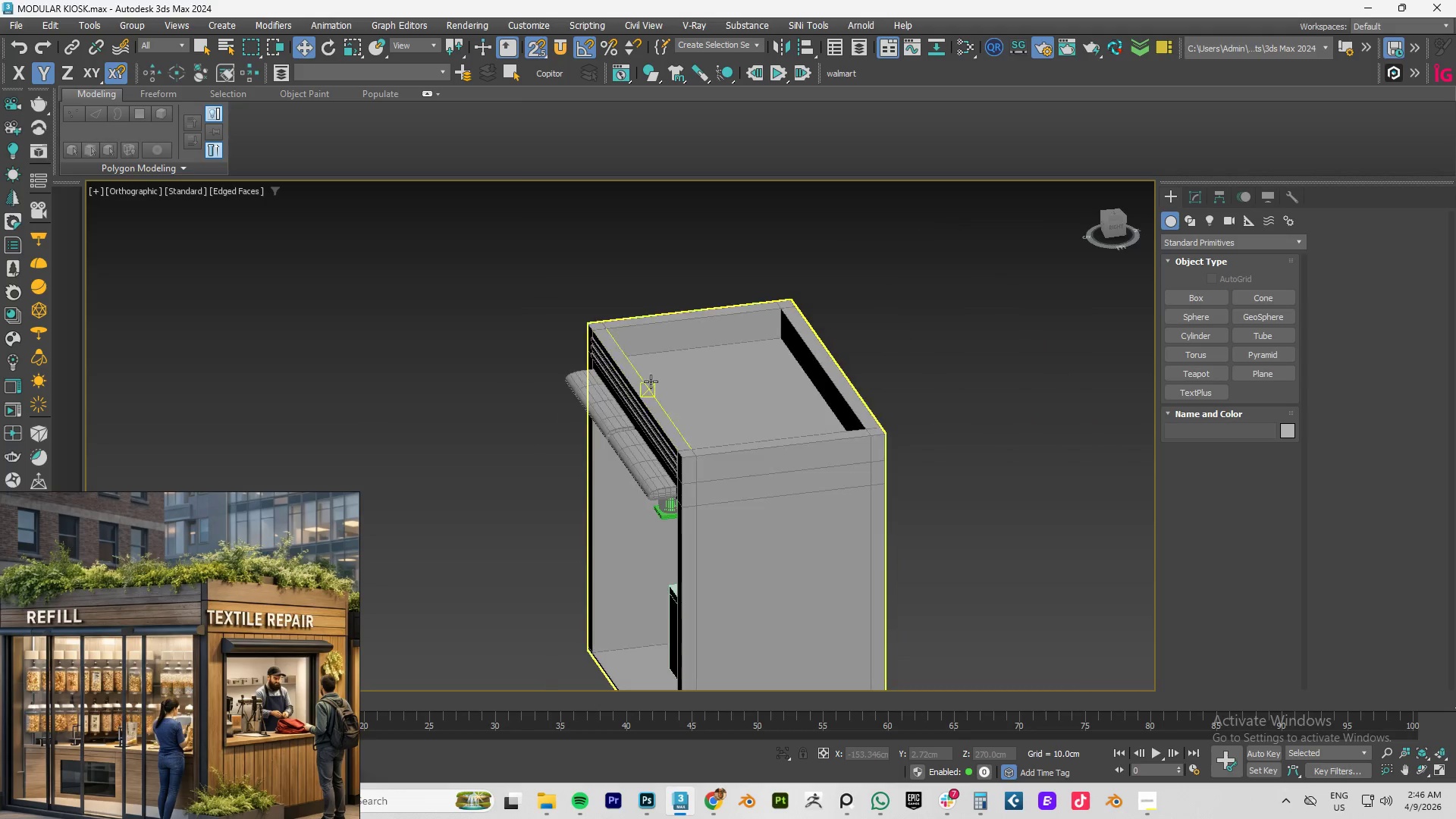 
scroll: coordinate [793, 372], scroll_direction: up, amount: 4.0
 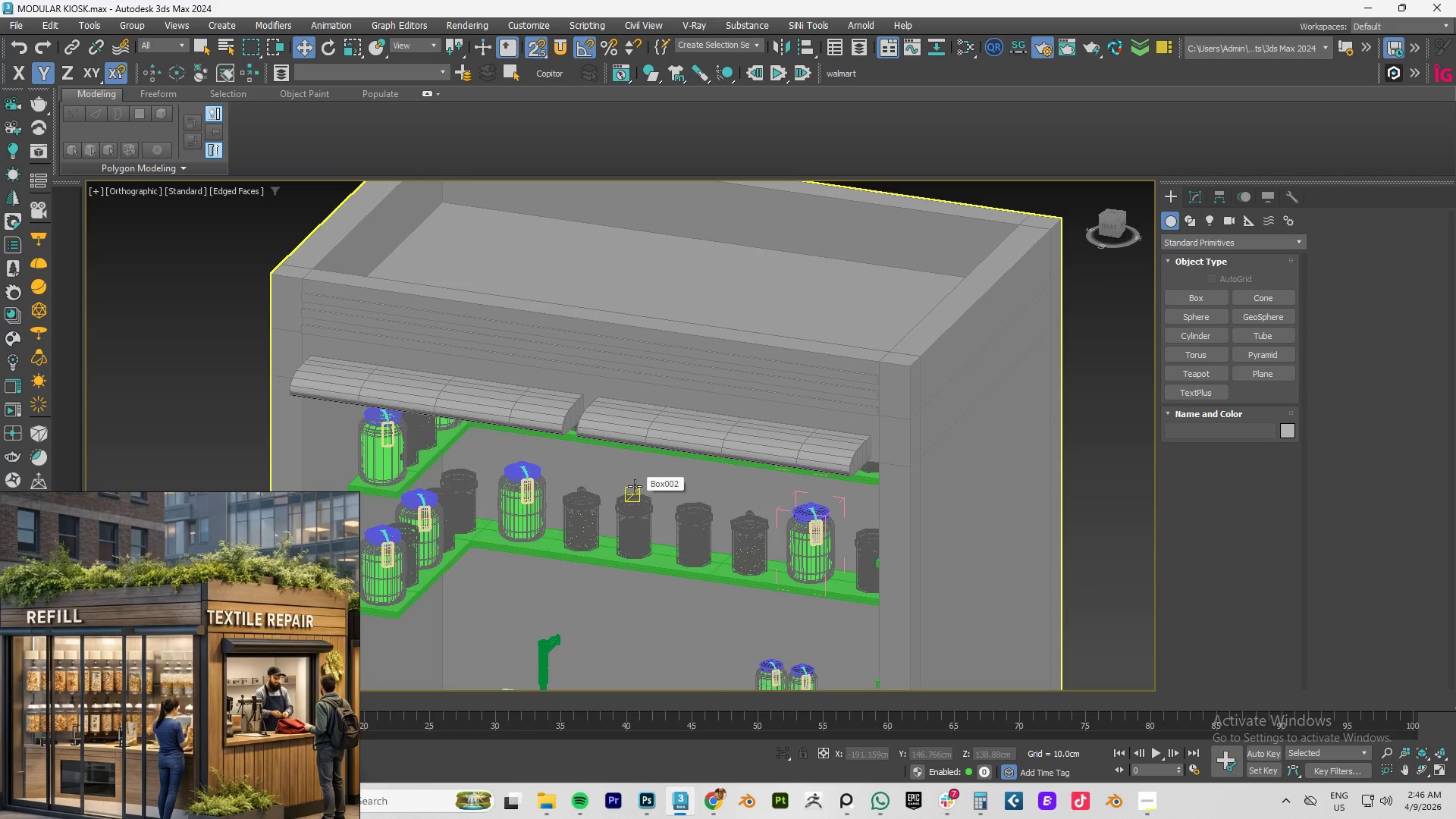 
mouse_move([828, 505])
 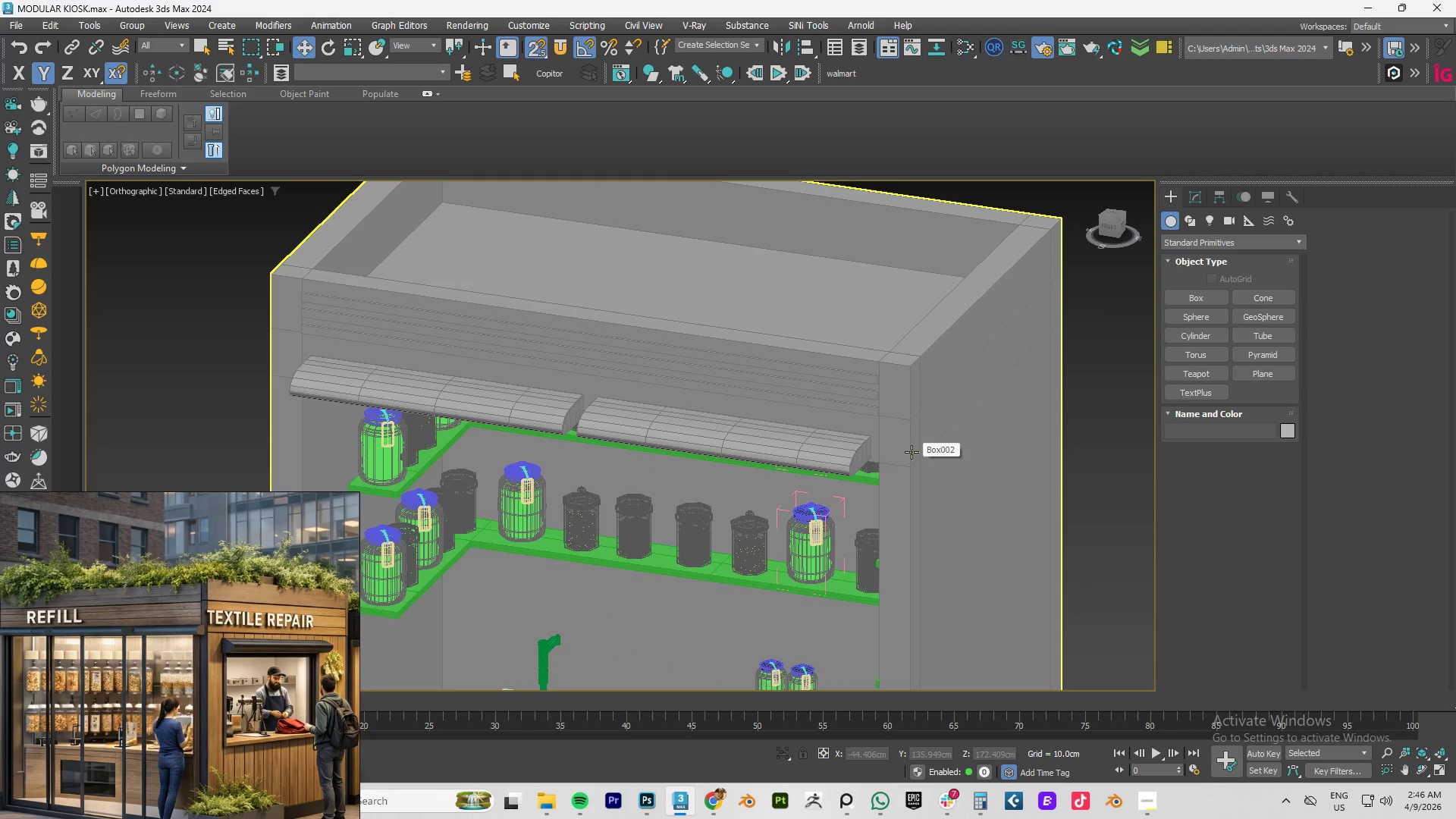 
scroll: coordinate [920, 451], scroll_direction: down, amount: 2.0
 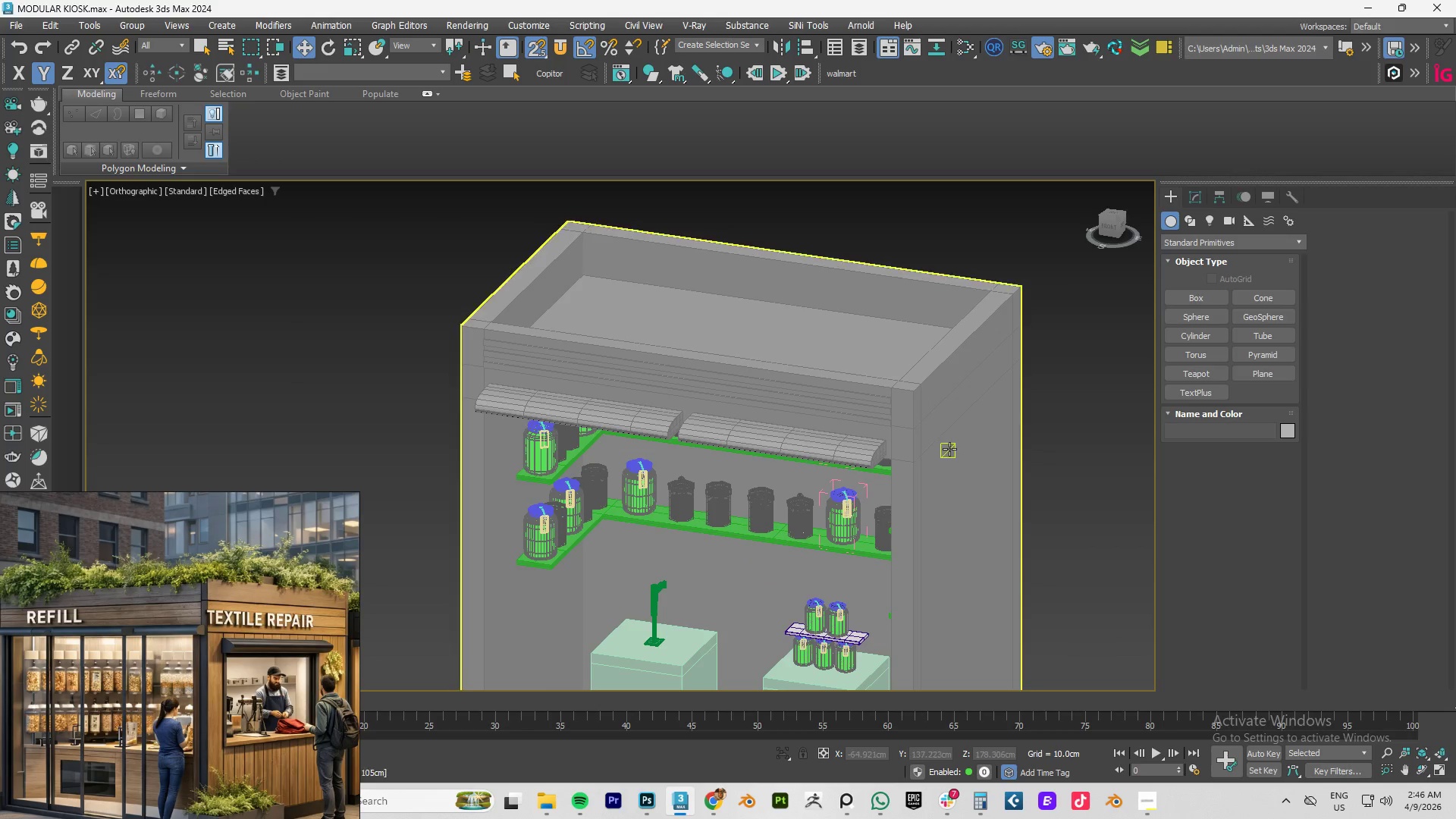 
left_click([948, 449])
 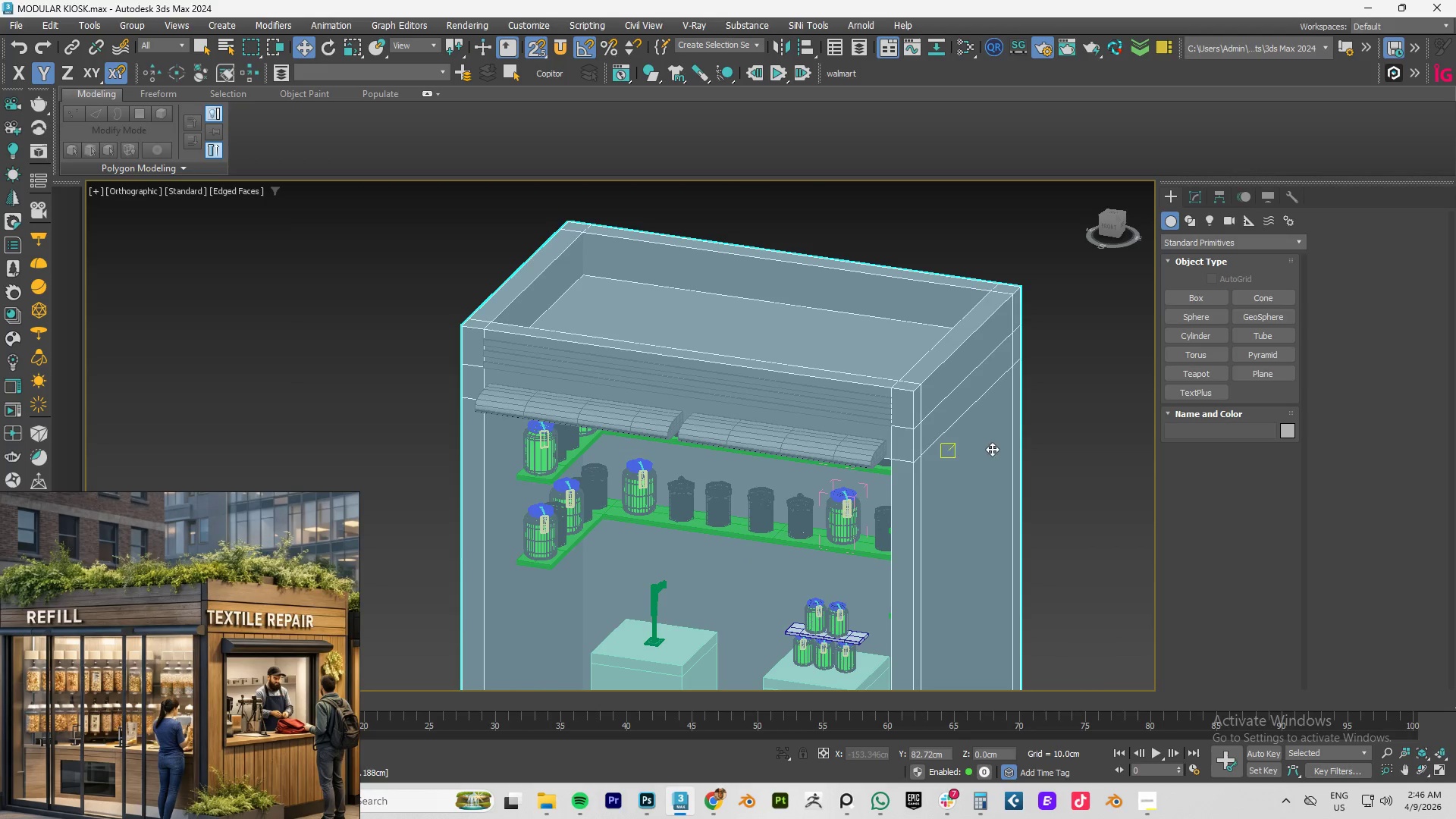 
hold_key(key=AltLeft, duration=0.8)
 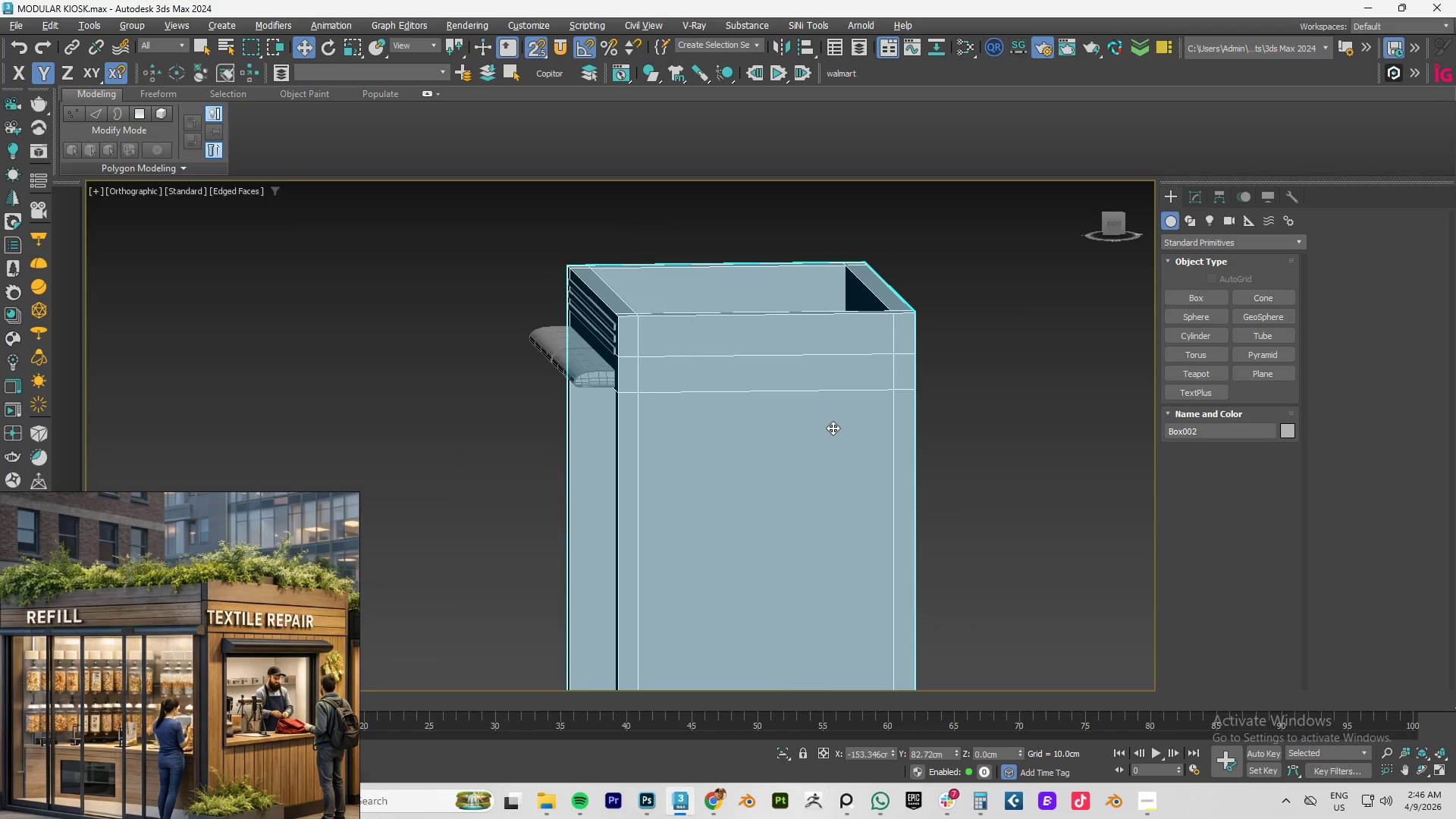 
scroll: coordinate [833, 438], scroll_direction: down, amount: 3.0
 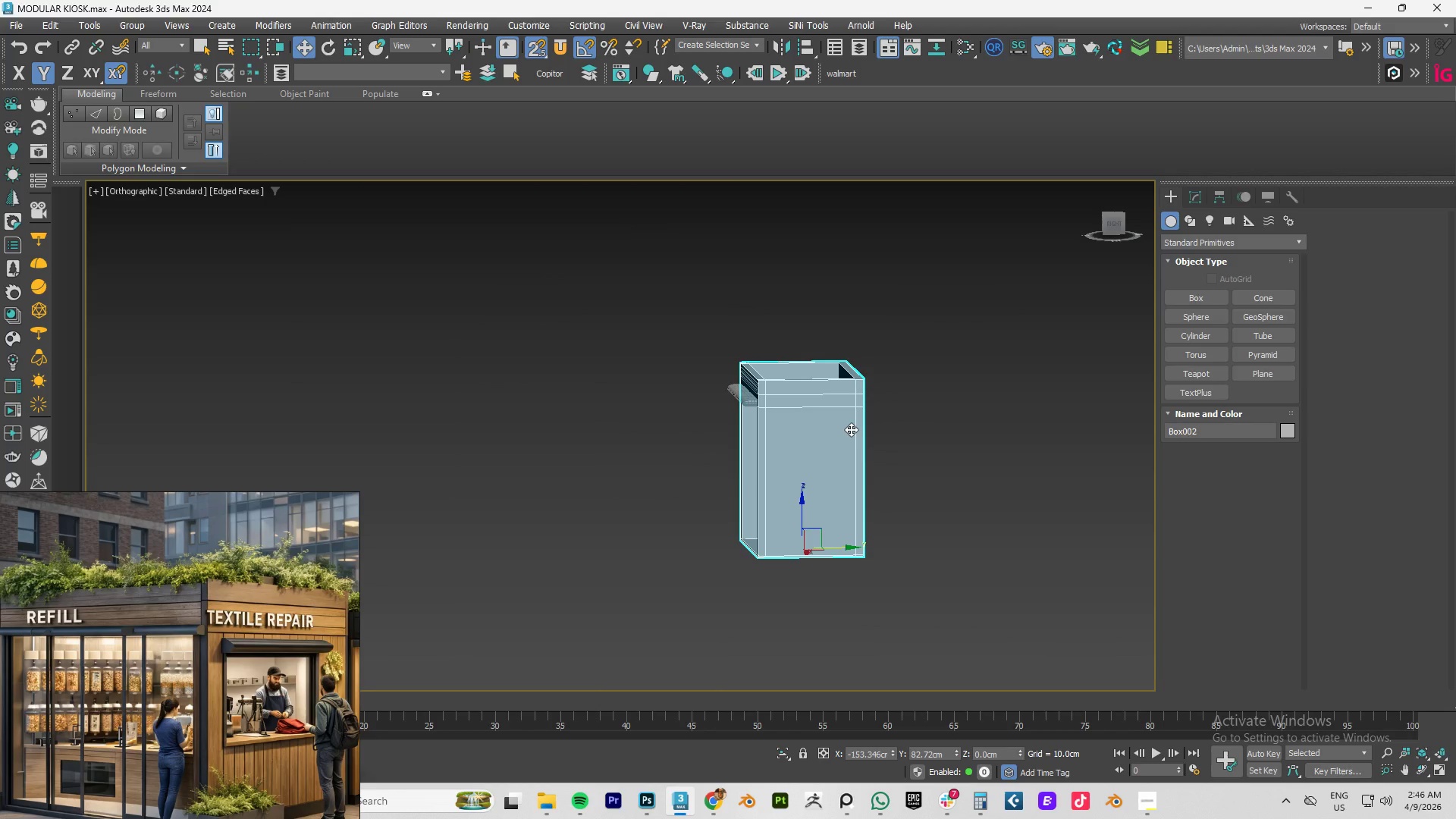 
hold_key(key=AltLeft, duration=0.92)
 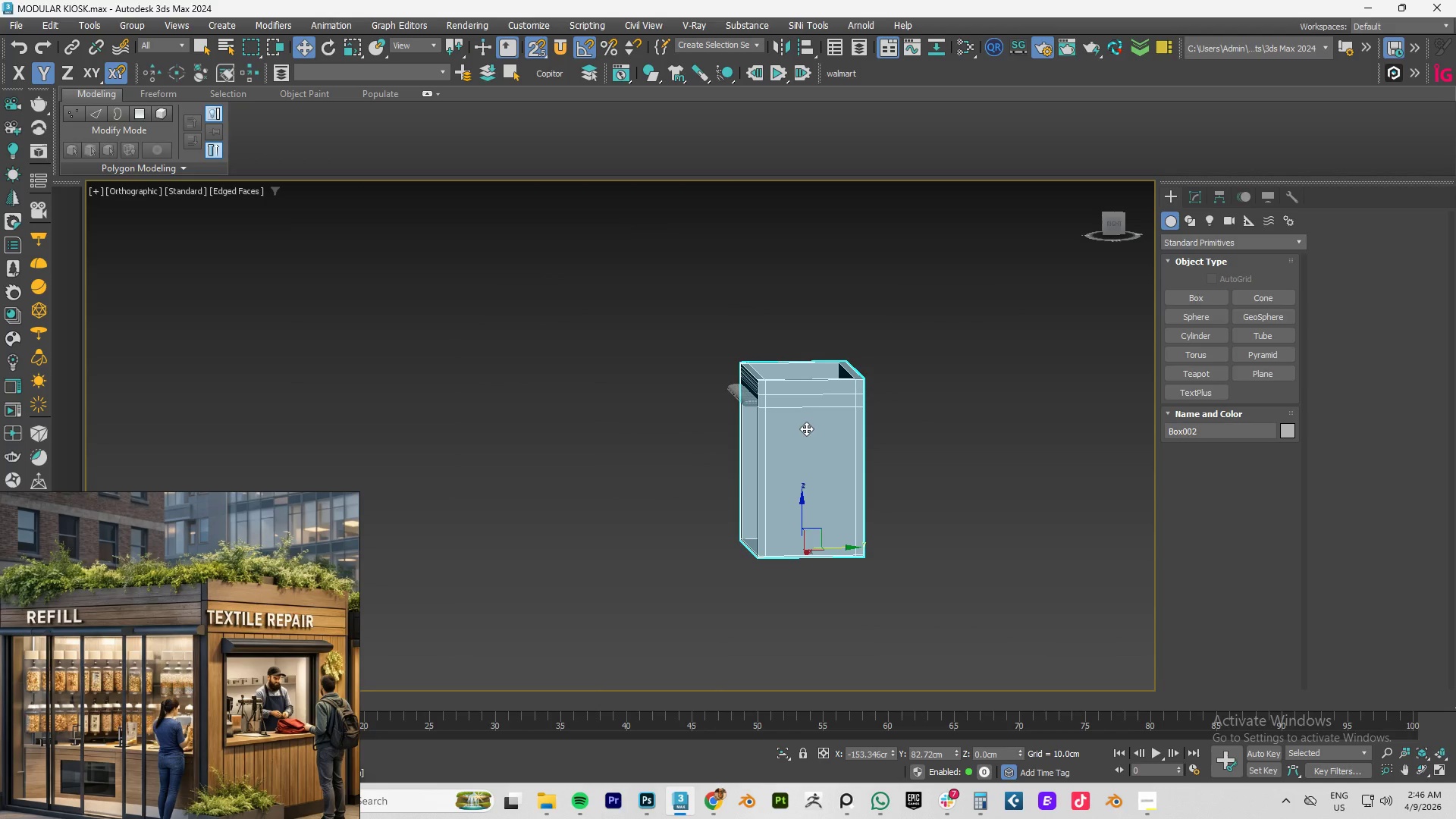 
hold_key(key=AltLeft, duration=0.78)
 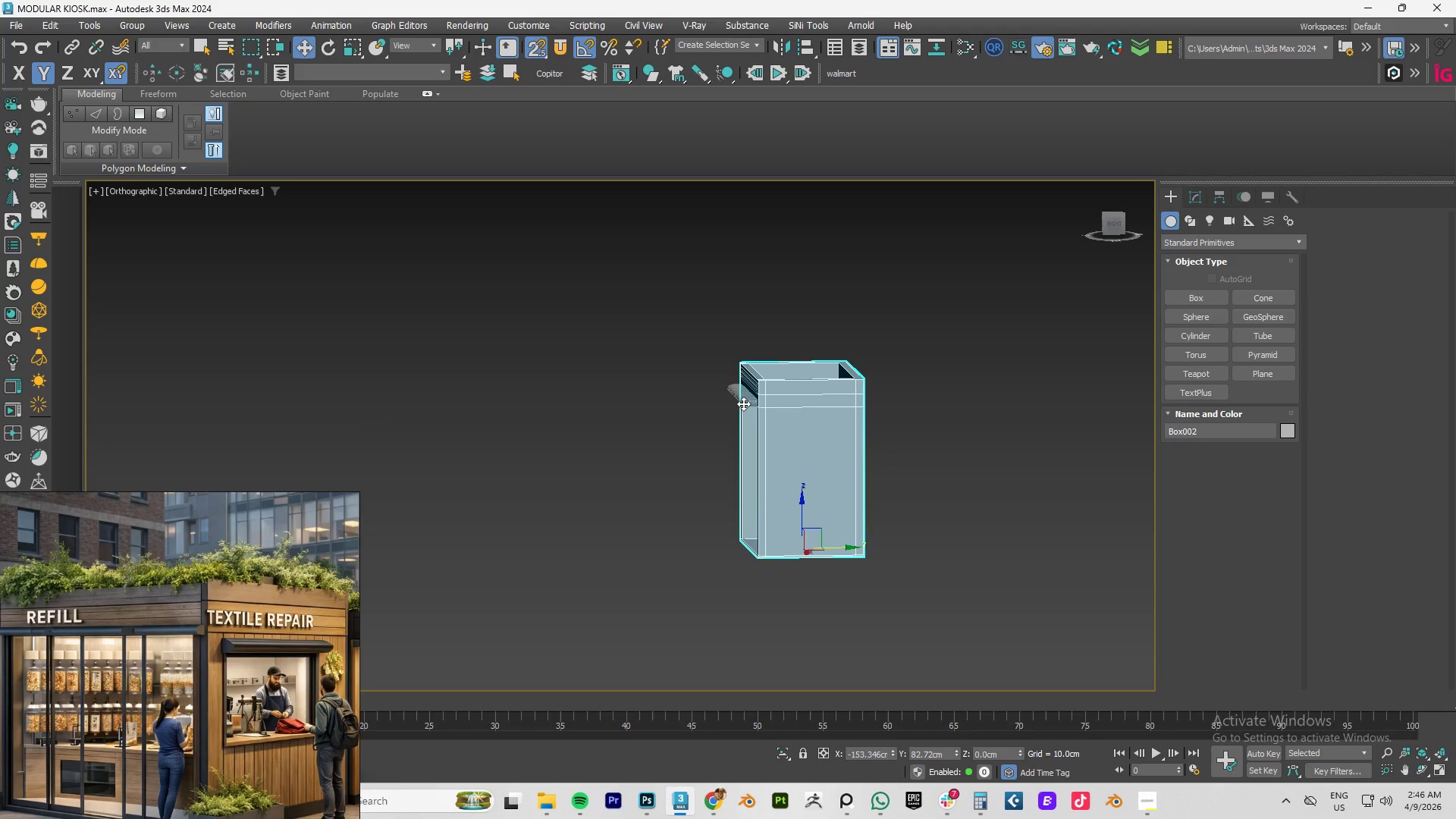 
scroll: coordinate [743, 403], scroll_direction: down, amount: 2.0
 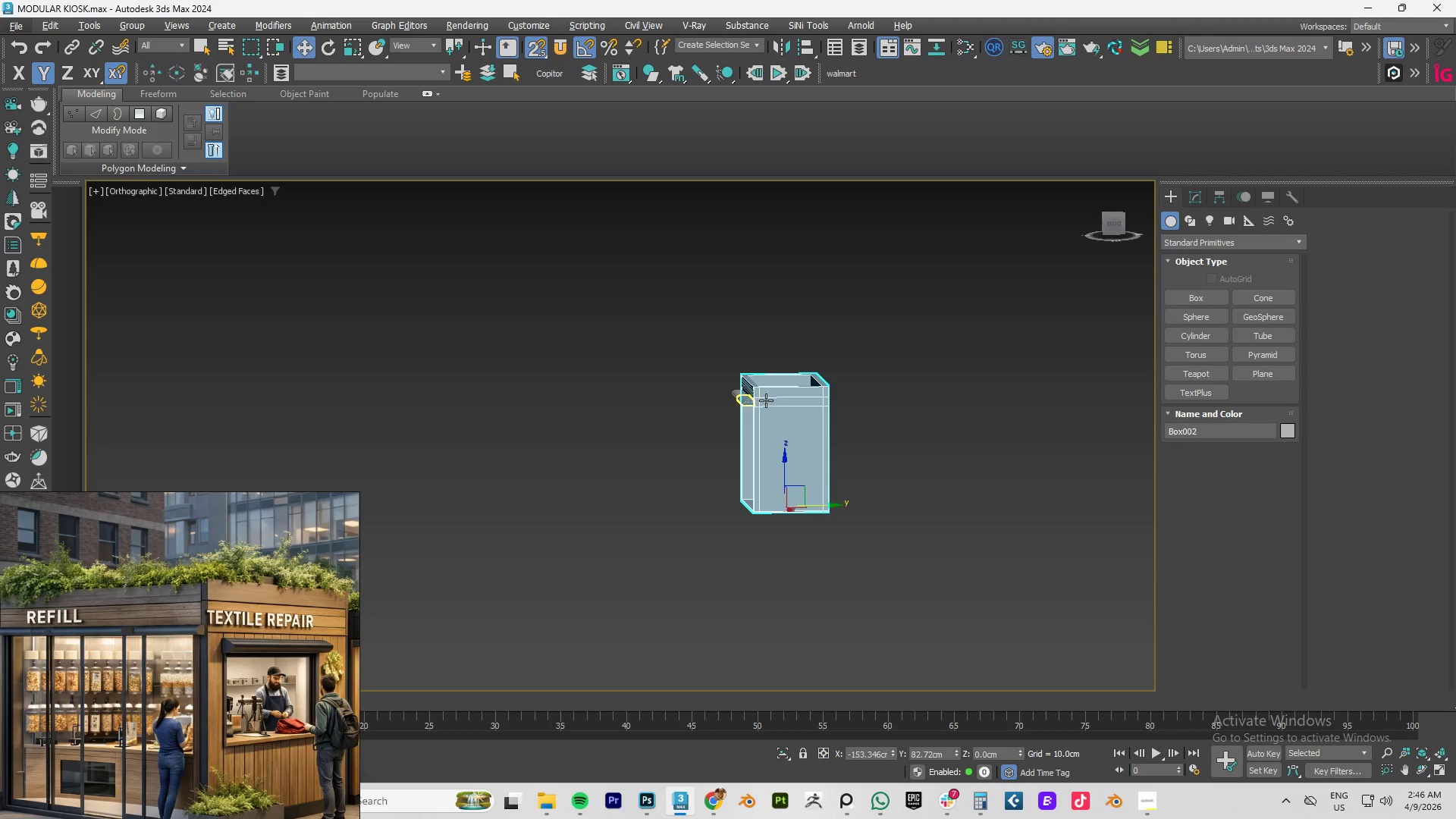 
hold_key(key=AltLeft, duration=0.8)
scroll: coordinate [880, 400], scroll_direction: down, amount: 1.0
 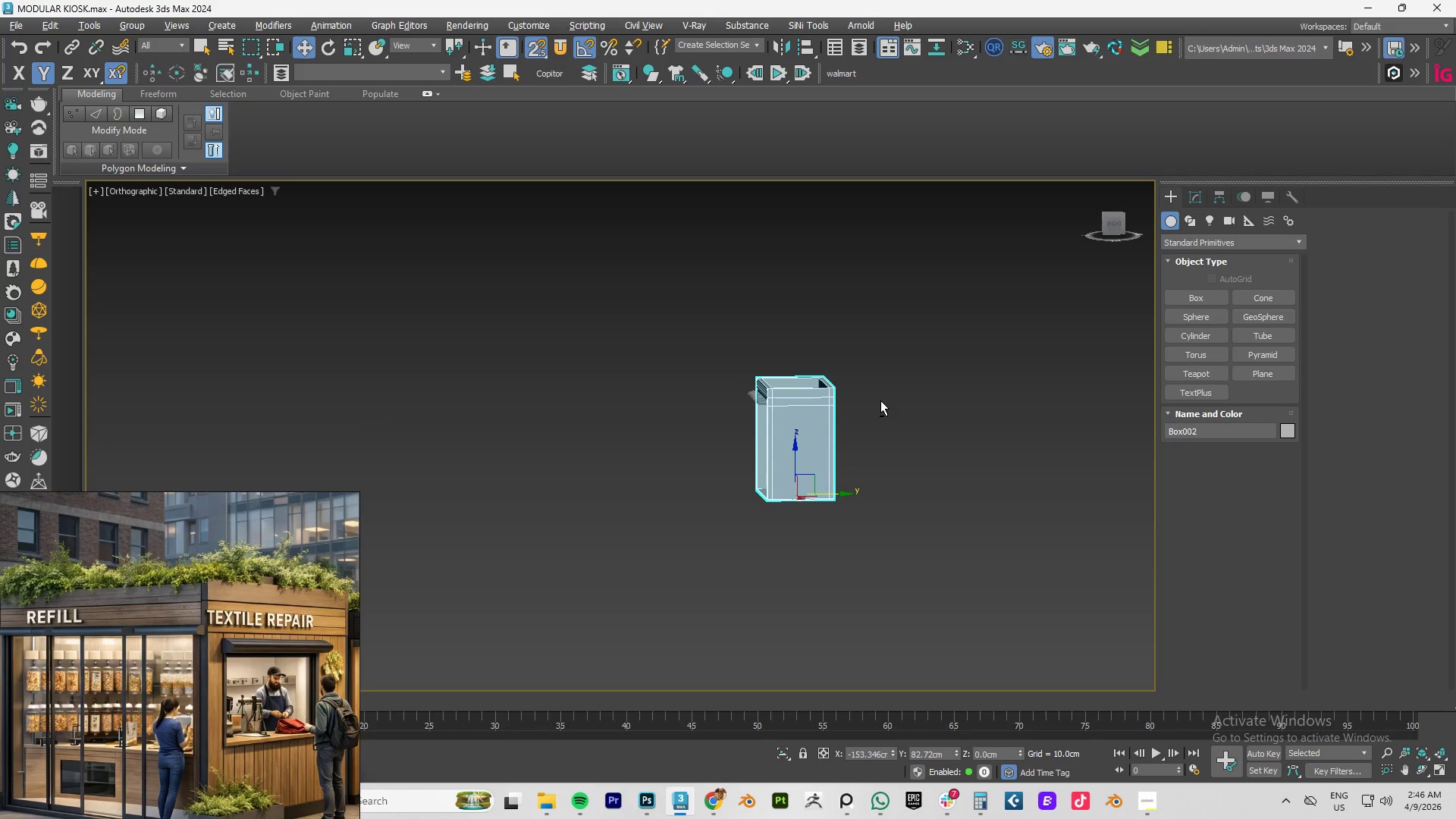 
key(S)
 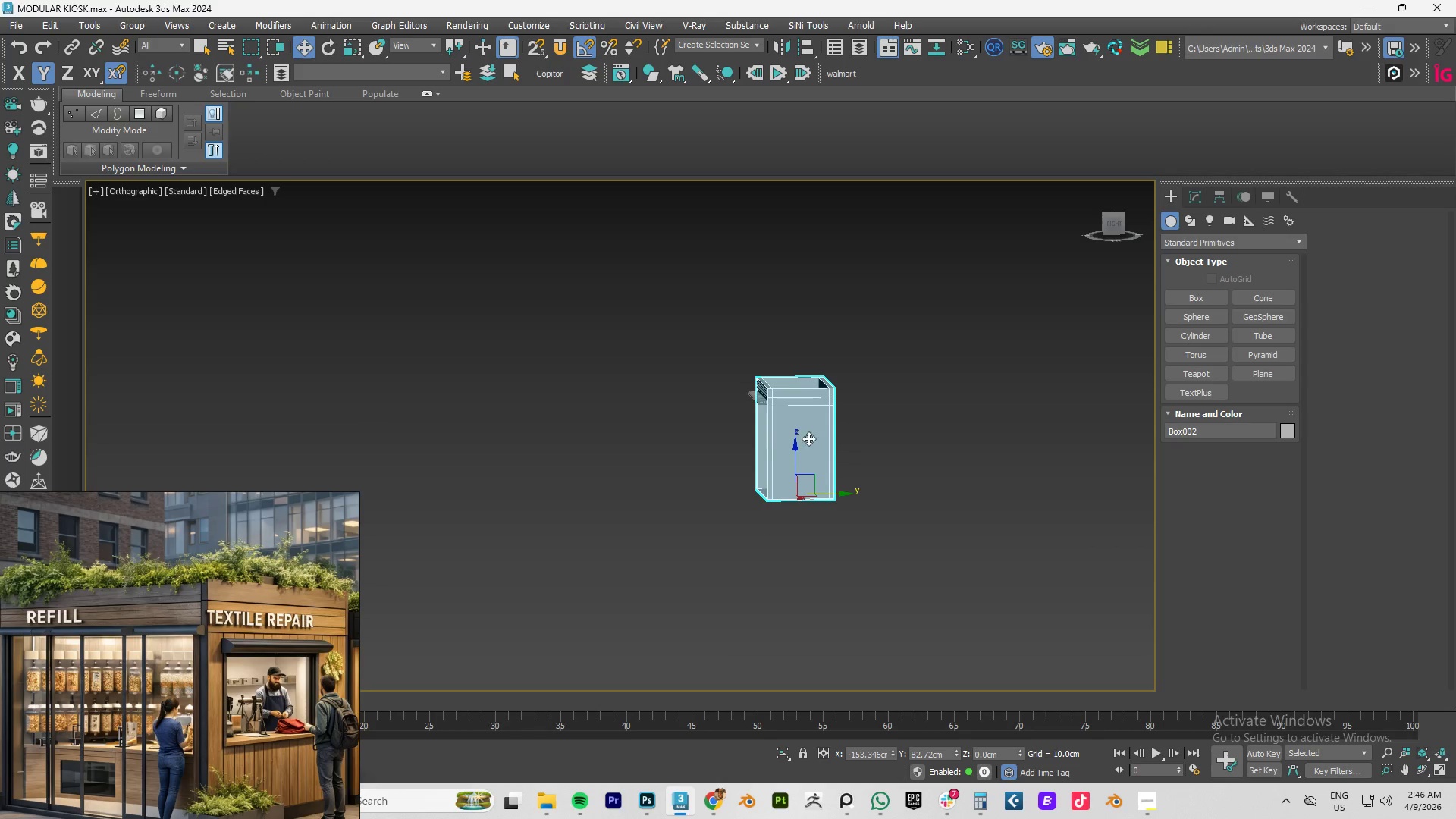 
left_click([803, 435])
 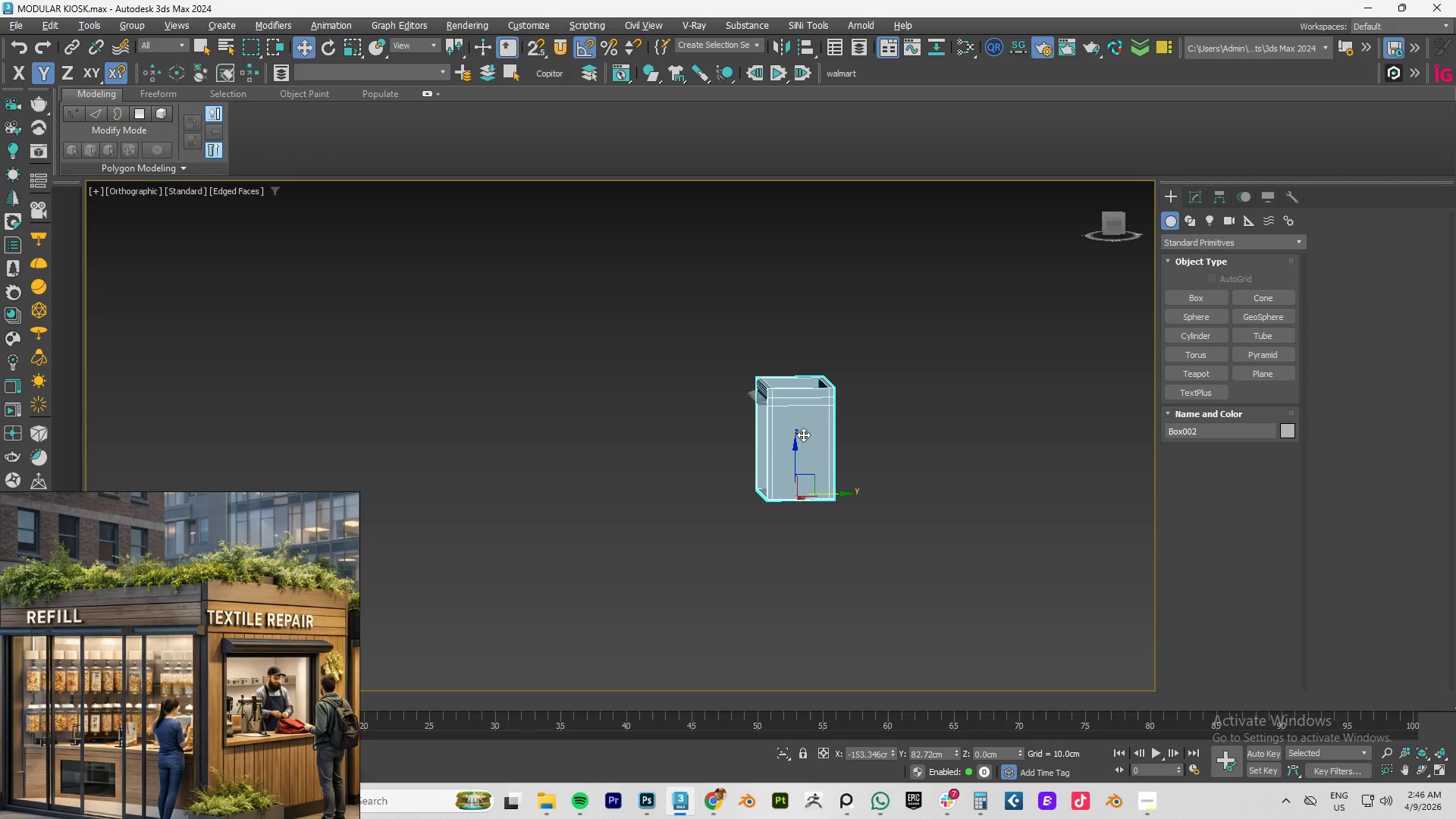 
hold_key(key=AltLeft, duration=0.83)
 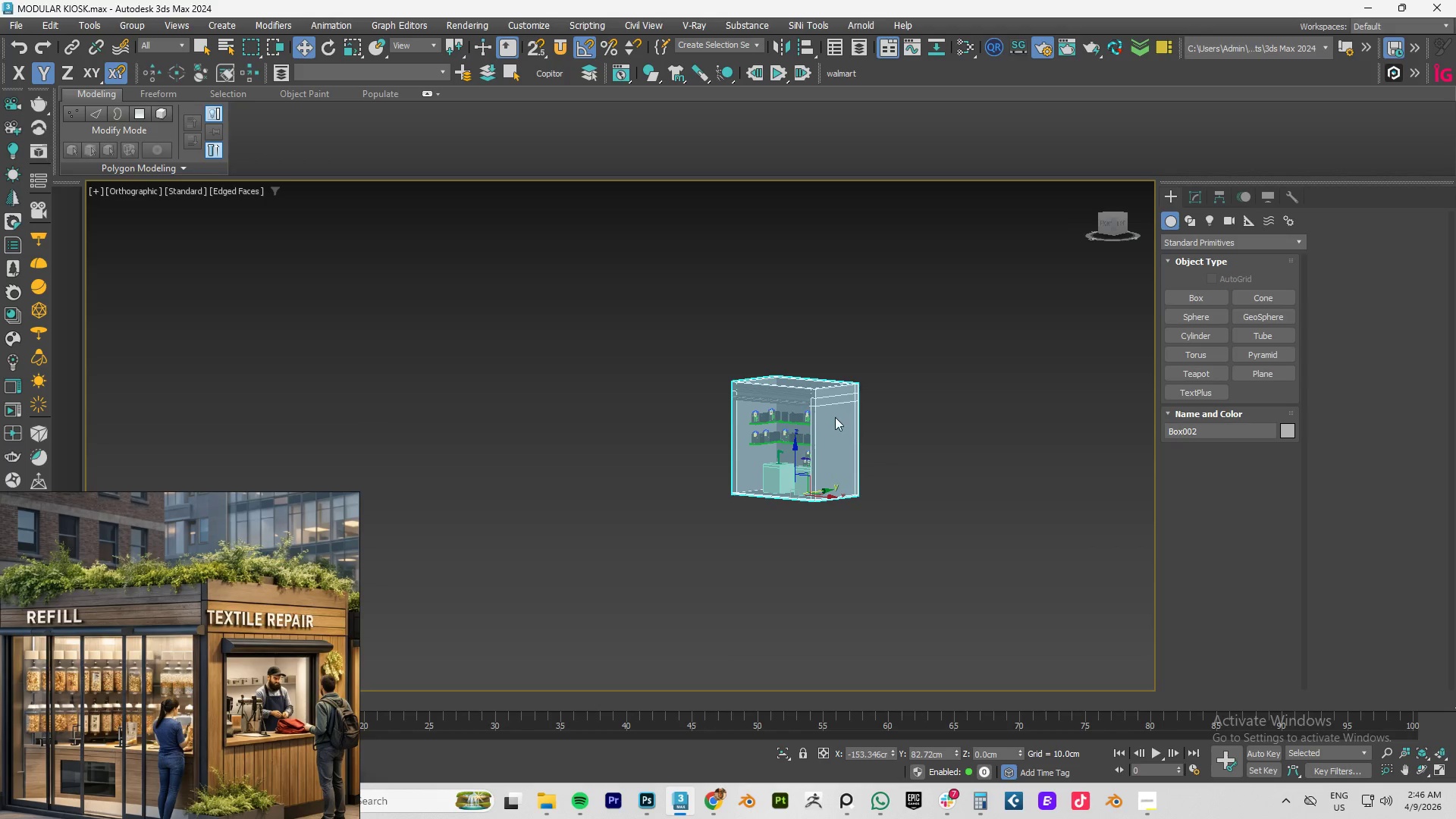 
scroll: coordinate [826, 414], scroll_direction: up, amount: 5.0
 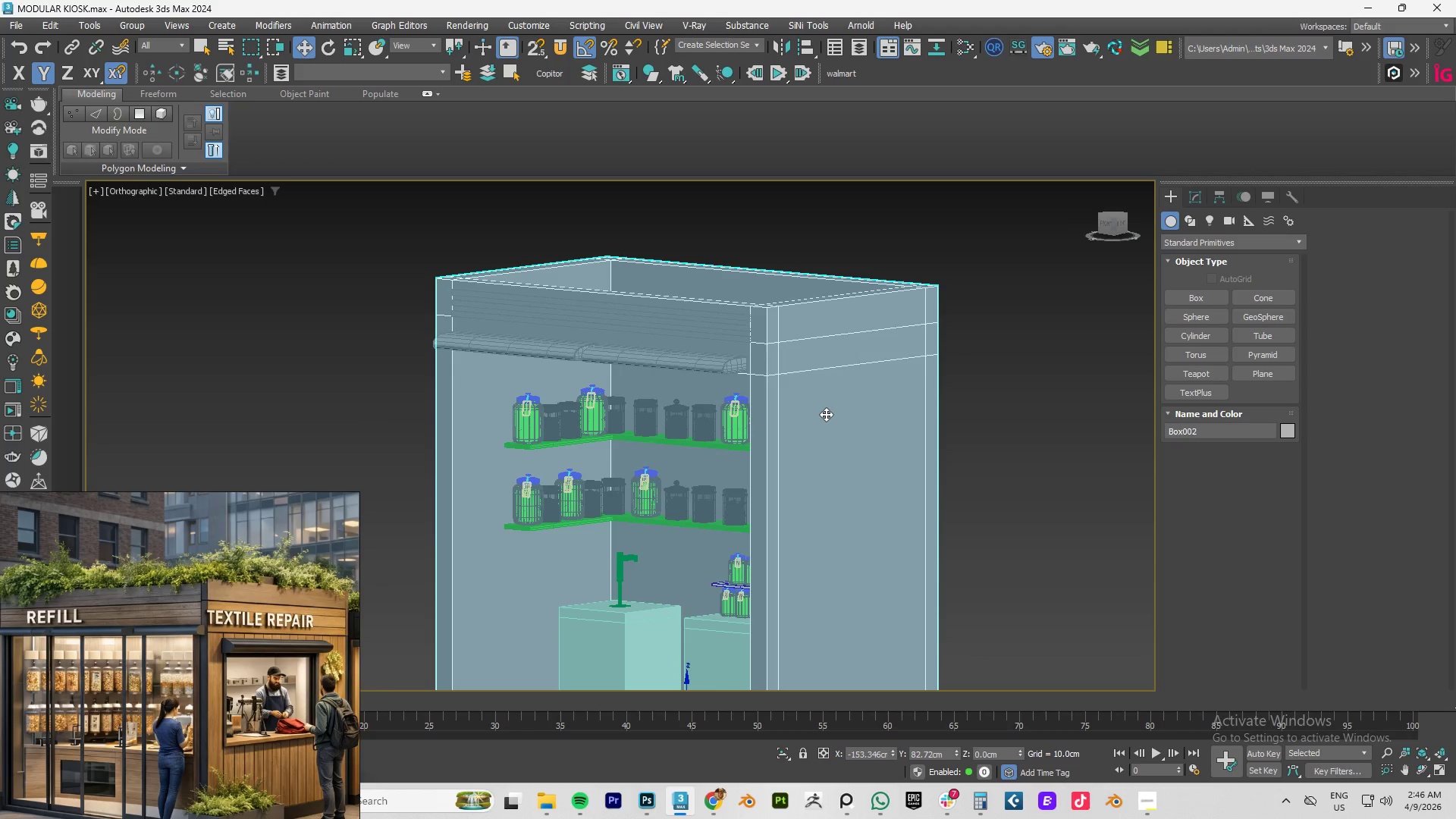 
left_click([825, 414])
 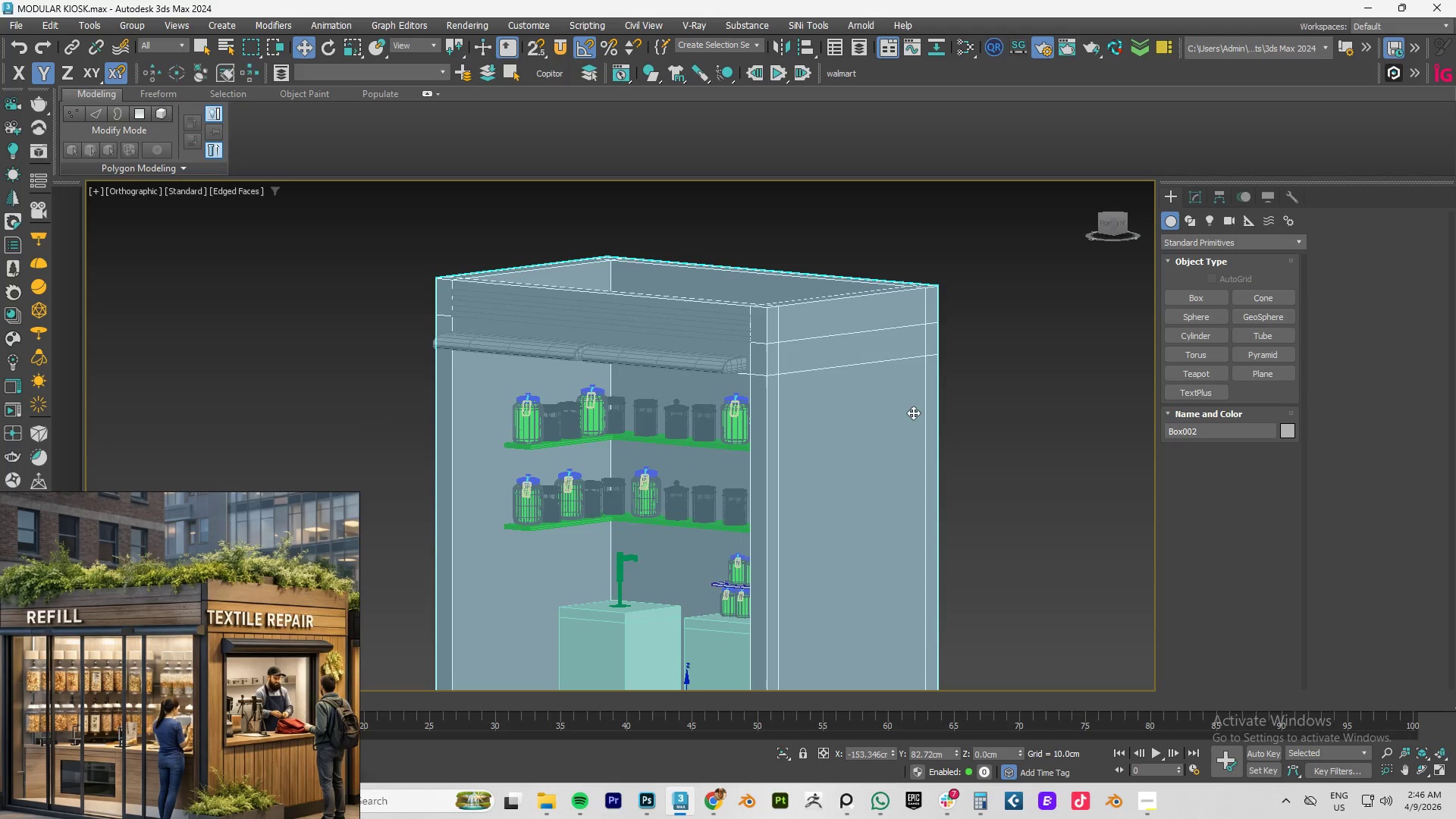 
double_click([971, 403])
 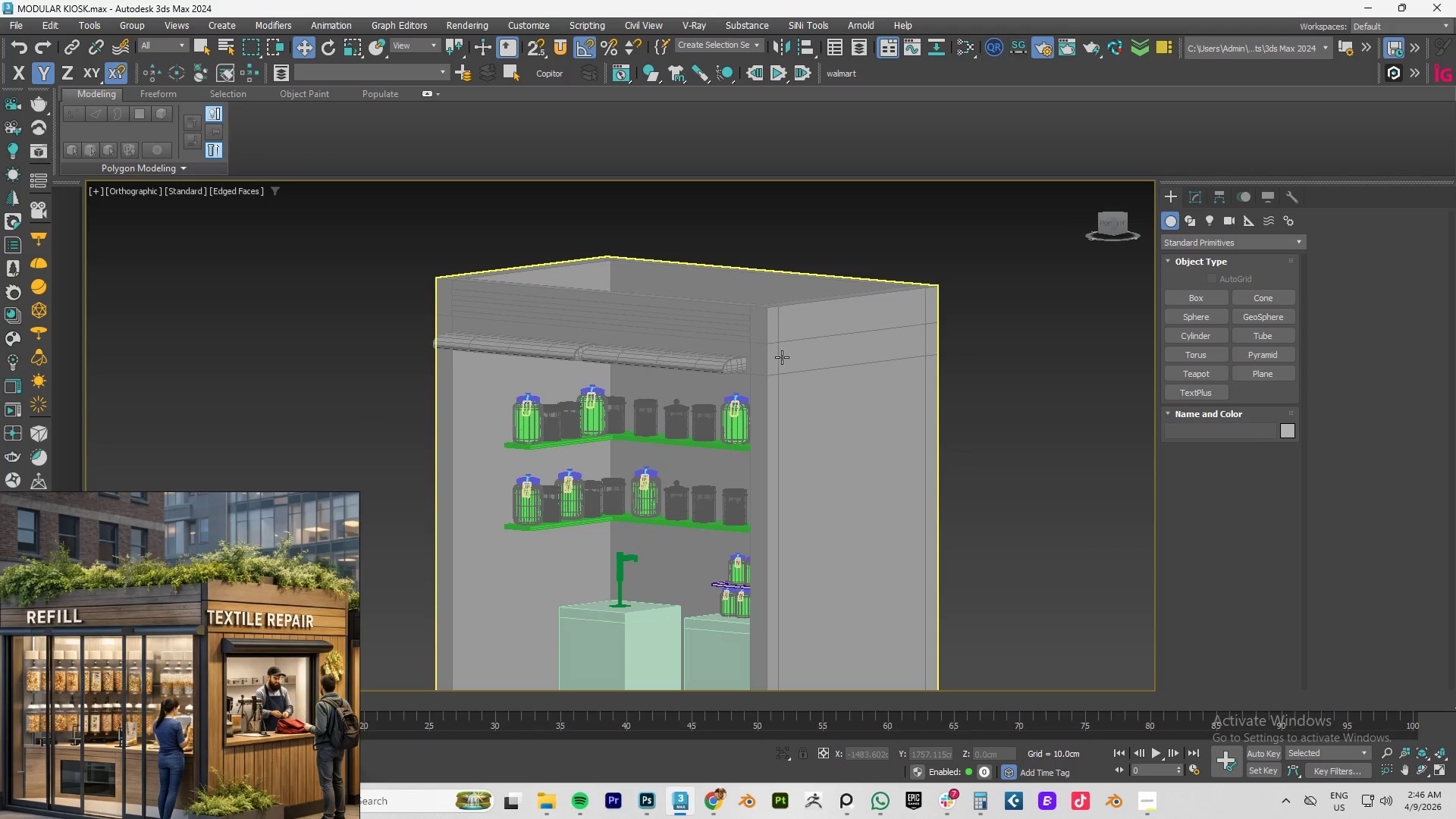 
key(F4)
 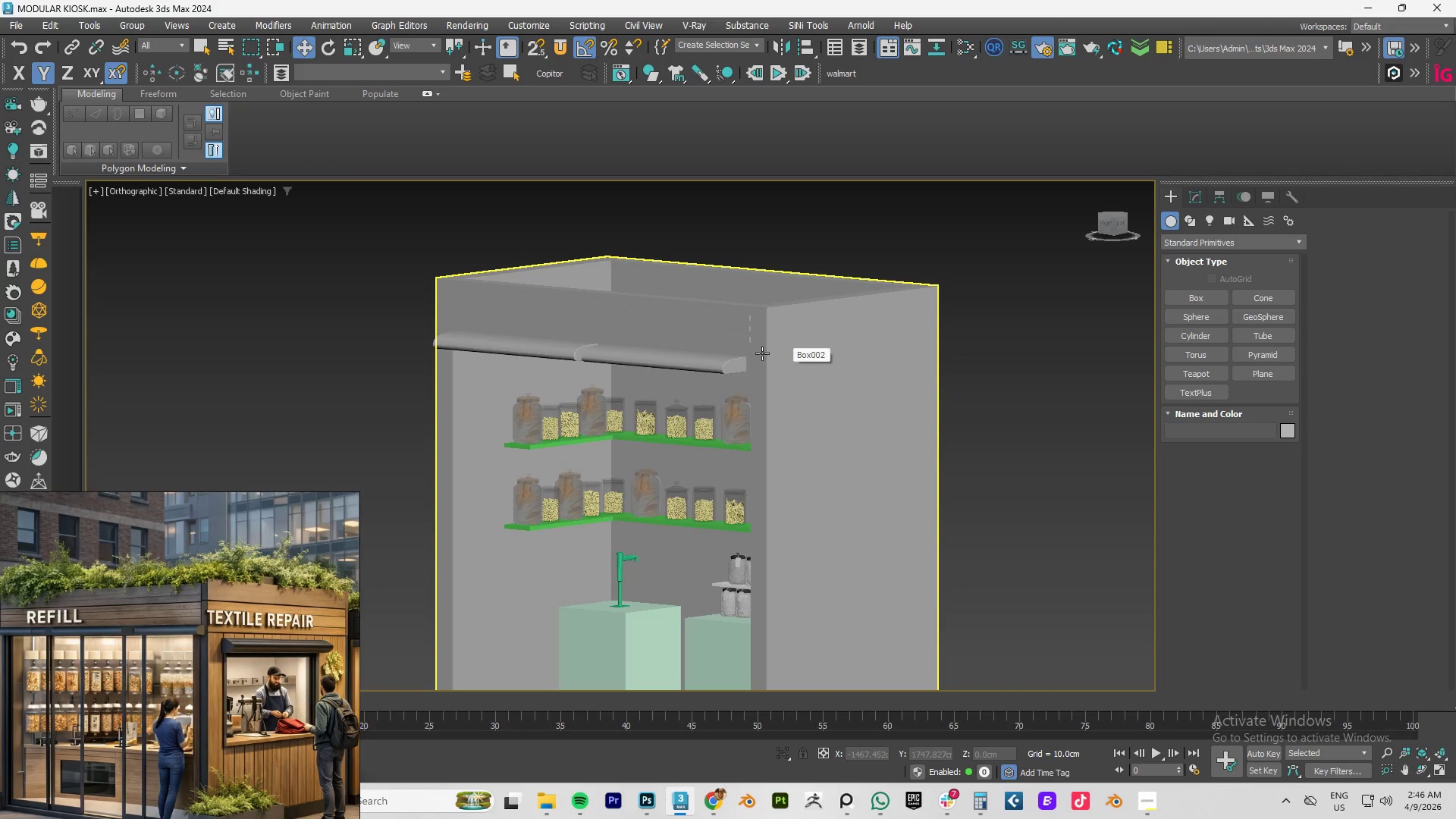 
scroll: coordinate [717, 342], scroll_direction: up, amount: 3.0
 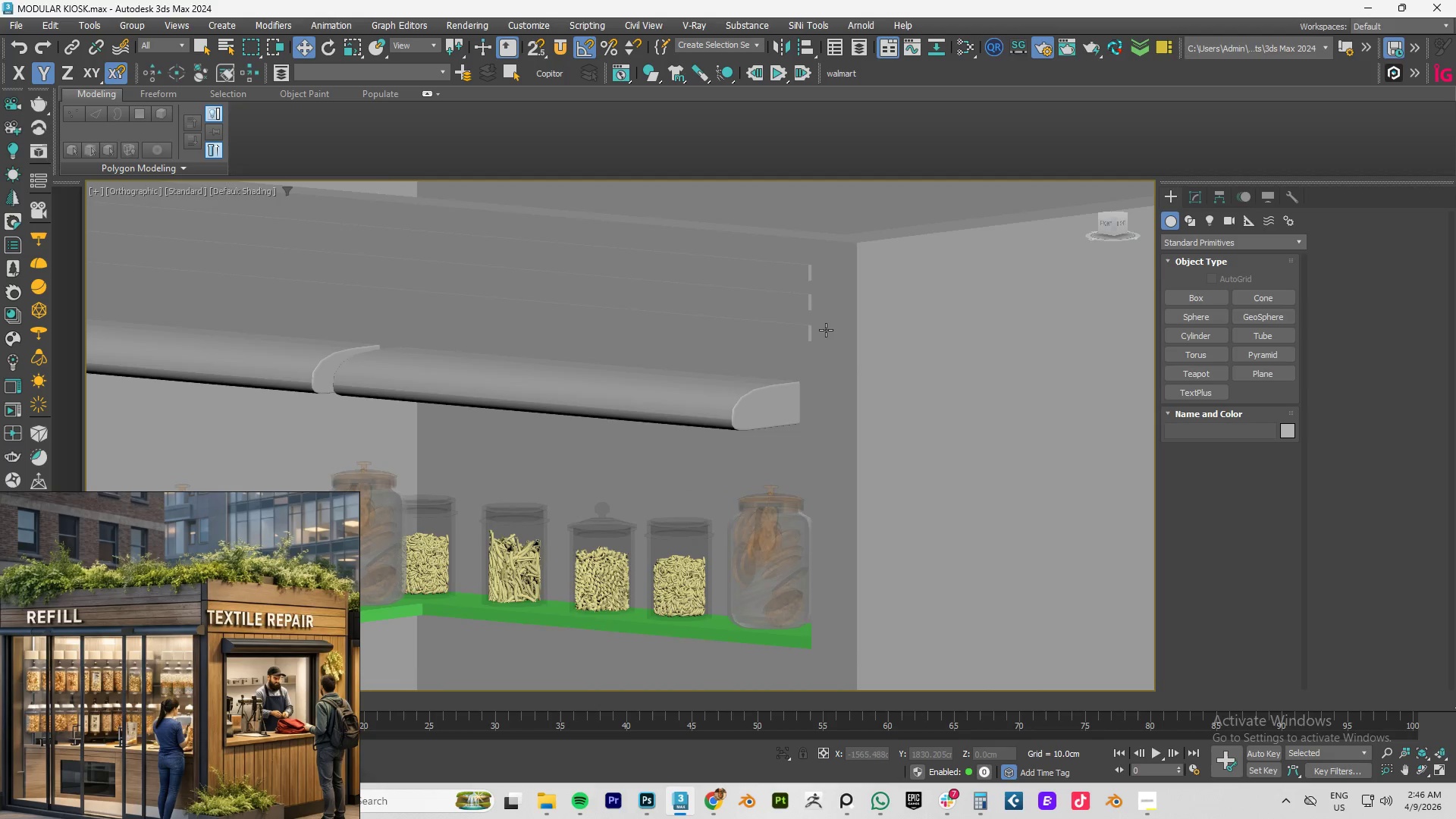 
scroll: coordinate [826, 330], scroll_direction: down, amount: 3.0
 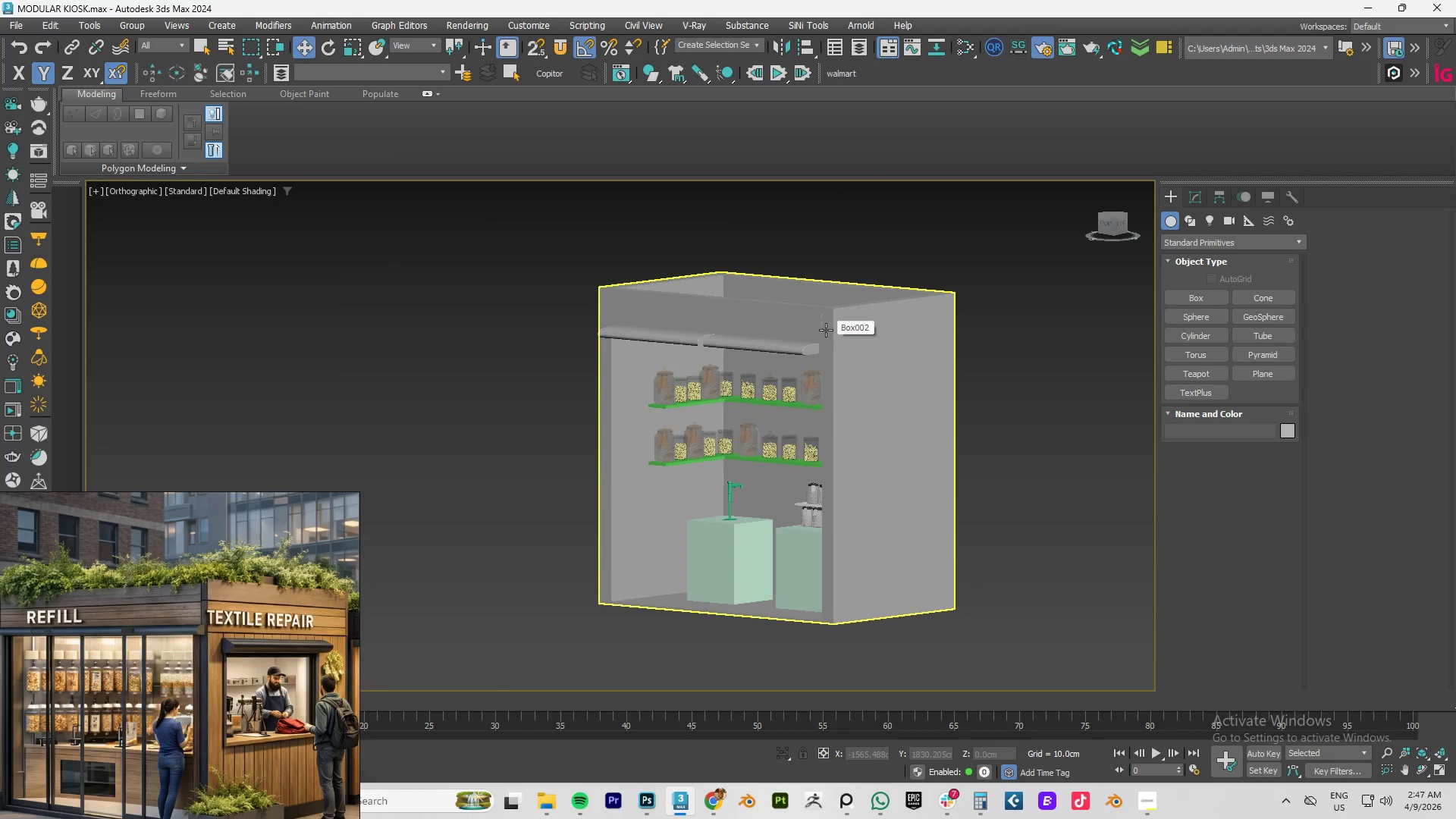 
hold_key(key=AltLeft, duration=0.69)
scroll: coordinate [836, 400], scroll_direction: down, amount: 2.0
 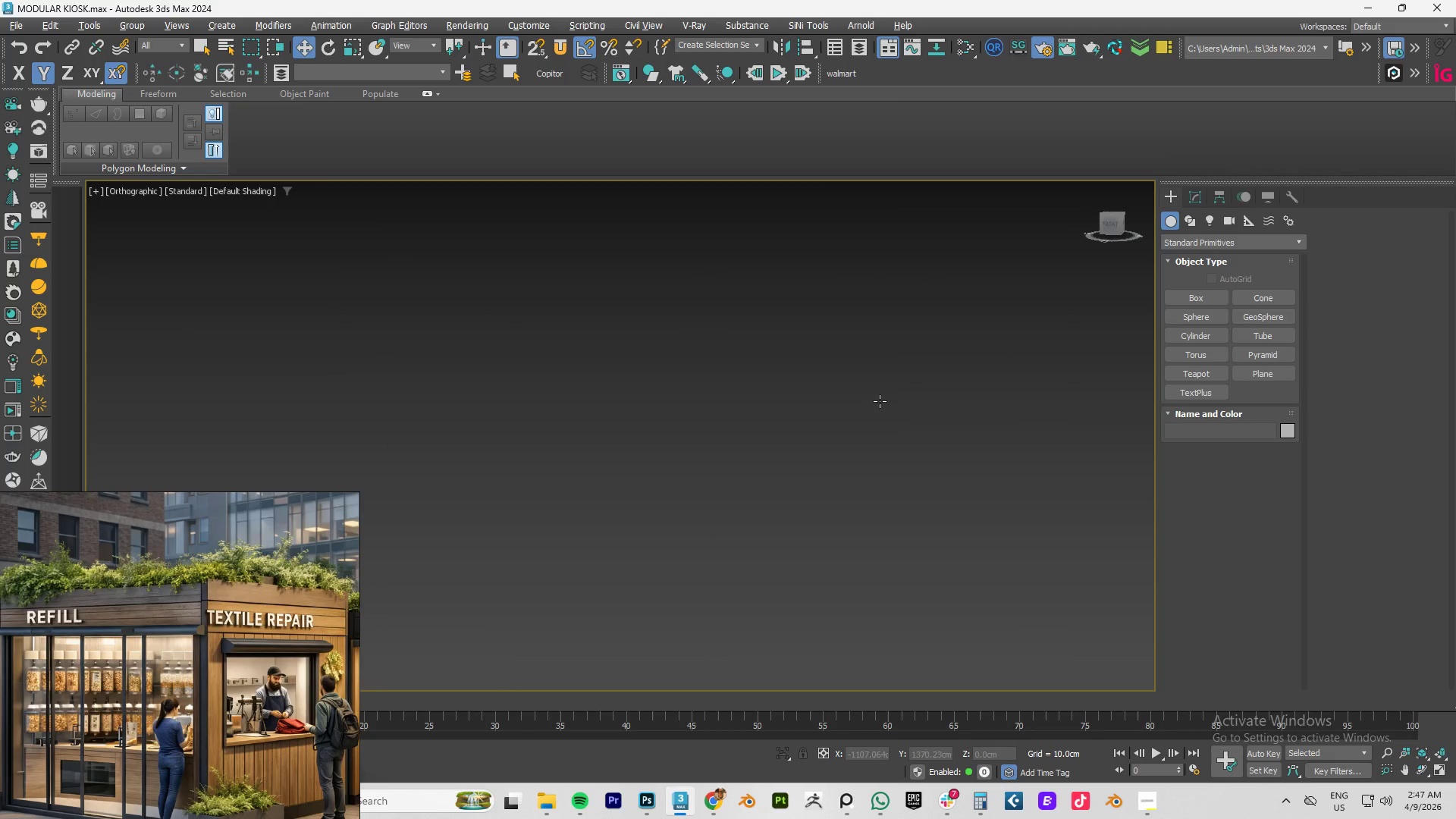 
key(Z)
 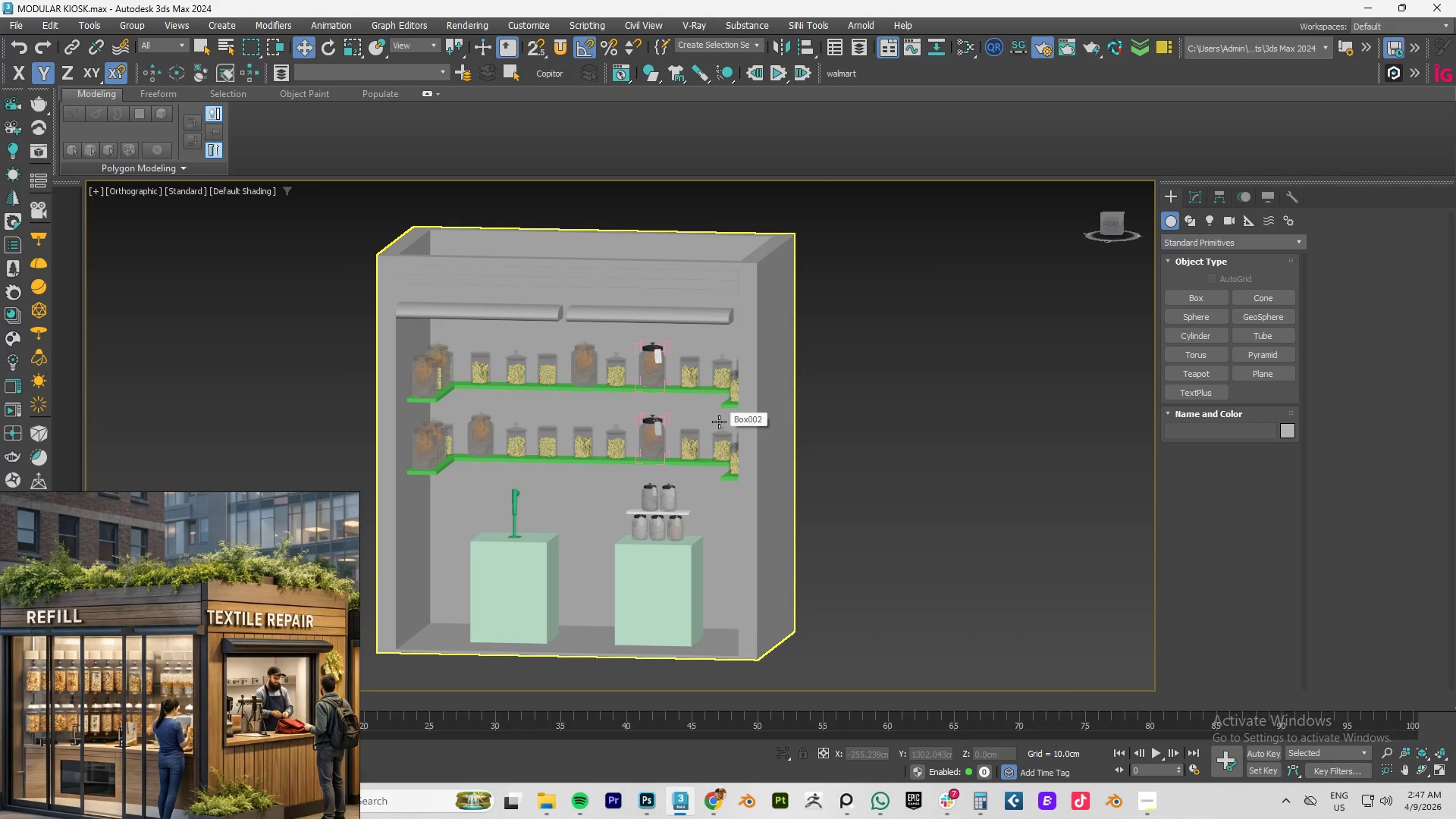 
wait(5.23)
 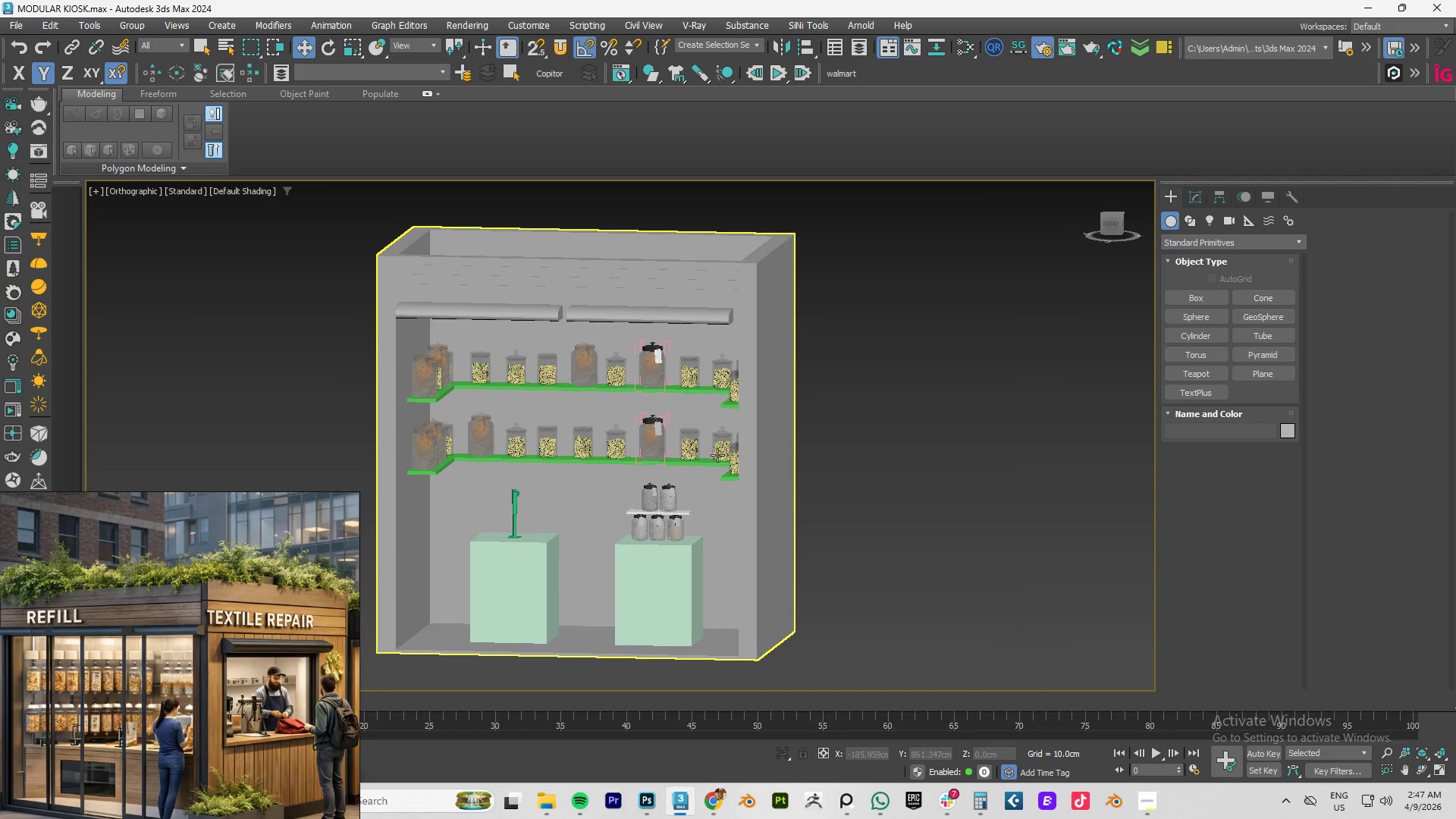 
scroll: coordinate [652, 465], scroll_direction: down, amount: 2.0
 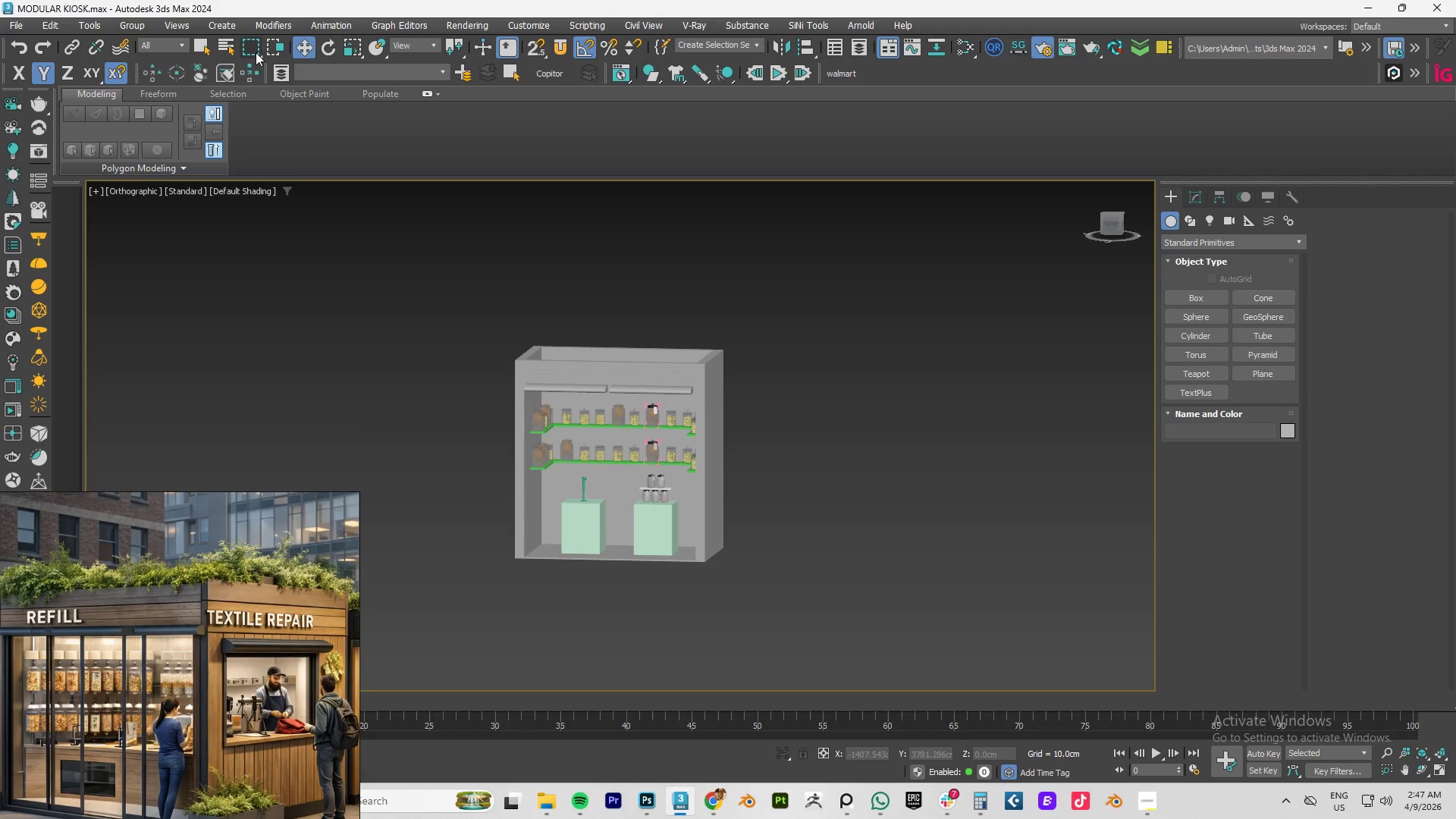 
left_click([278, 71])
 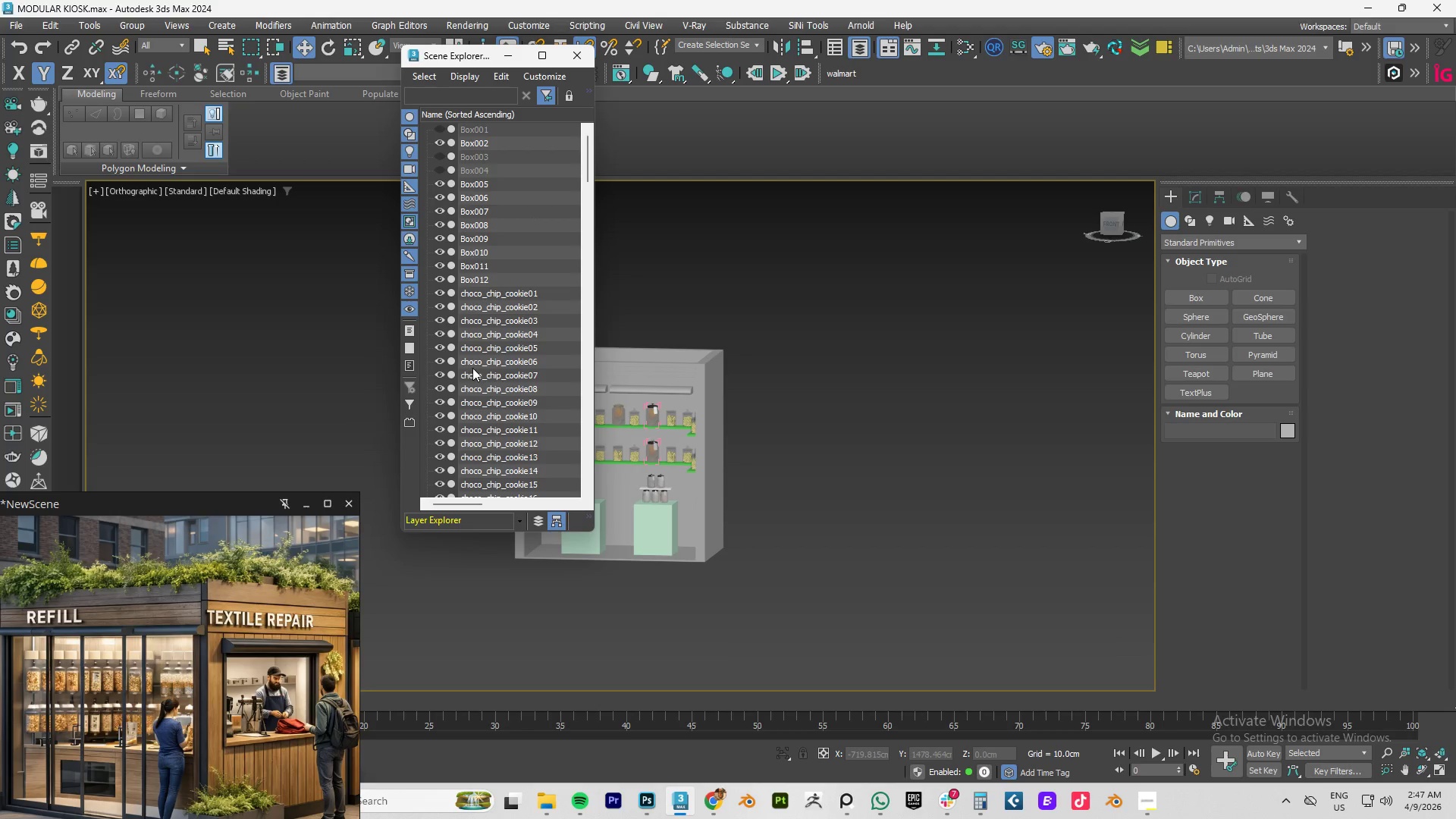 
scroll: coordinate [482, 337], scroll_direction: down, amount: 30.0
 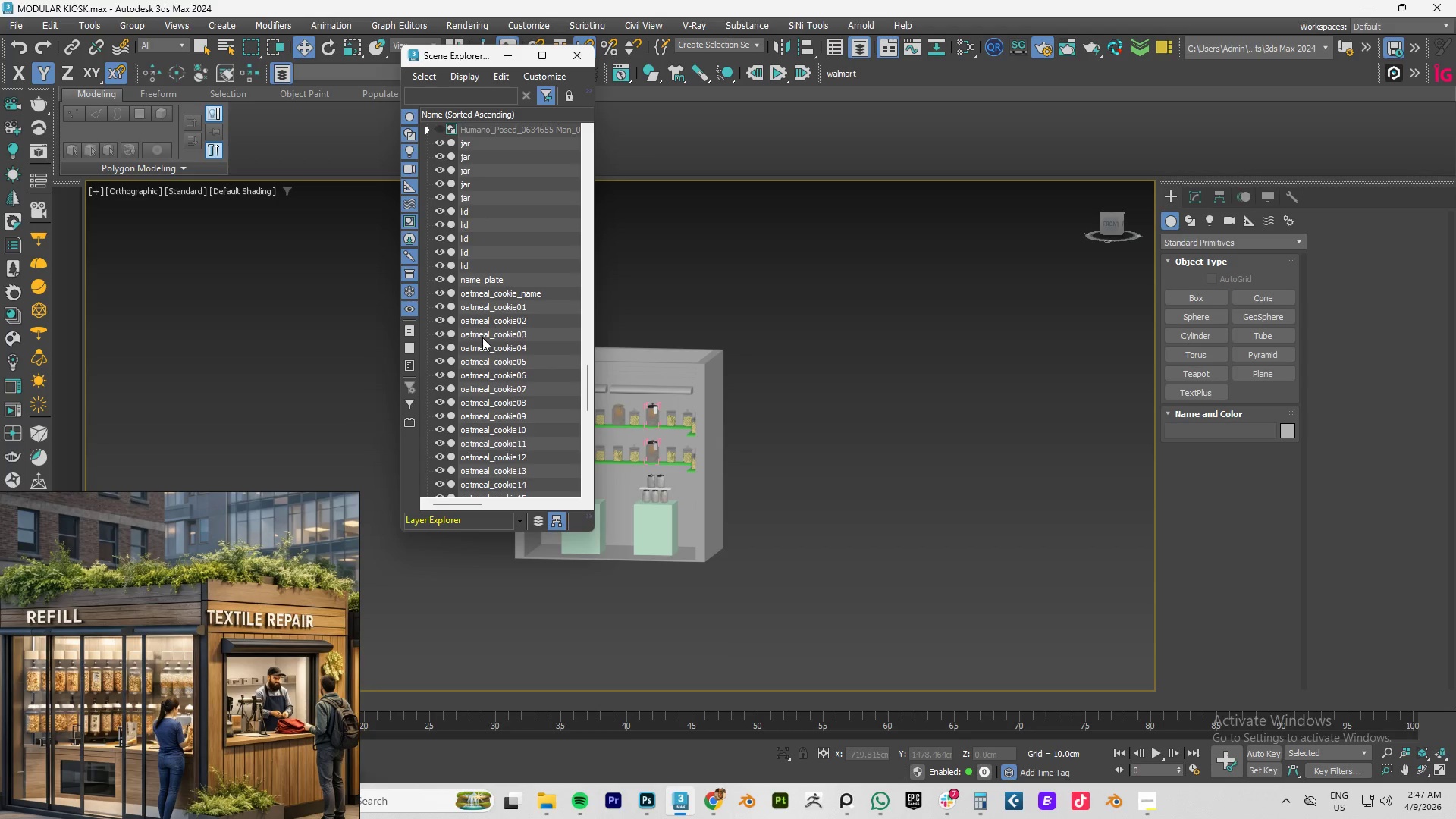 
scroll: coordinate [482, 337], scroll_direction: up, amount: 3.0
 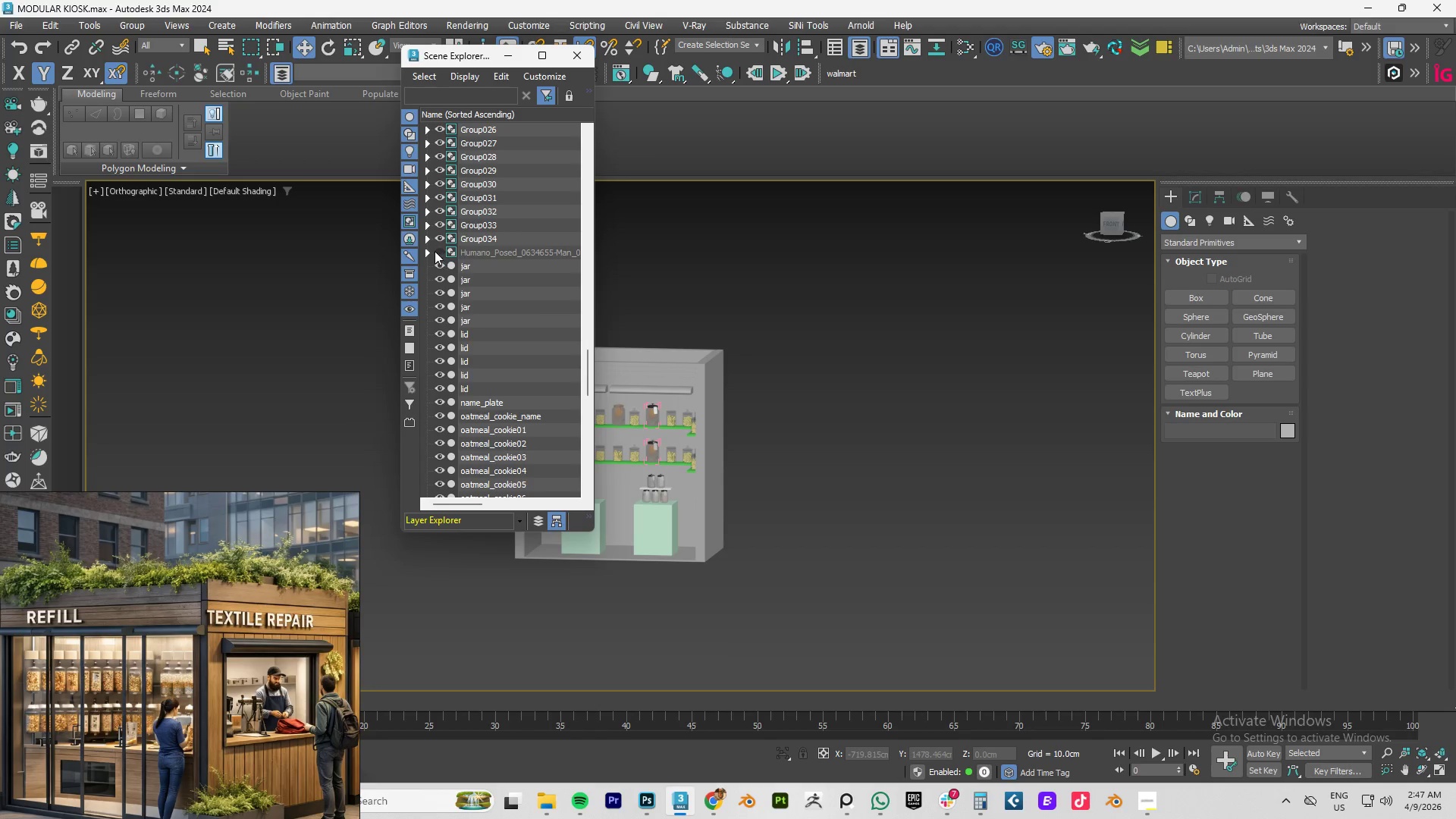 
left_click([440, 253])
 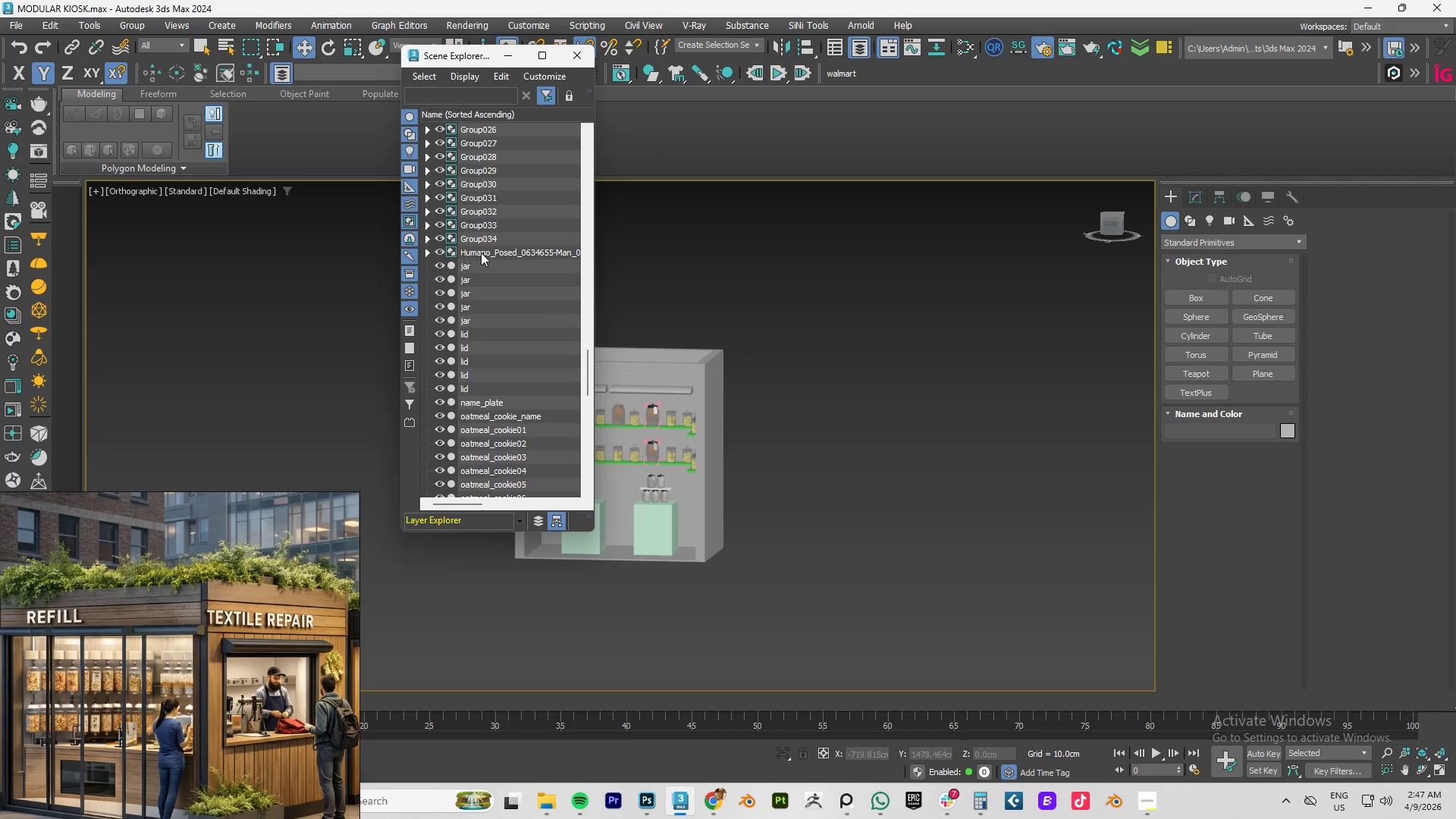 
left_click([484, 253])
 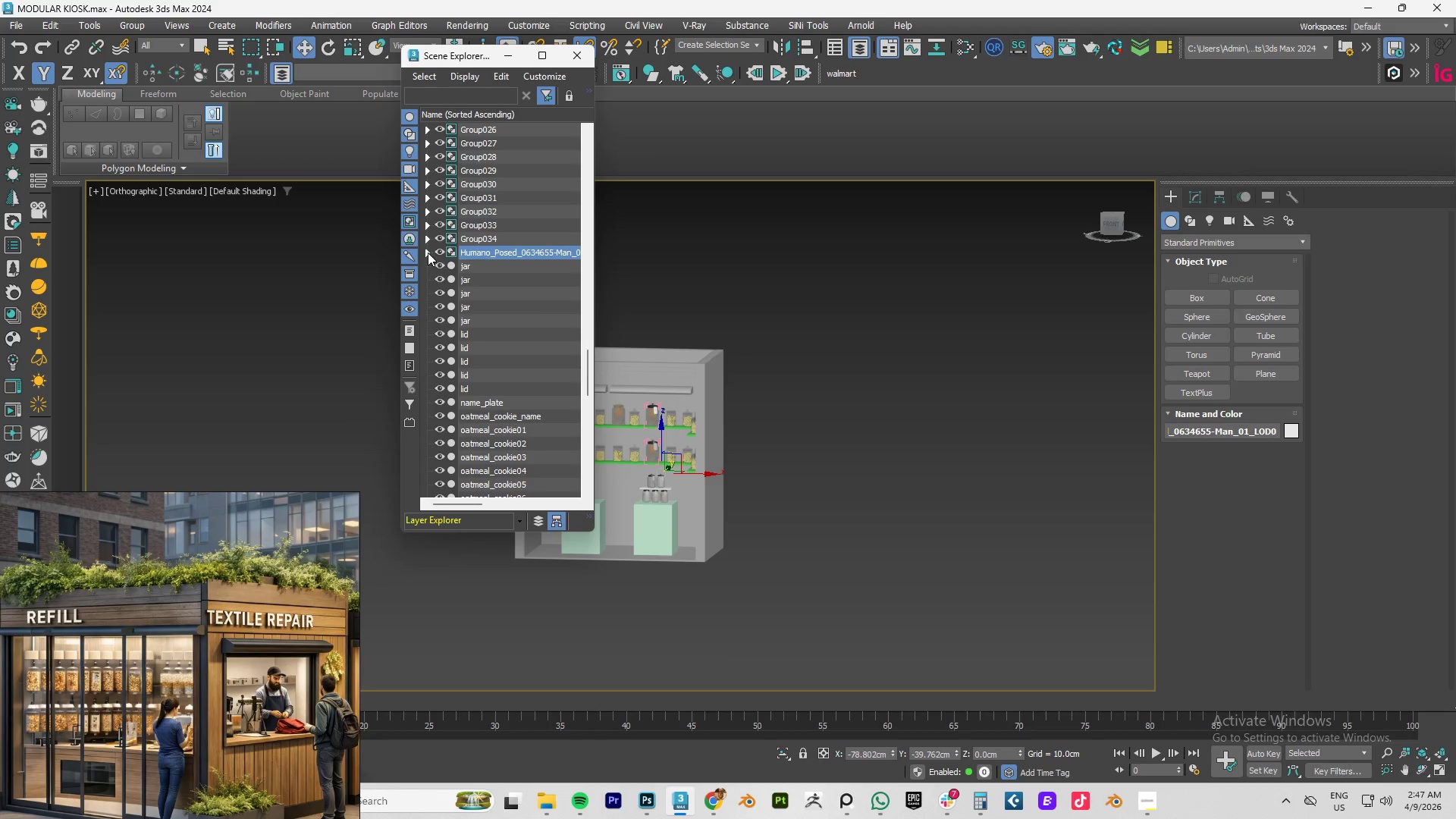 
left_click([428, 253])
 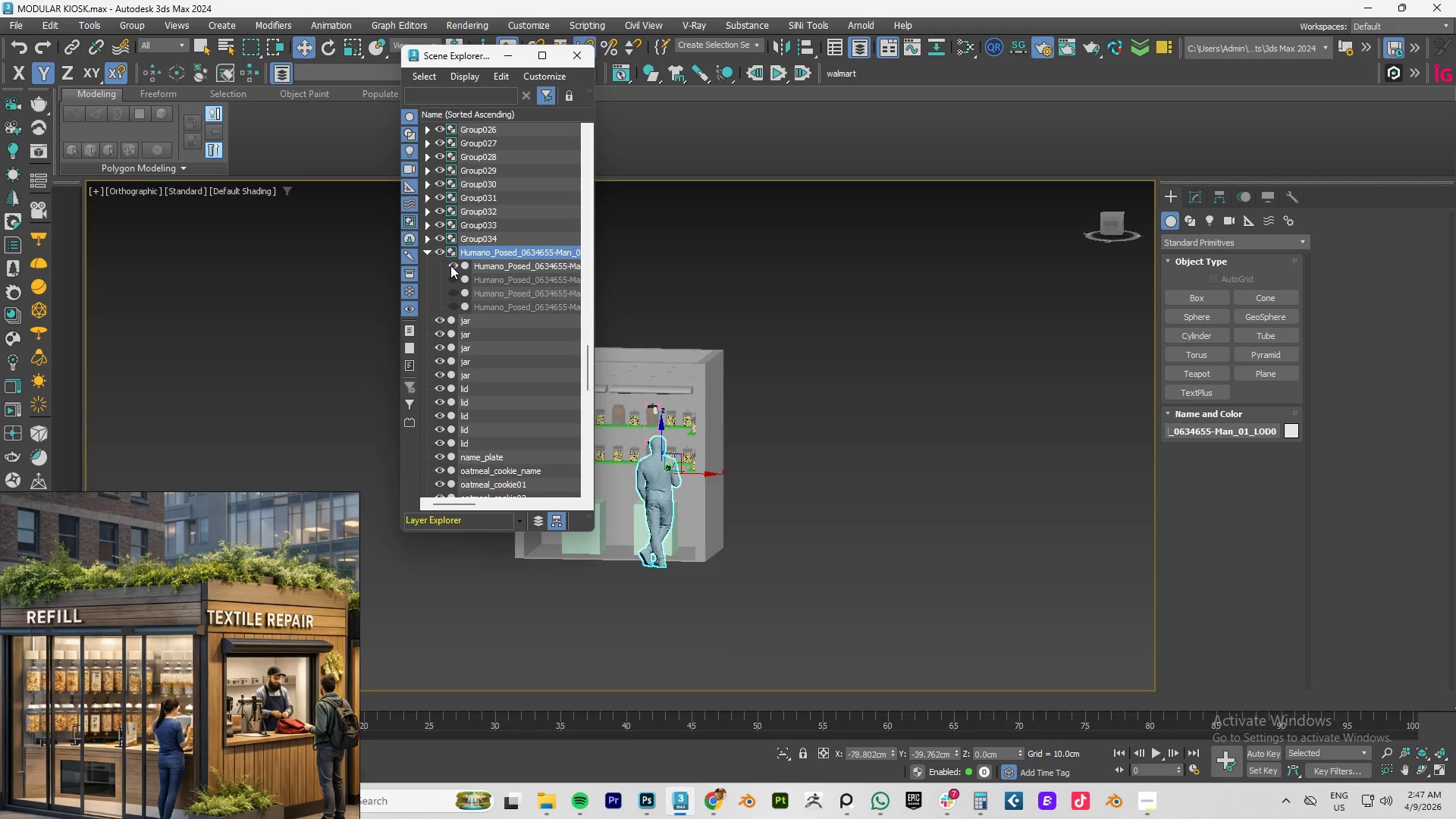 
double_click([457, 282])
 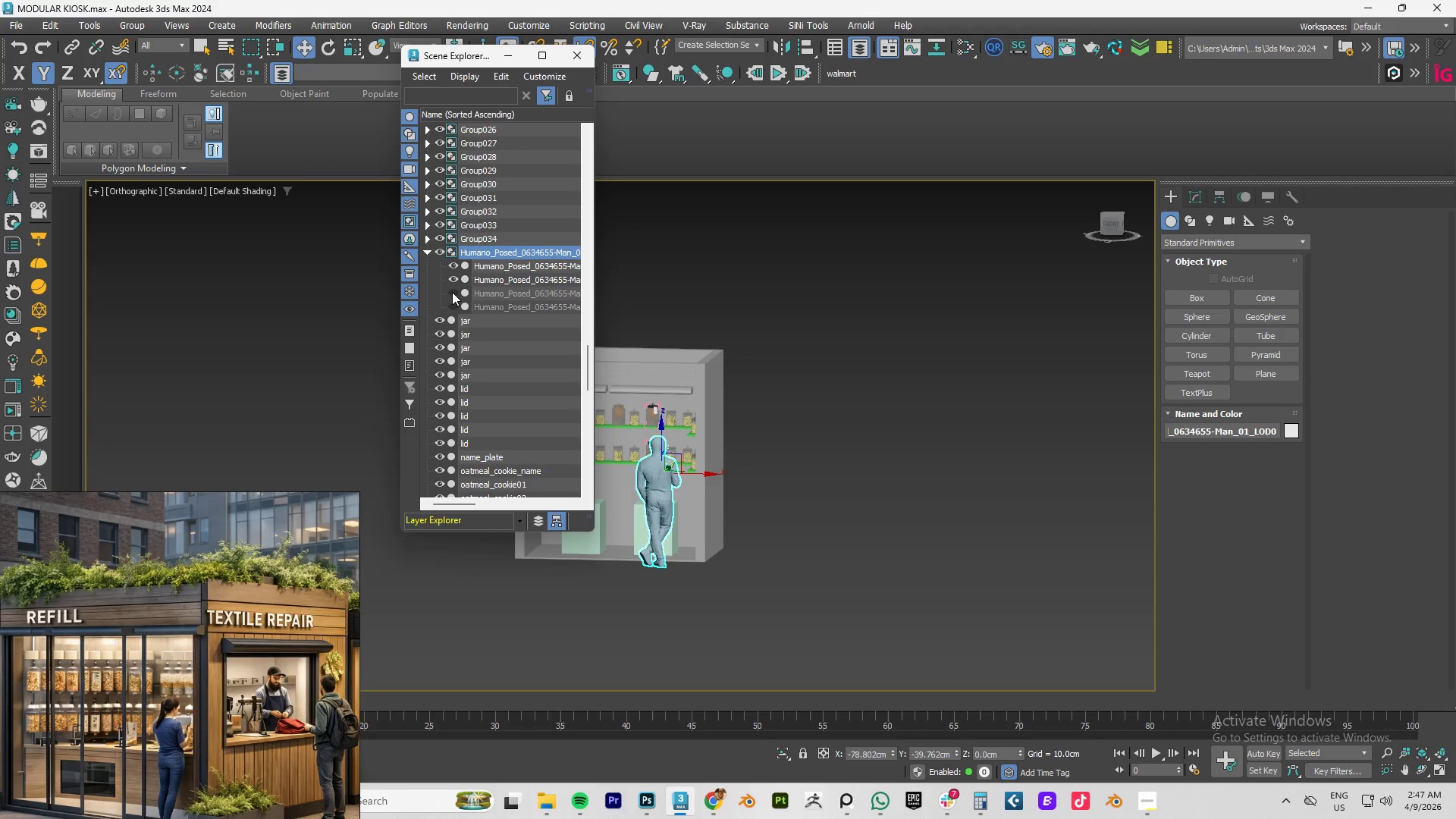 
triple_click([452, 292])
 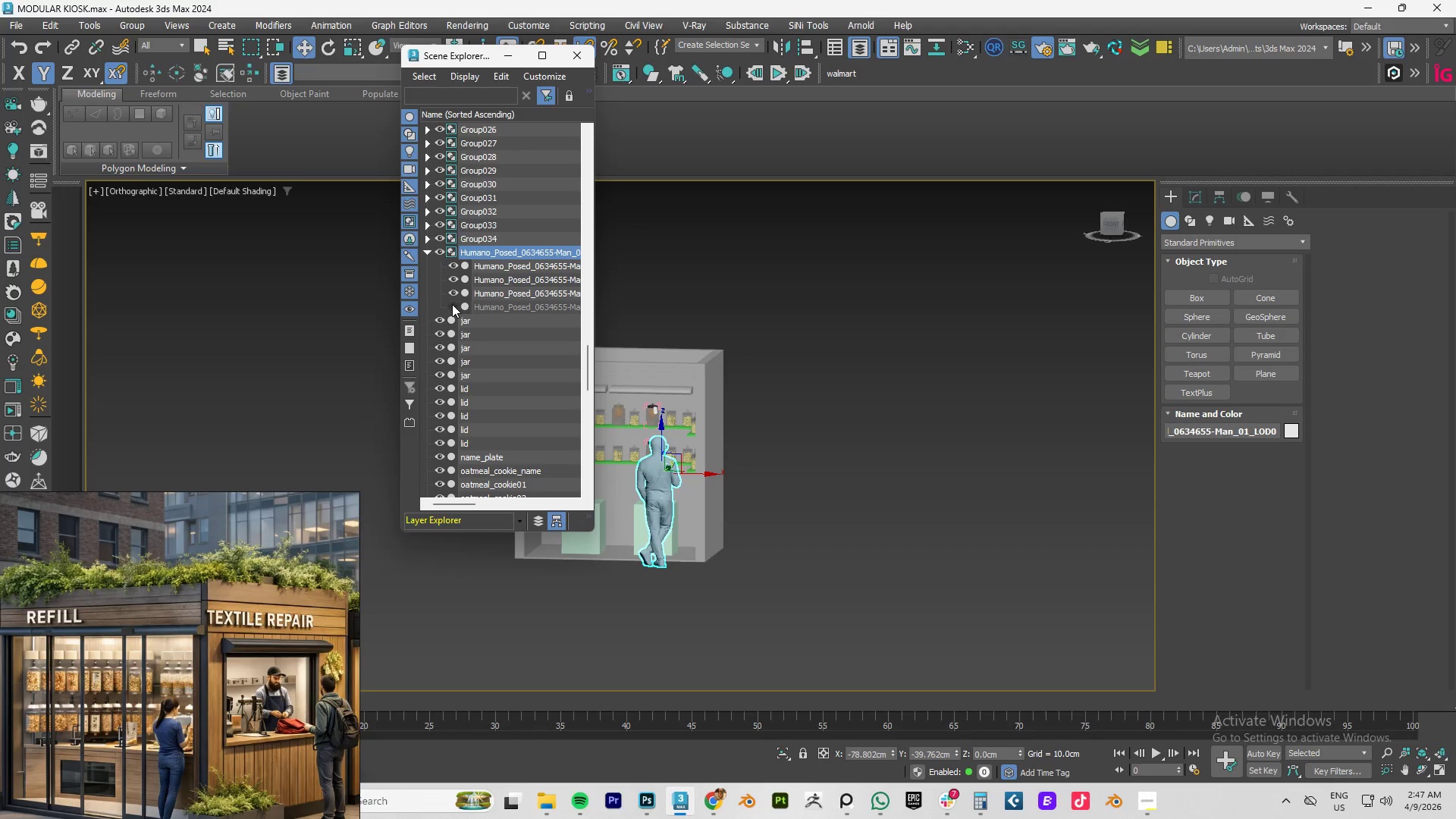 
left_click([452, 304])
 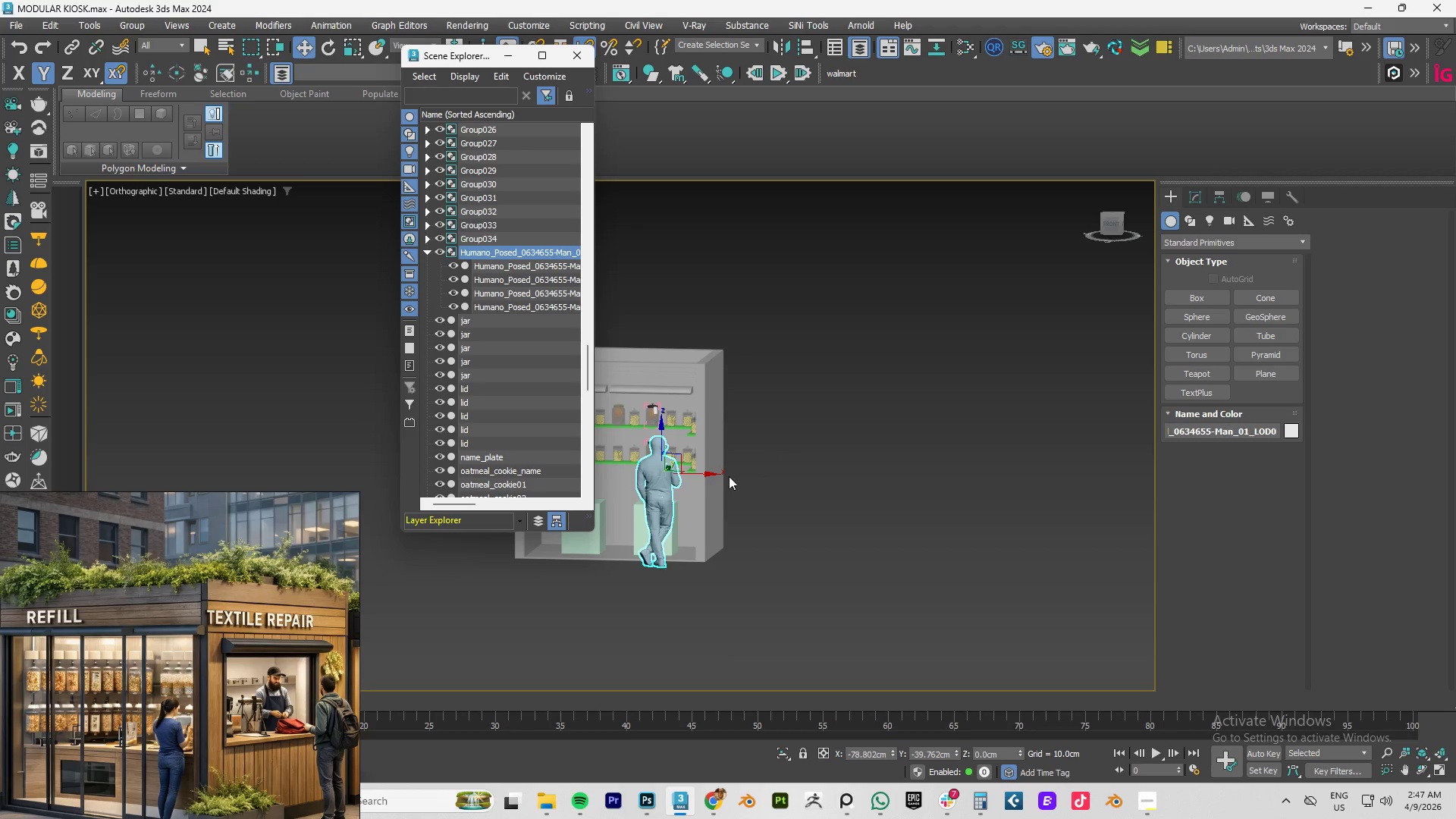 
left_click([781, 476])
 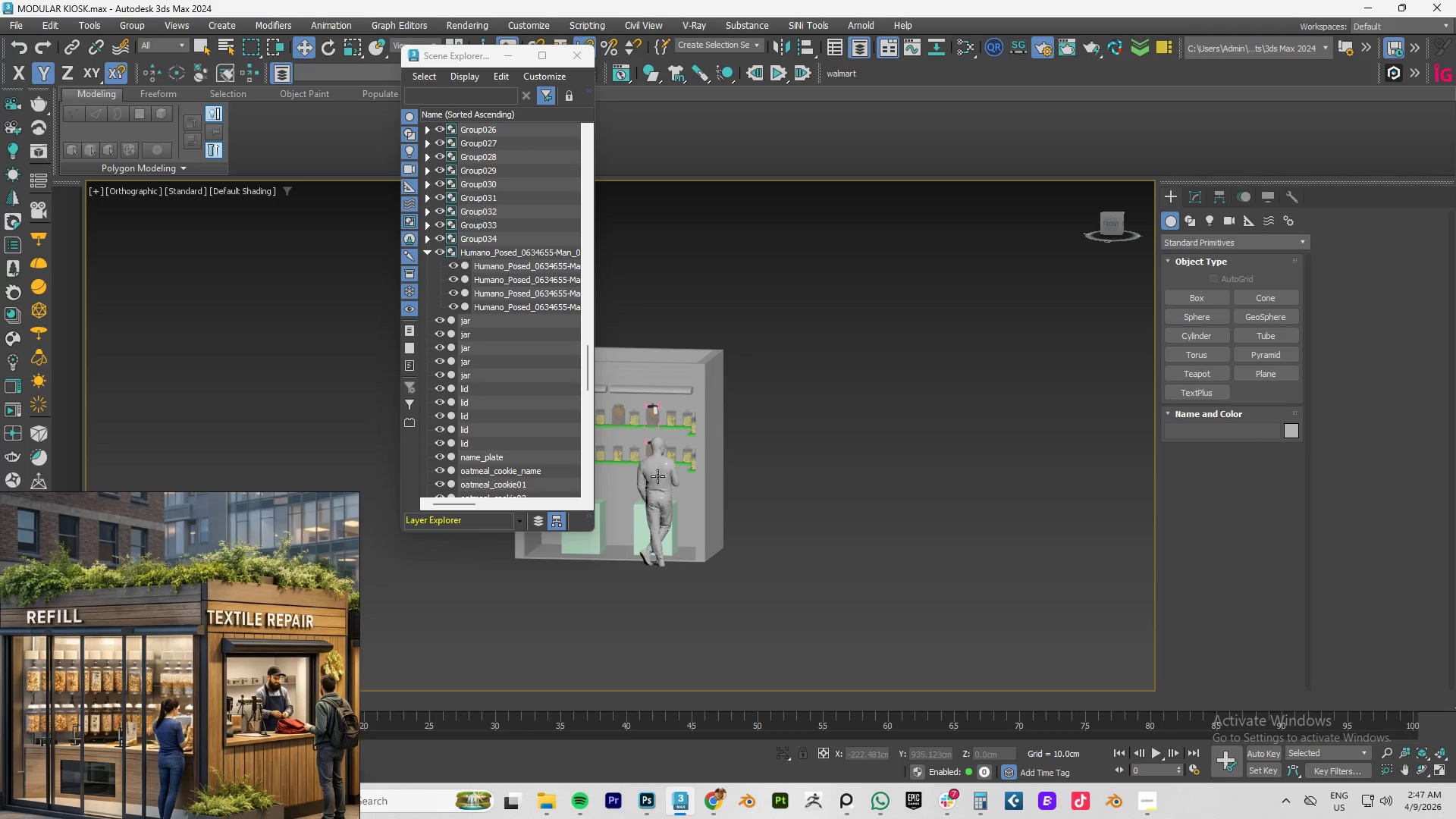 
scroll: coordinate [653, 475], scroll_direction: up, amount: 2.0
 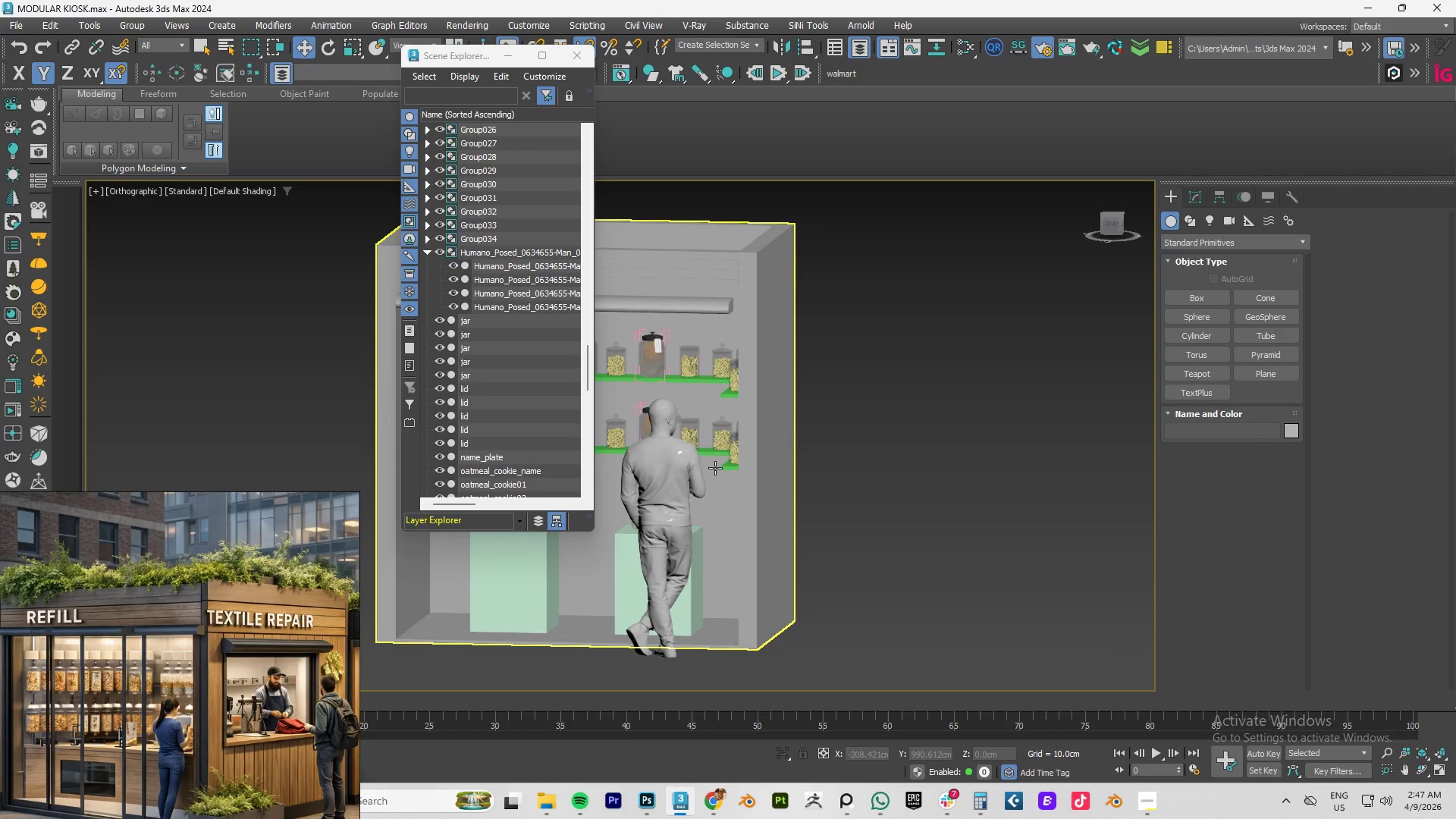 
hold_key(key=AltLeft, duration=0.66)
 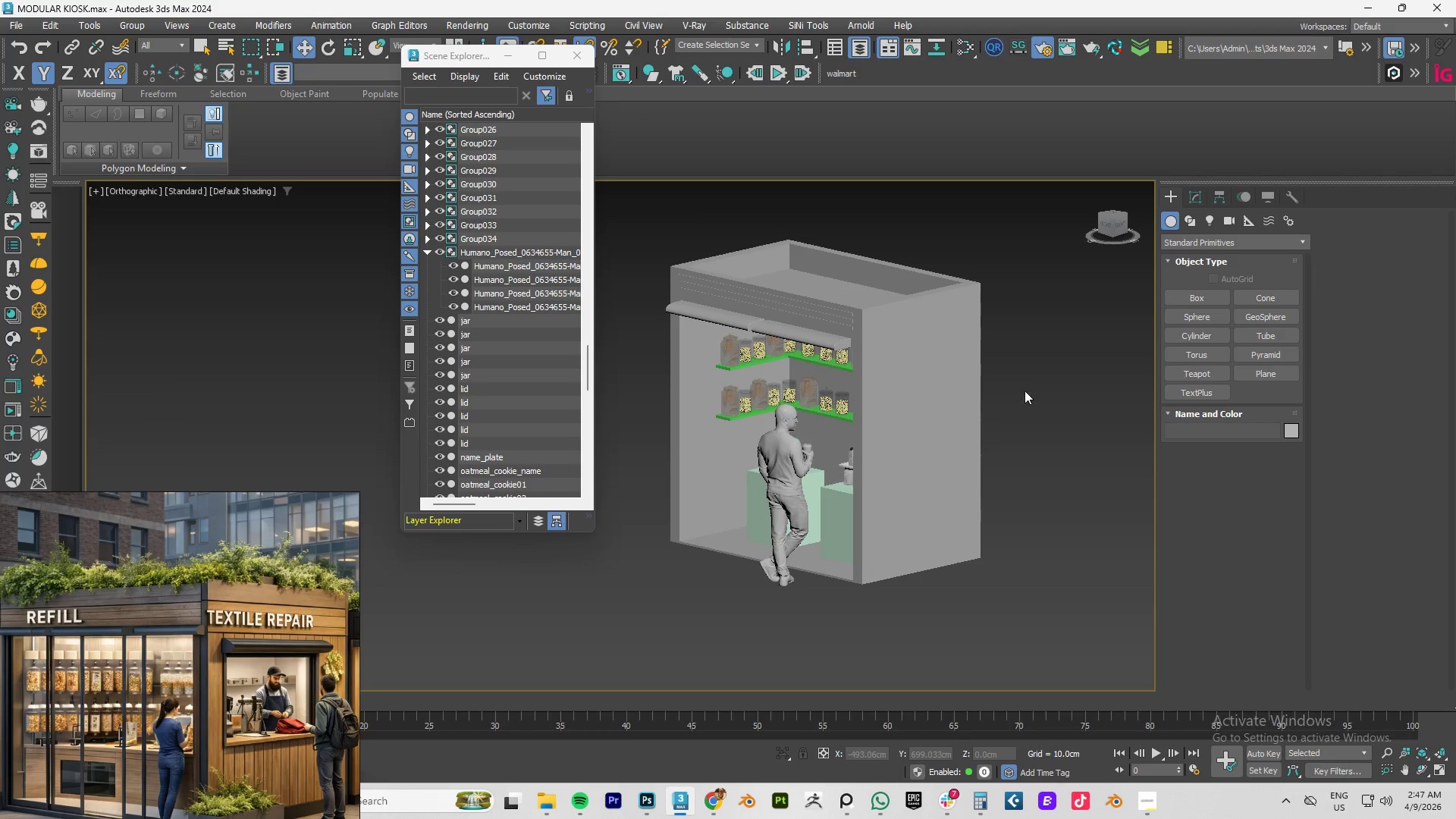 
scroll: coordinate [718, 463], scroll_direction: down, amount: 1.0
 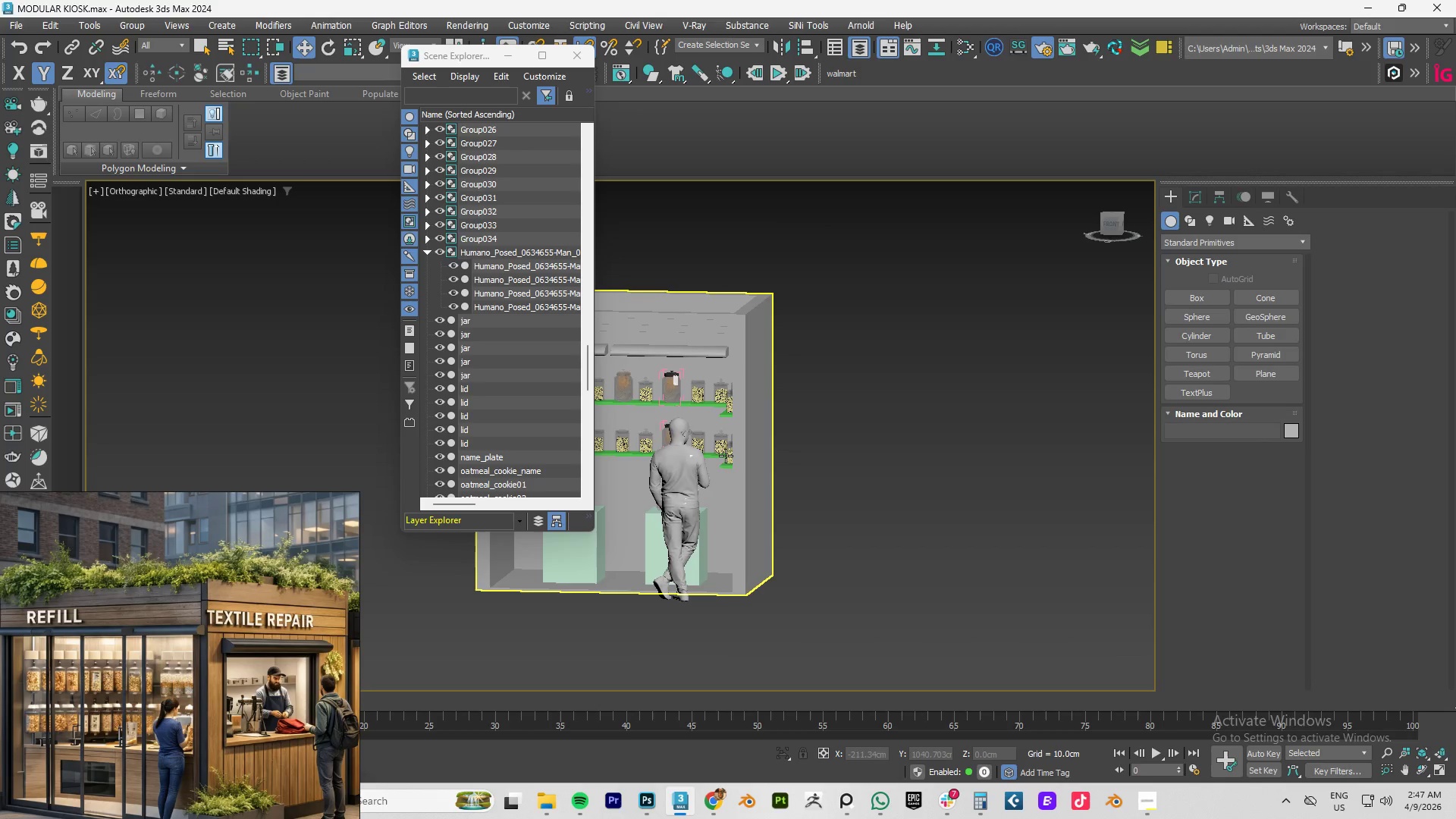 
left_click([780, 465])
 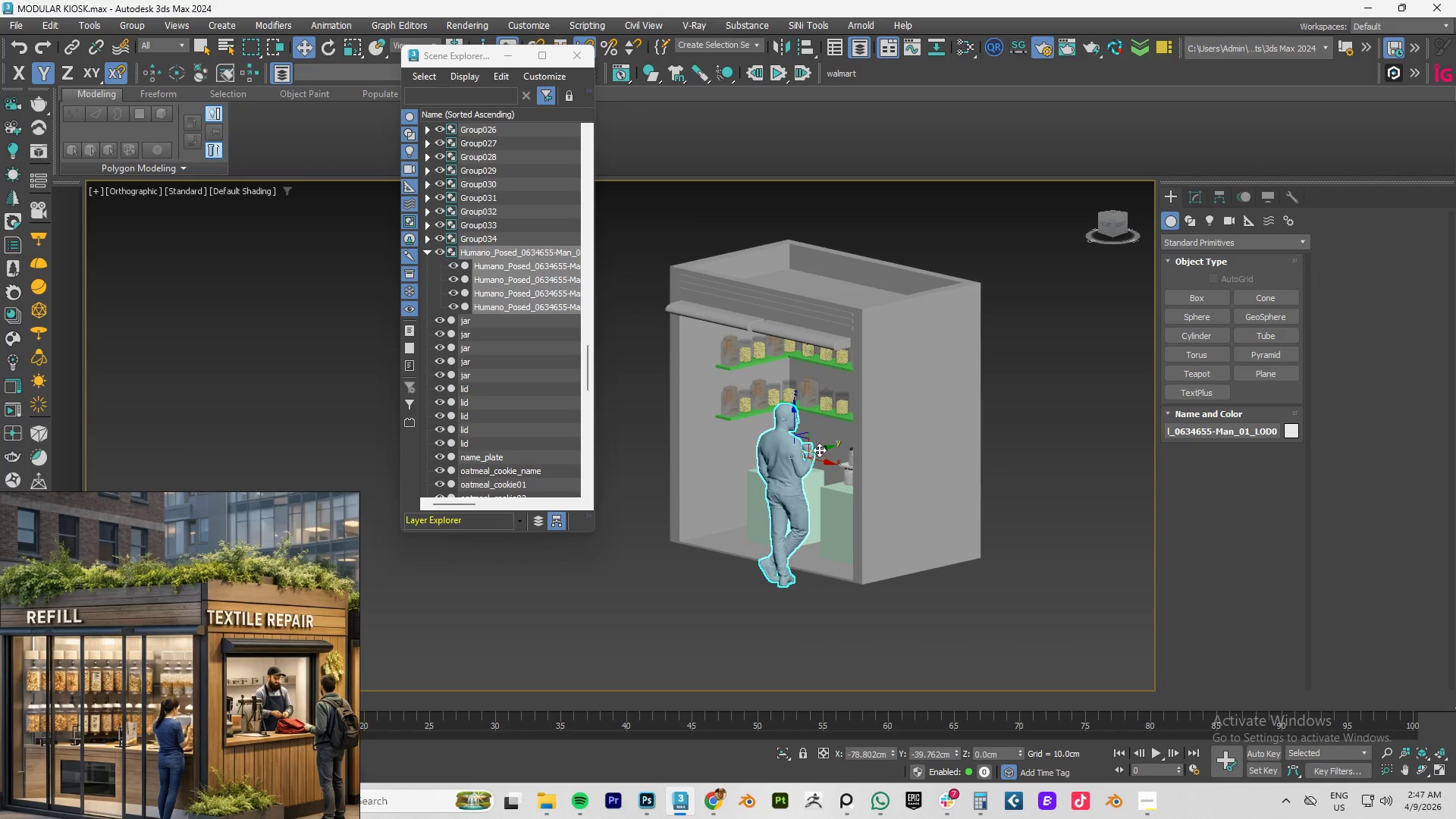 
left_click_drag(start_coordinate=[821, 447], to_coordinate=[783, 466])
 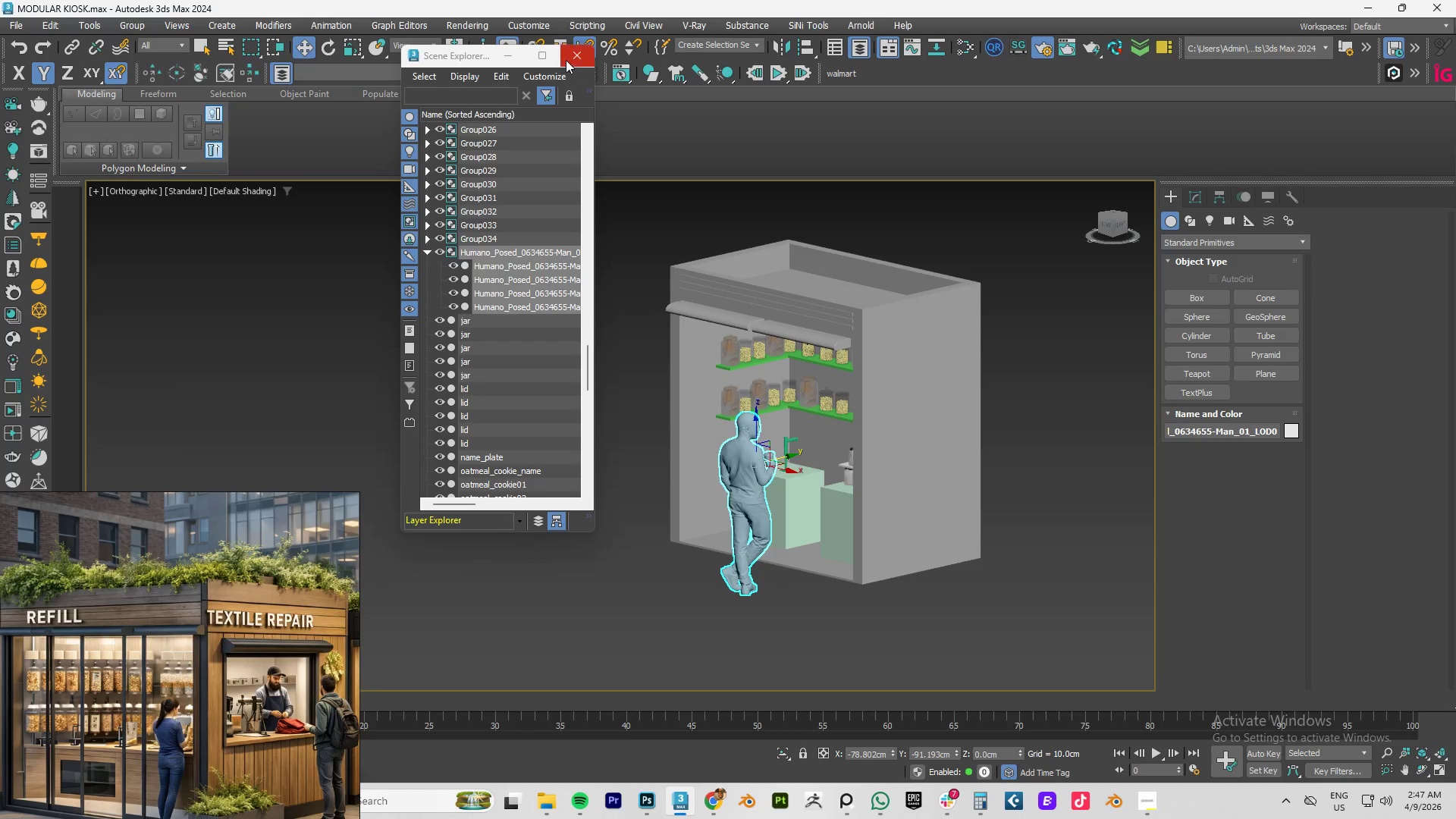 
left_click([568, 57])
 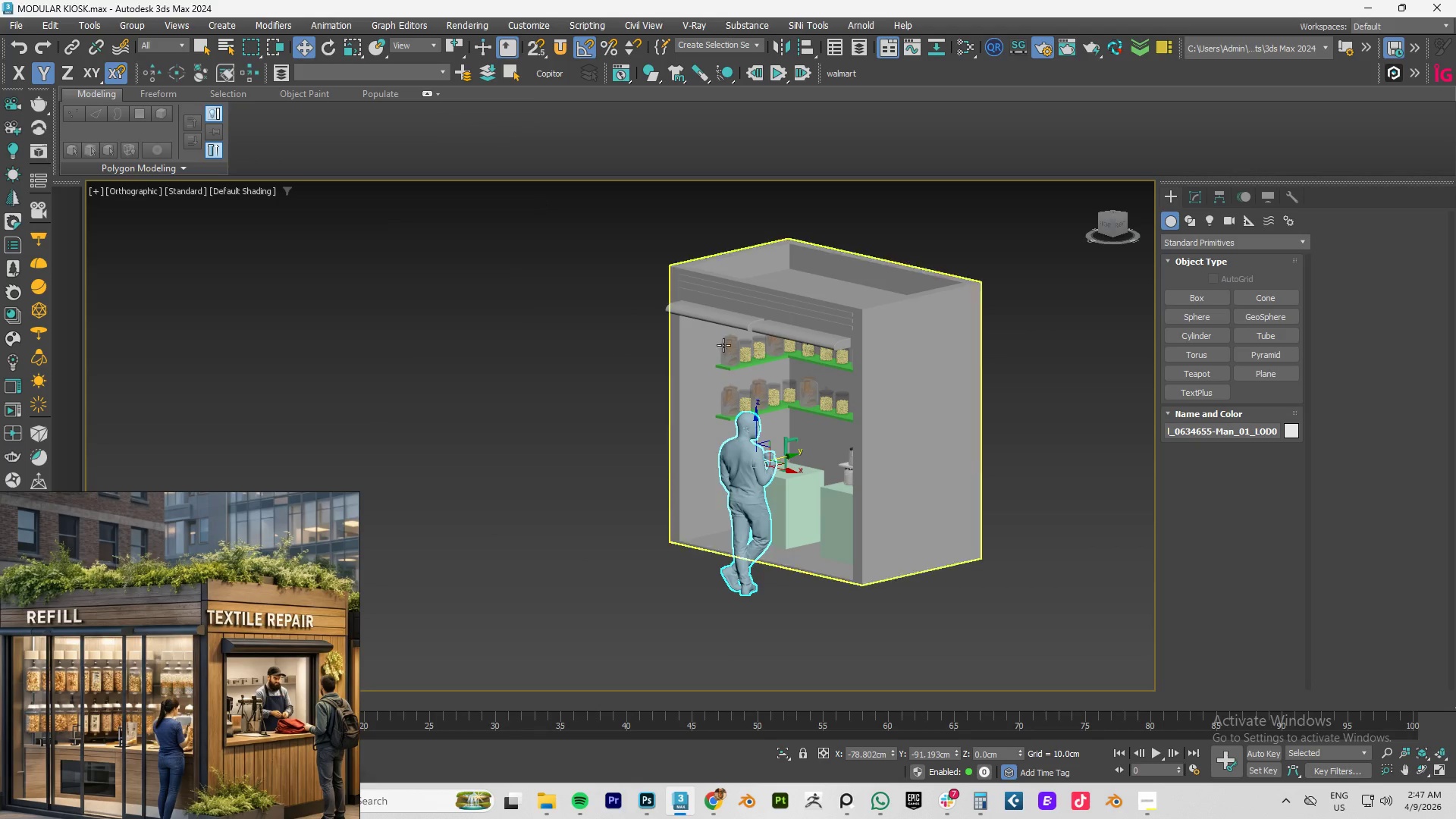 
hold_key(key=AltLeft, duration=1.5)
 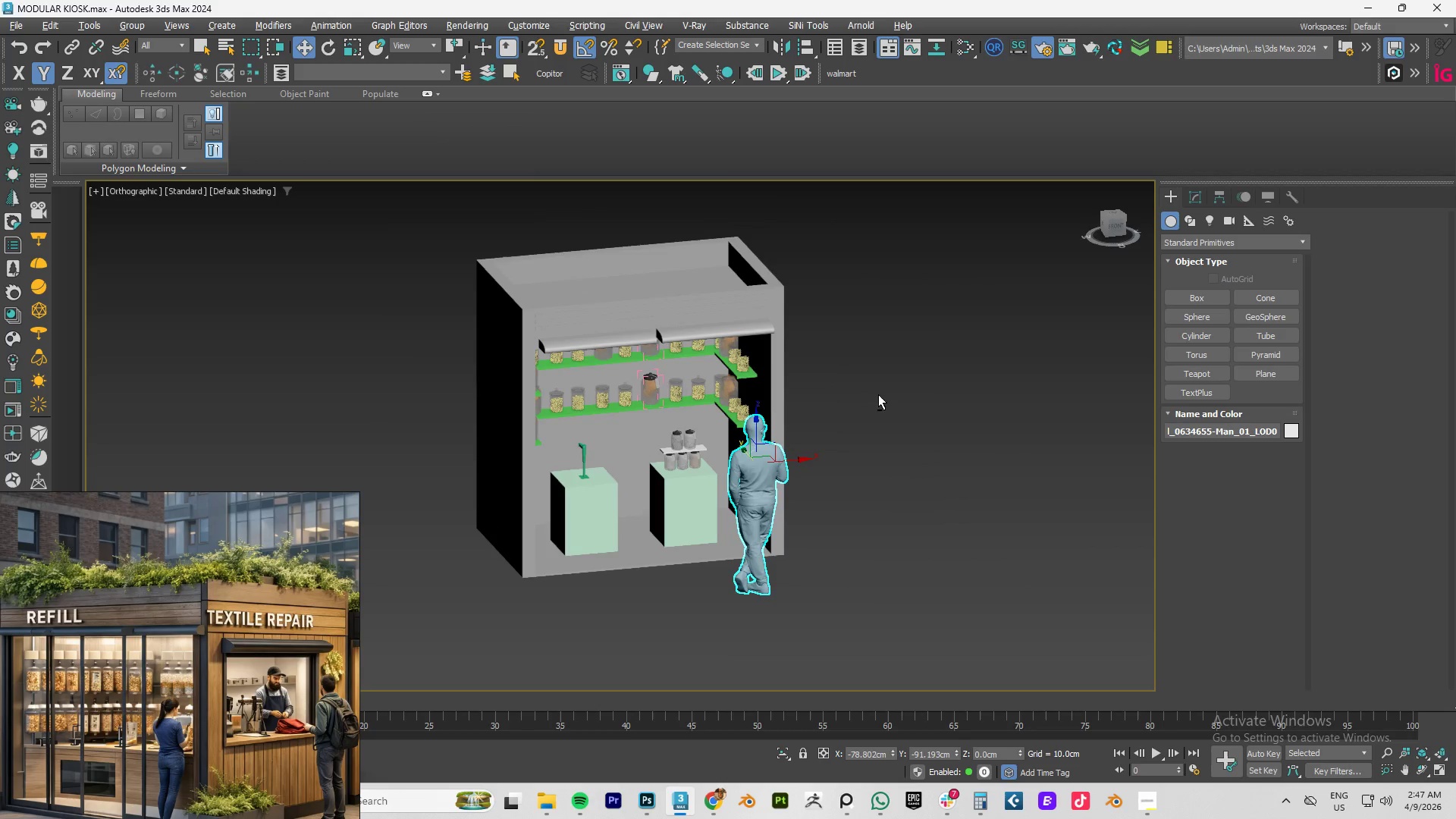 
hold_key(key=AltLeft, duration=0.52)
 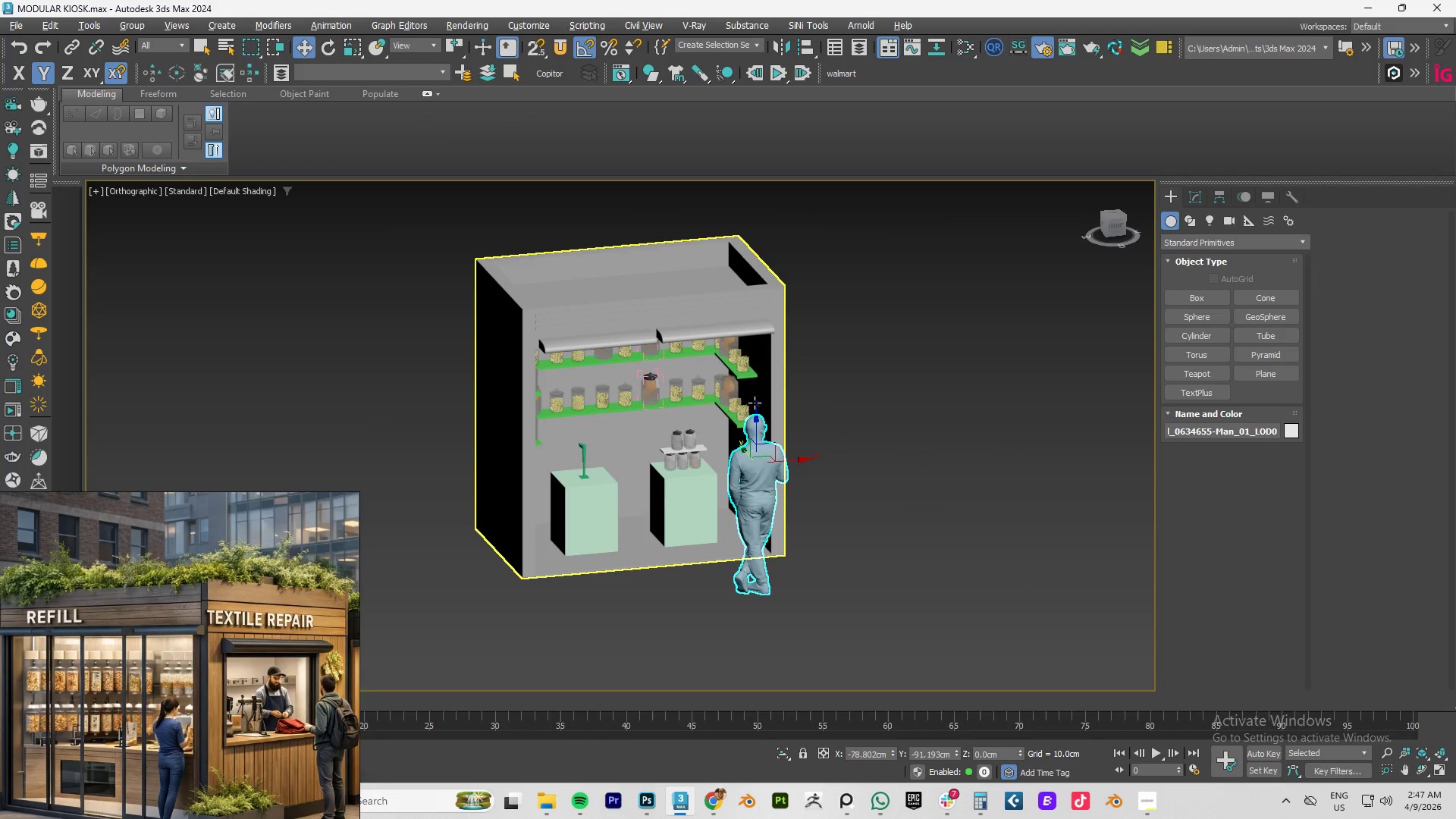 
type(fz)
 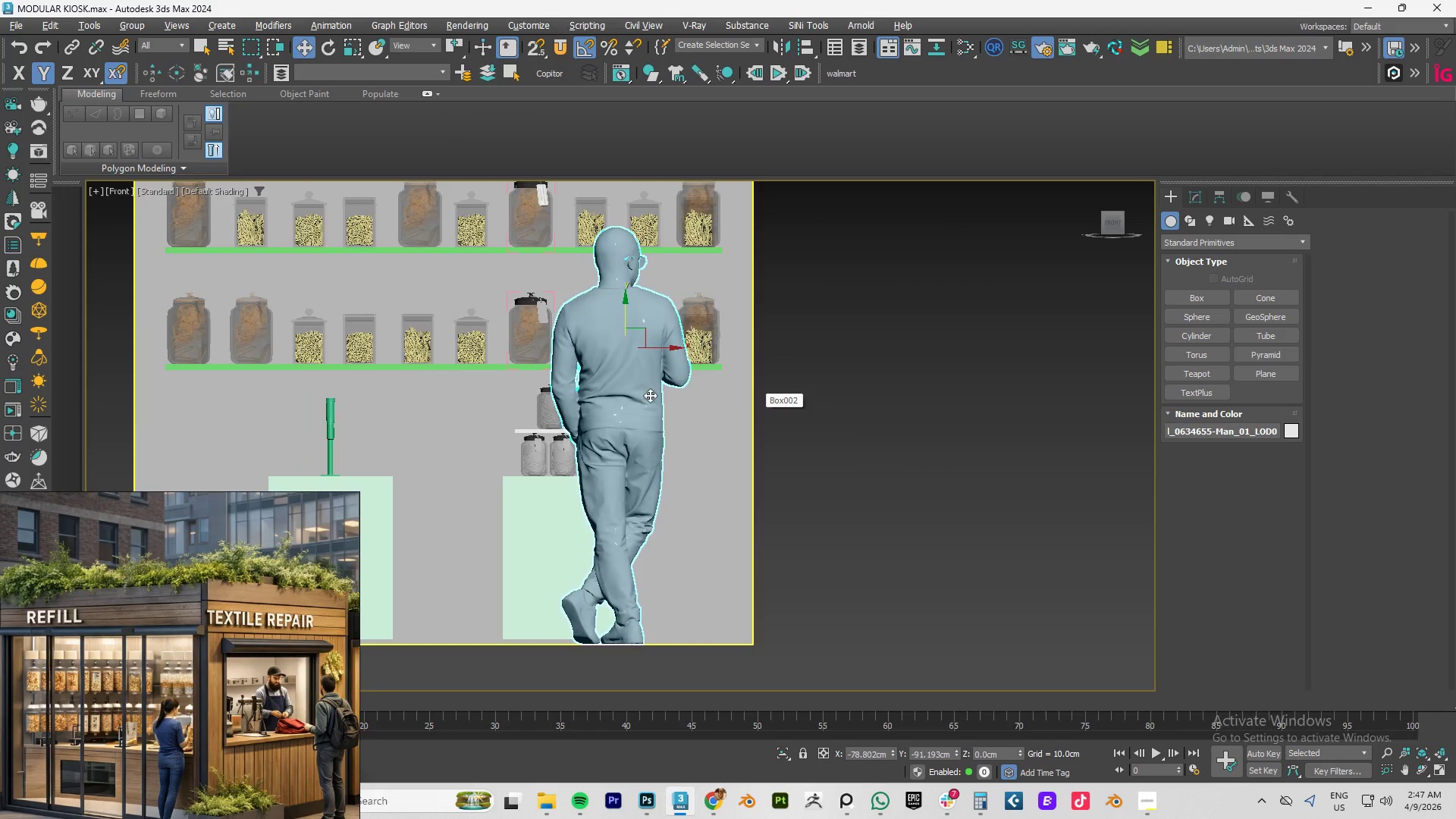 
scroll: coordinate [650, 395], scroll_direction: down, amount: 3.0
 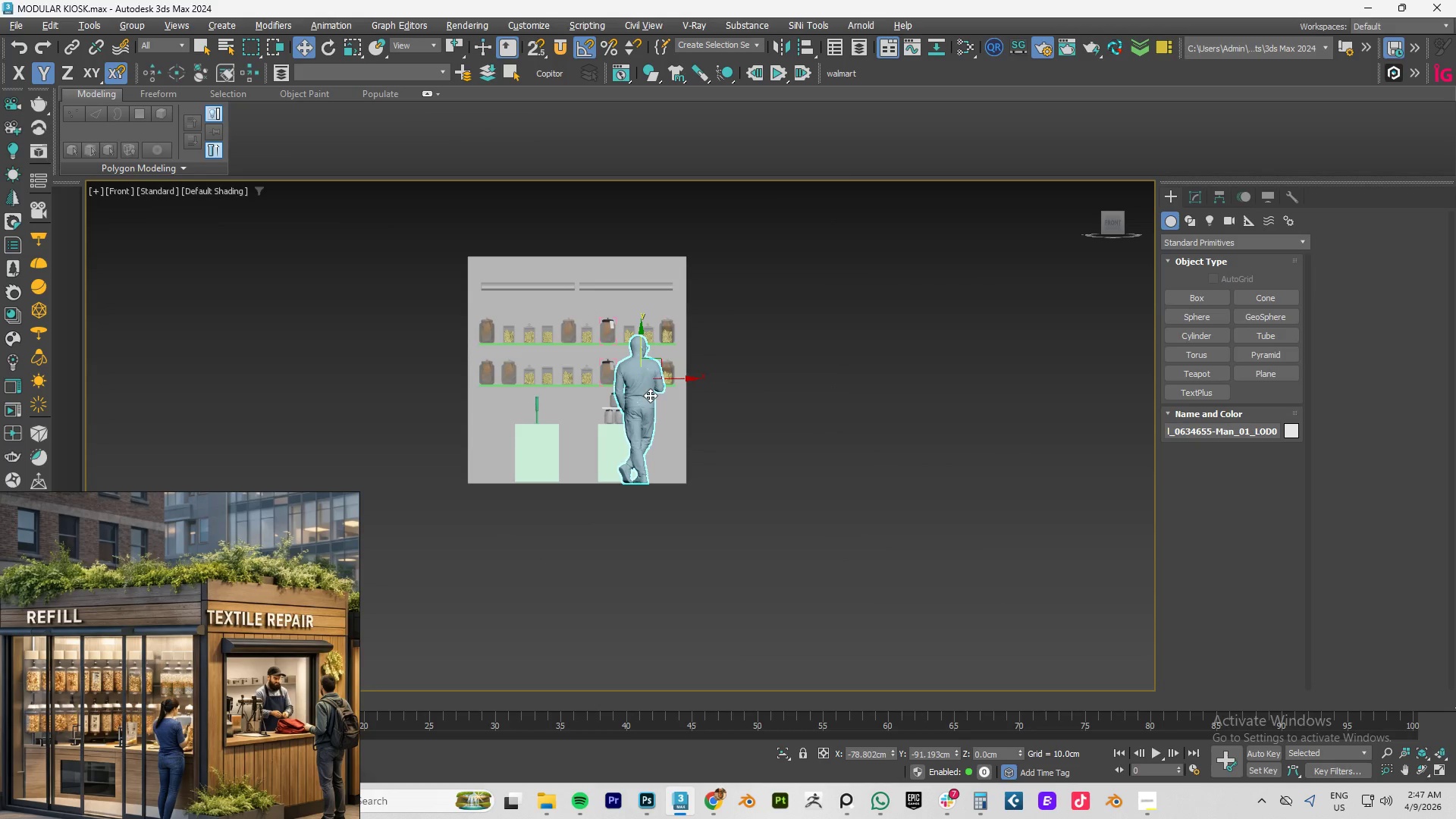 
key(E)
 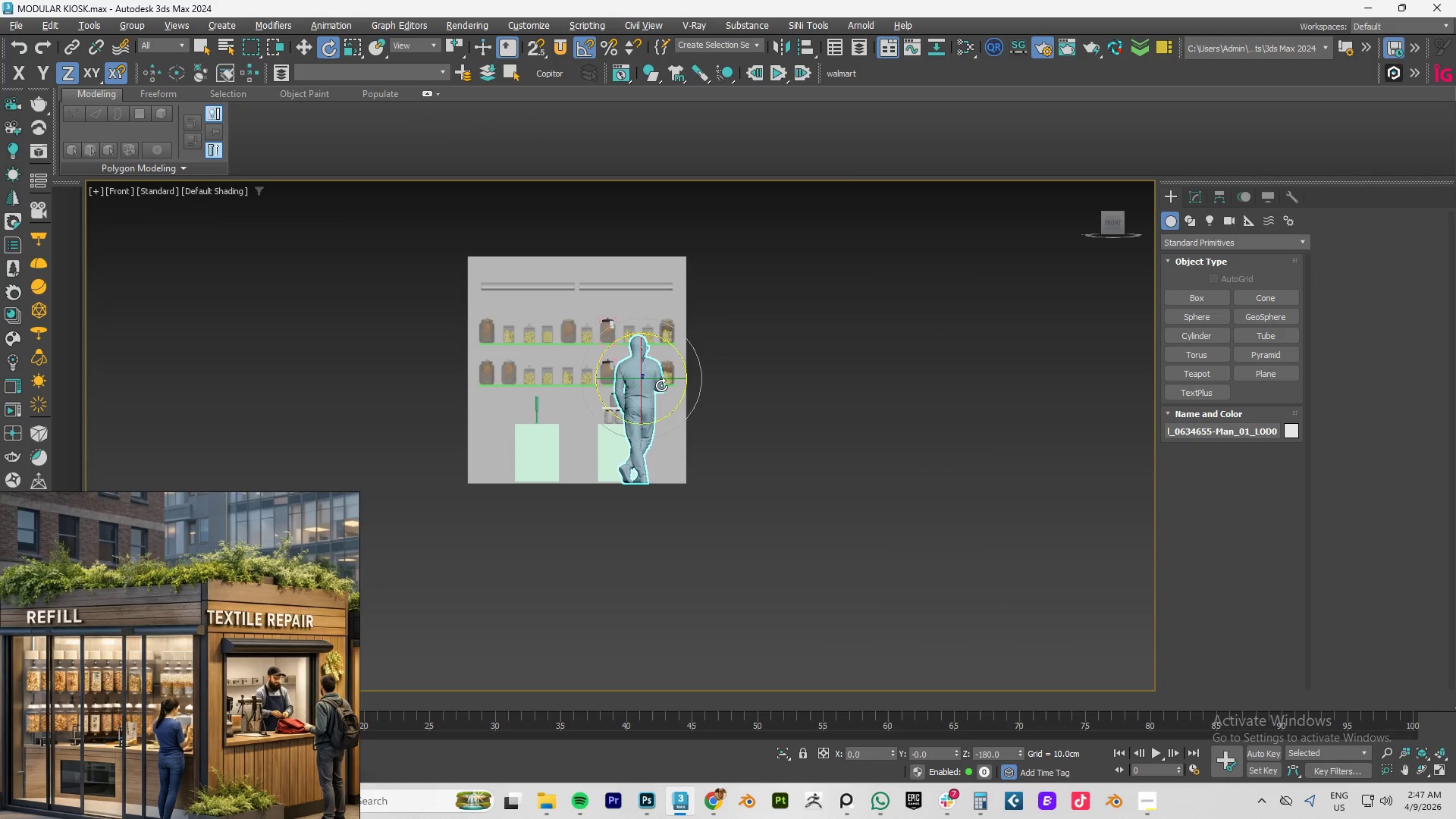 
left_click_drag(start_coordinate=[662, 380], to_coordinate=[570, 391])
 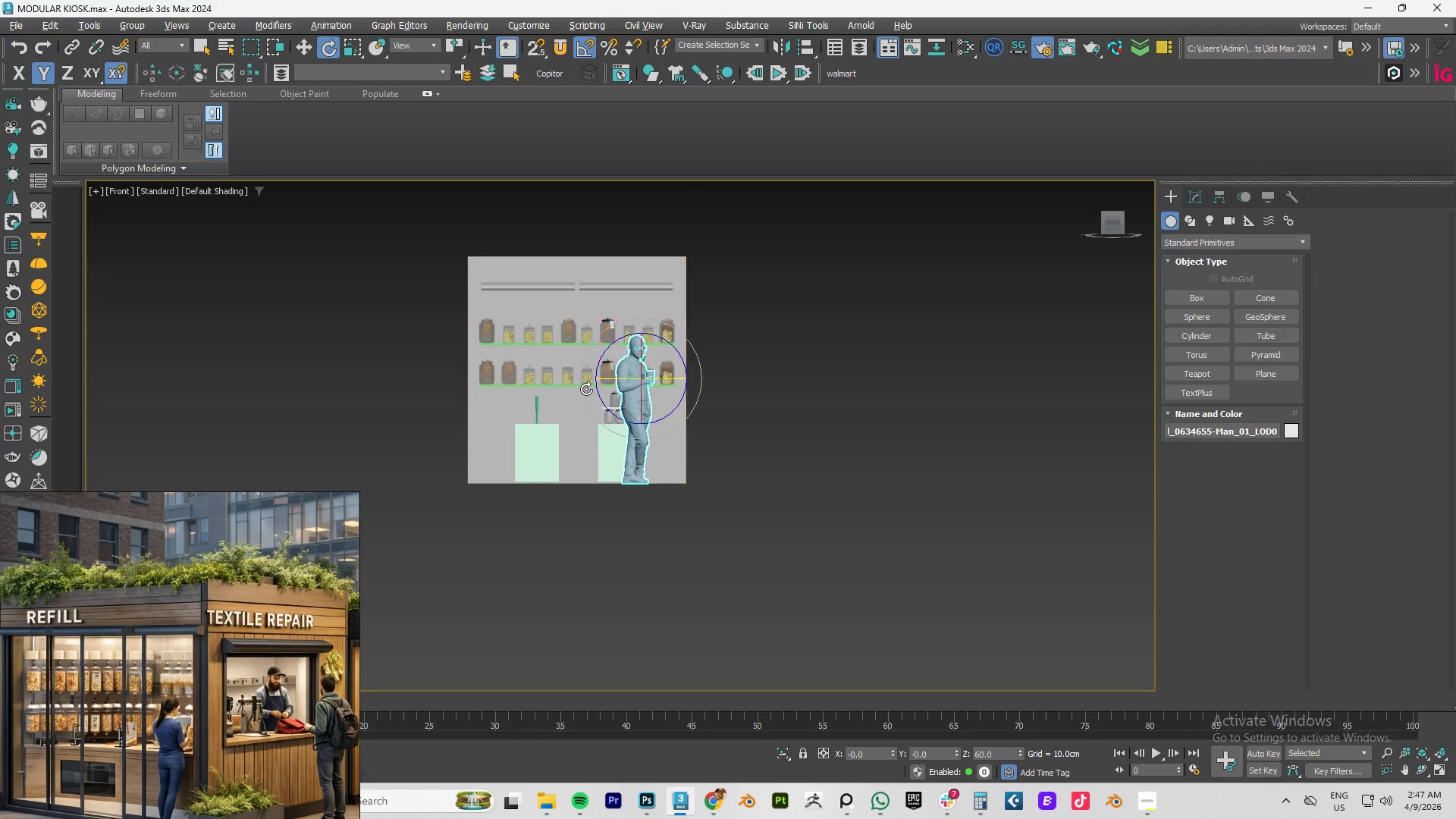 
key(W)
 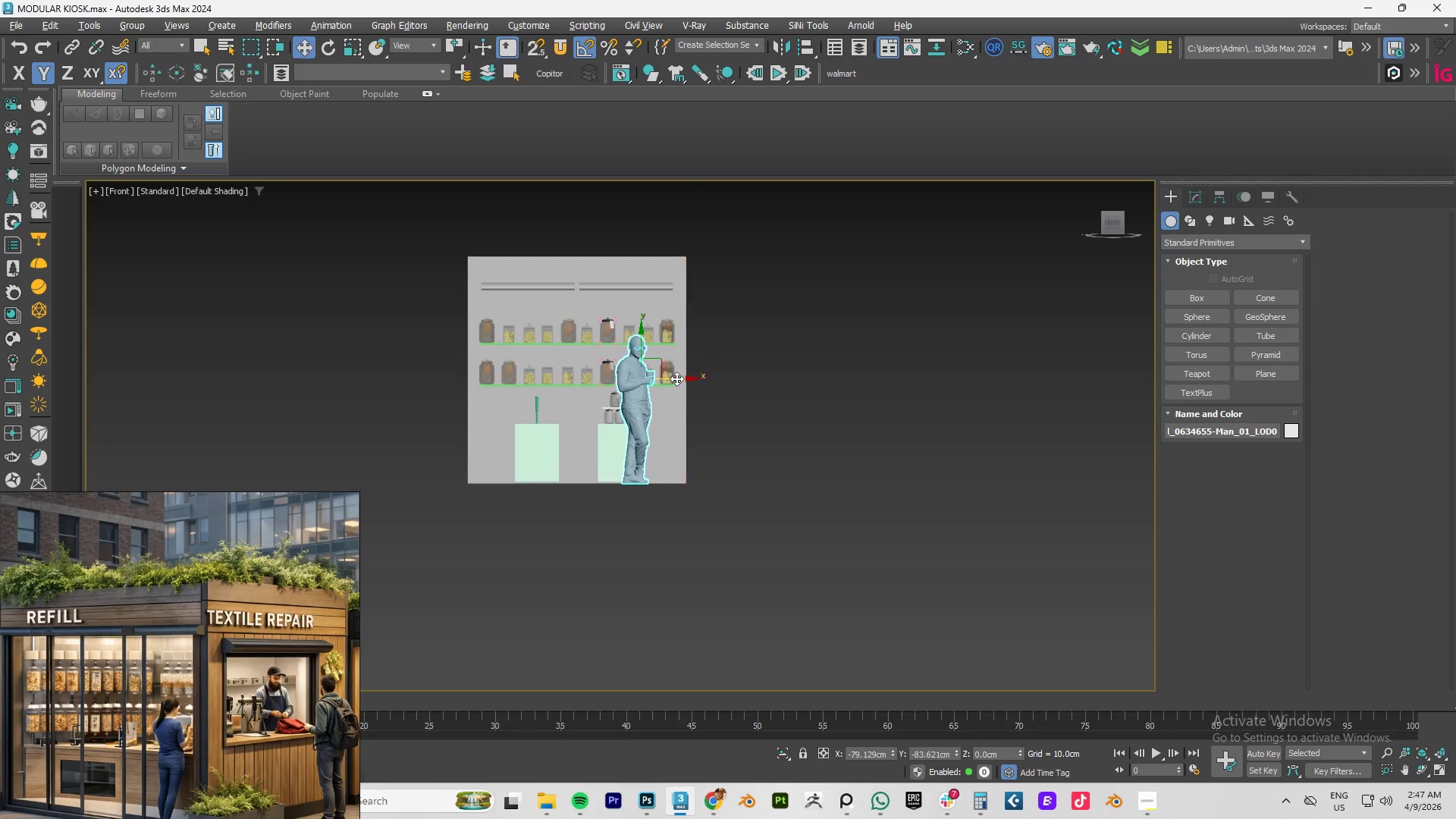 
left_click_drag(start_coordinate=[678, 378], to_coordinate=[485, 386])
 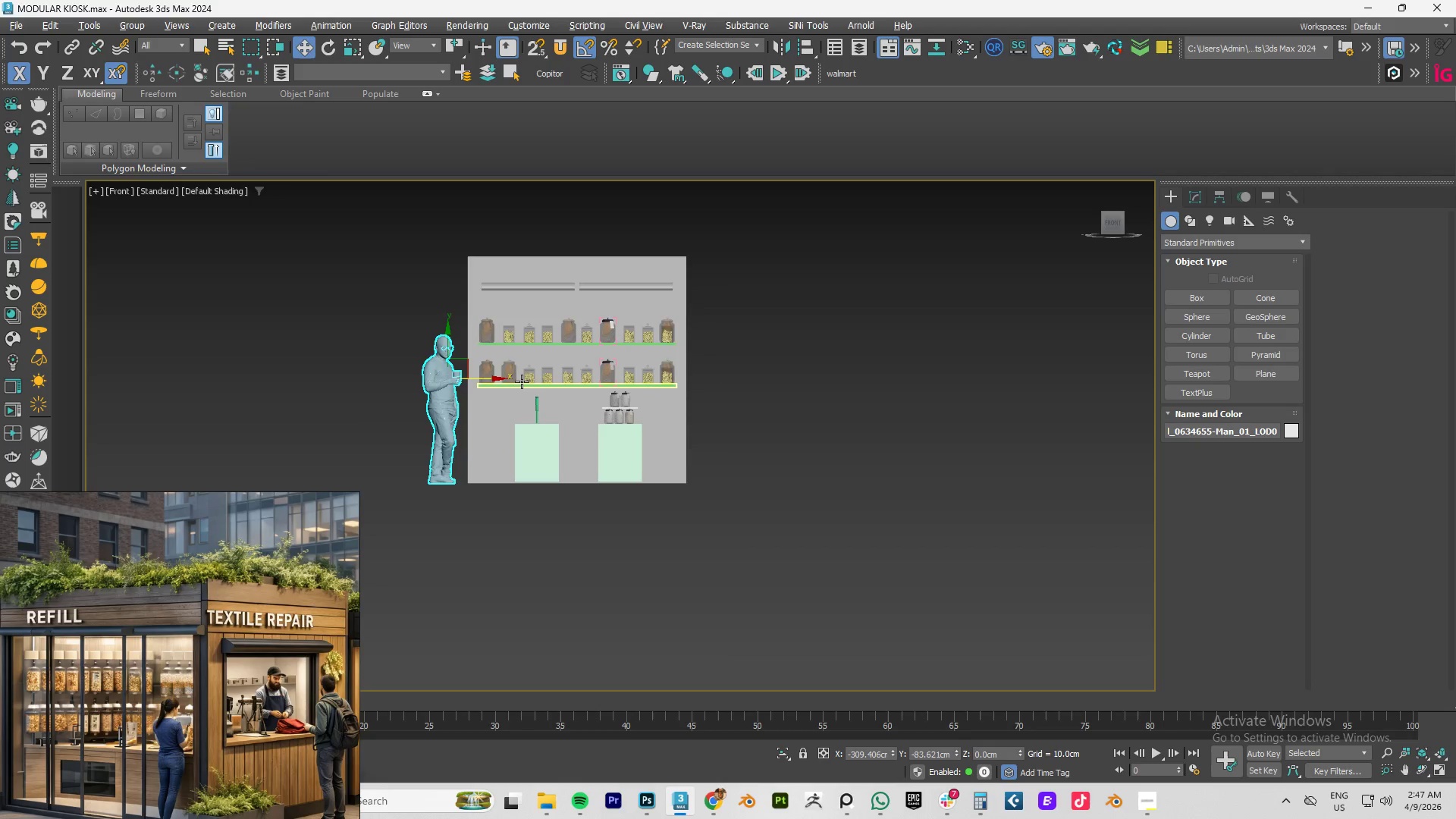 
hold_key(key=AltLeft, duration=1.0)
 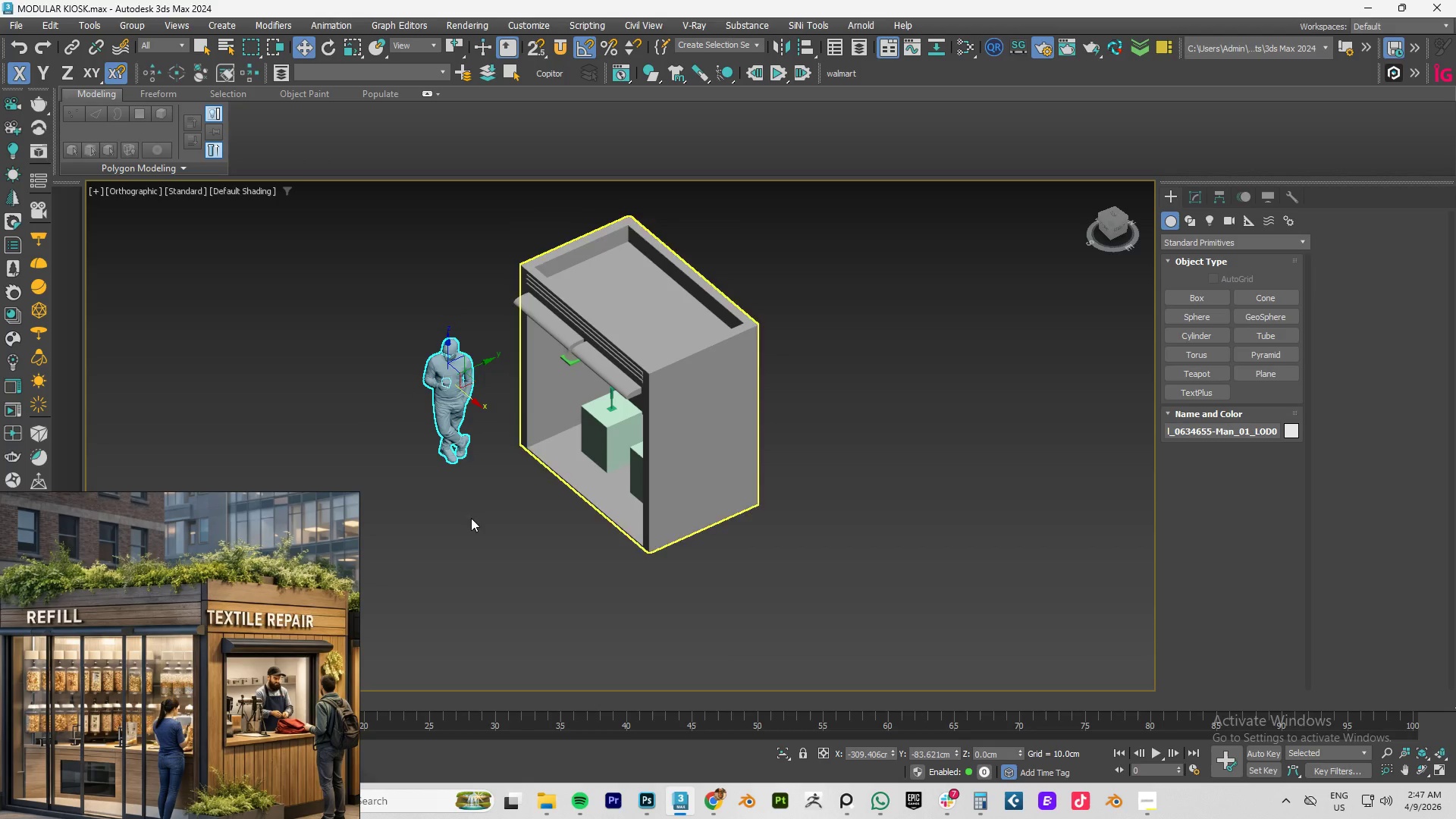 
left_click([462, 526])
 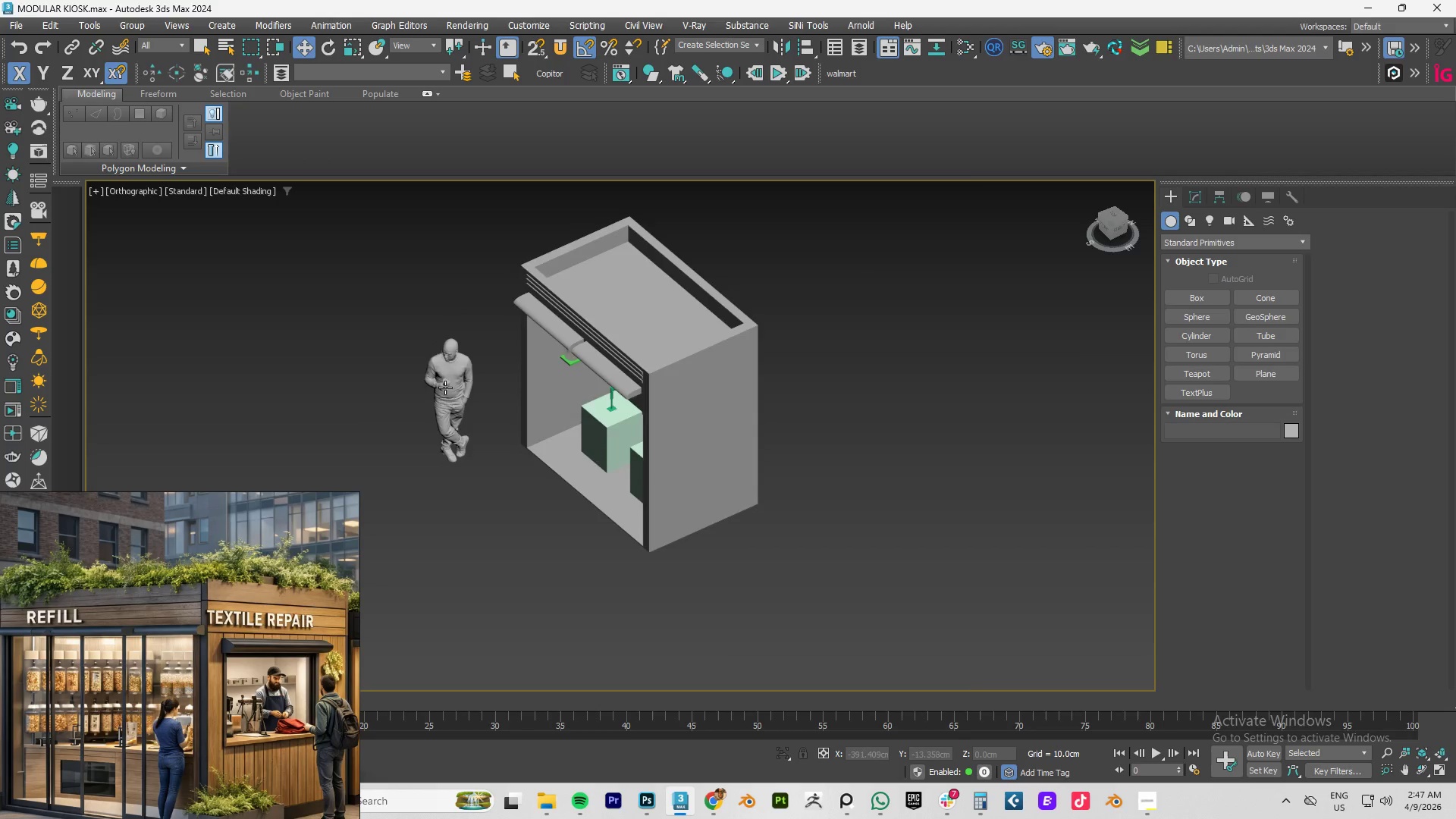 
hold_key(key=AltLeft, duration=0.78)
 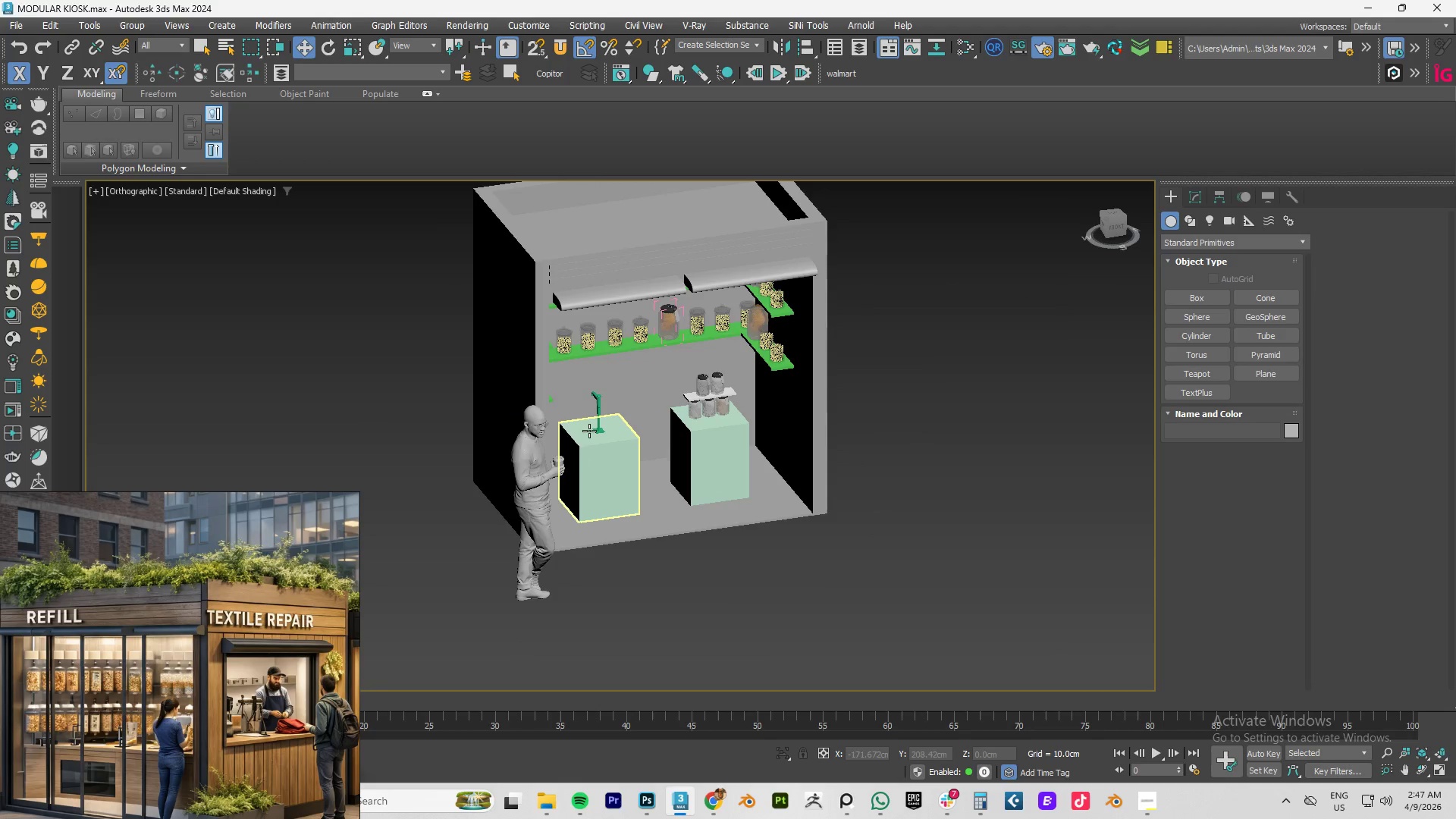 
scroll: coordinate [444, 376], scroll_direction: up, amount: 1.0
 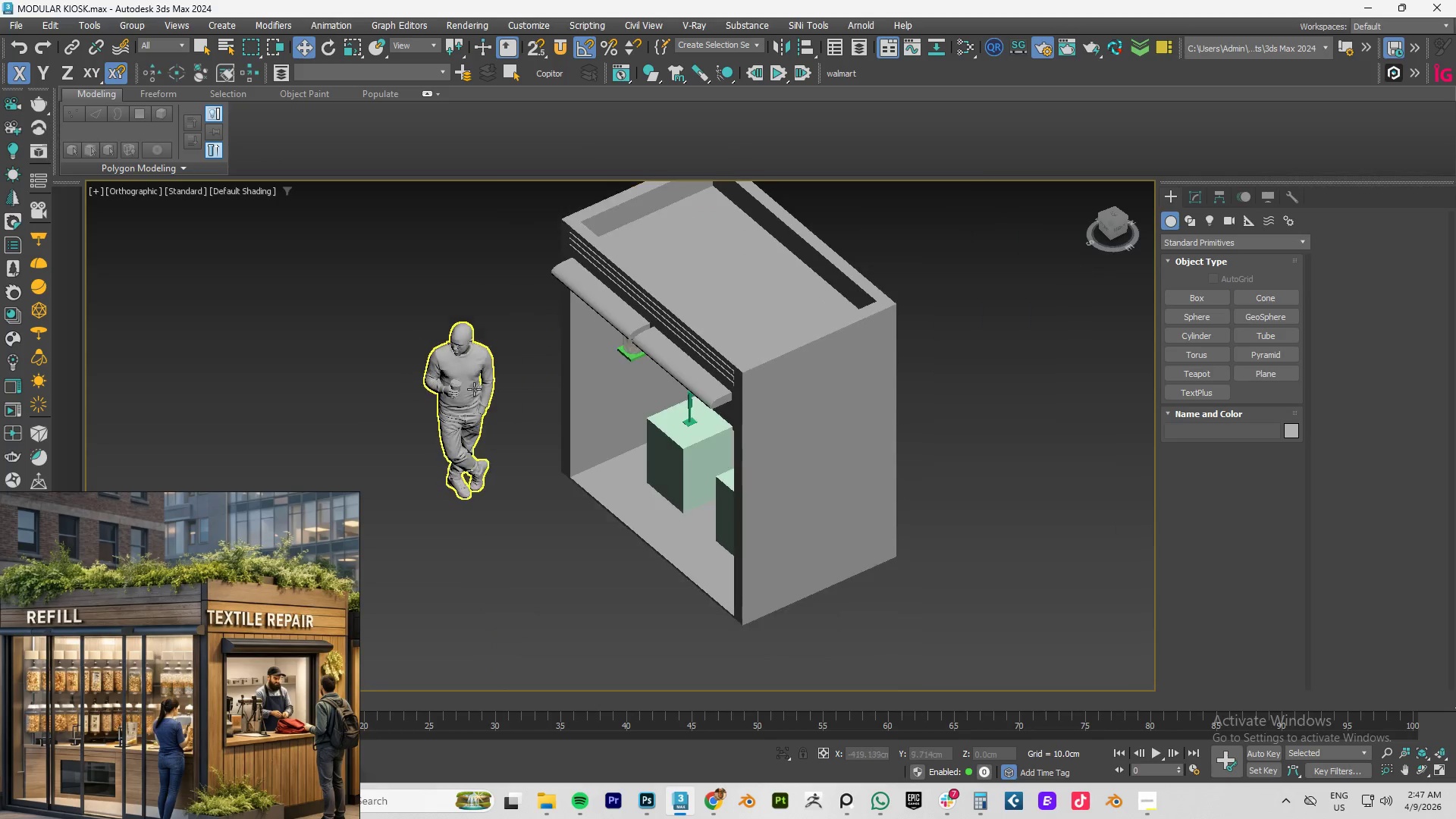 
key(Control+S)
 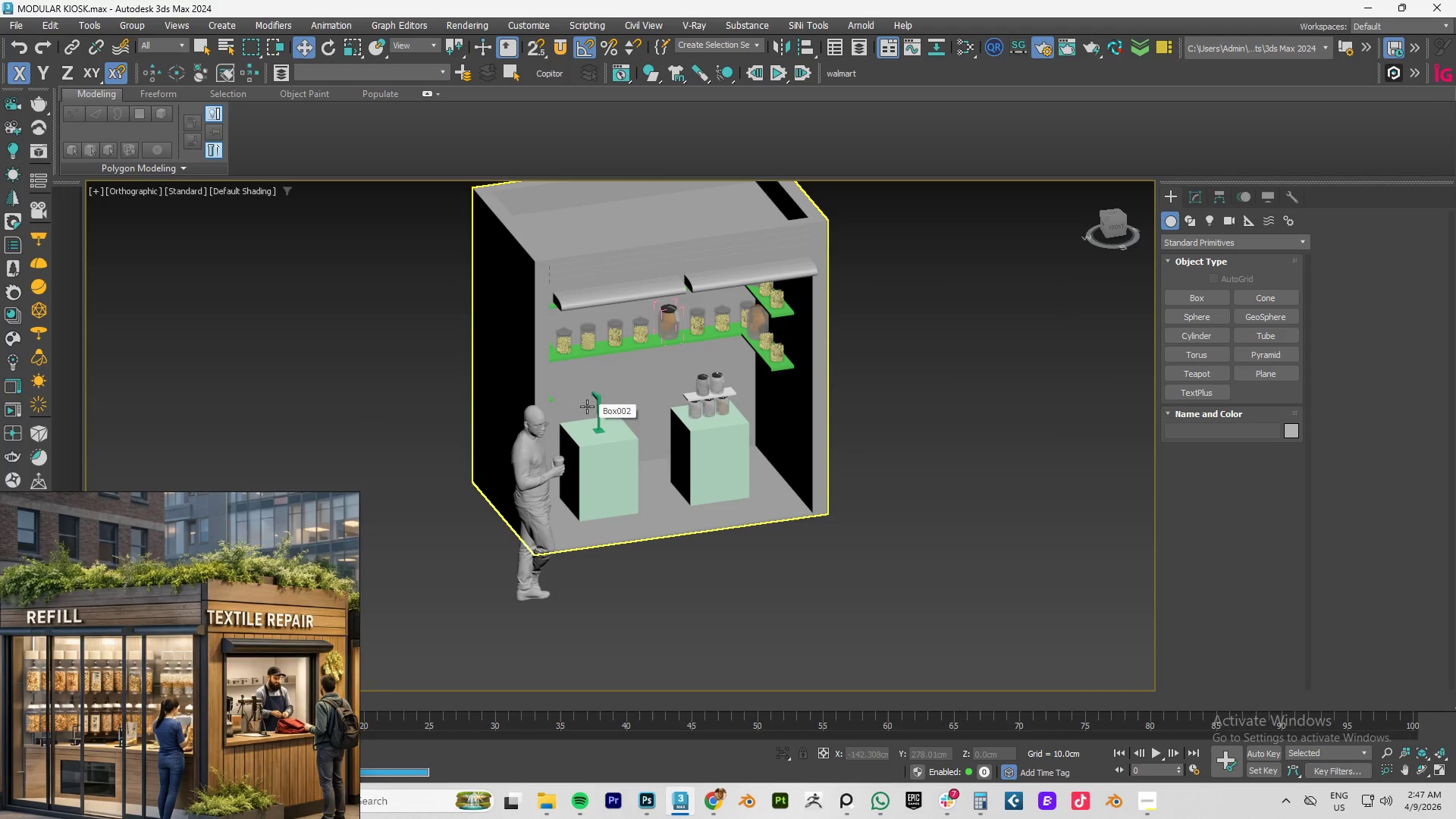 
mouse_move([551, 428])
 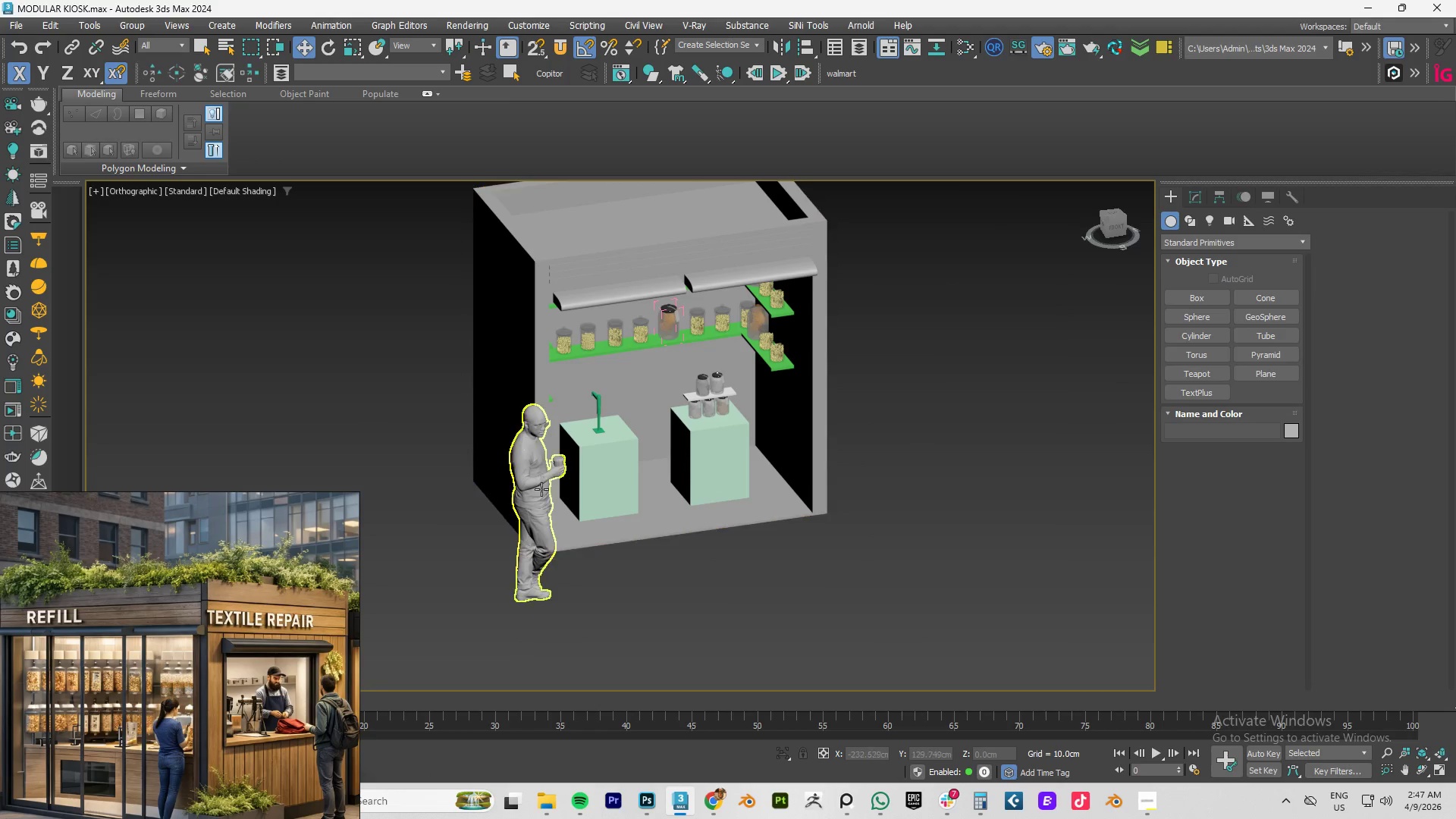 
hold_key(key=AltLeft, duration=1.27)
 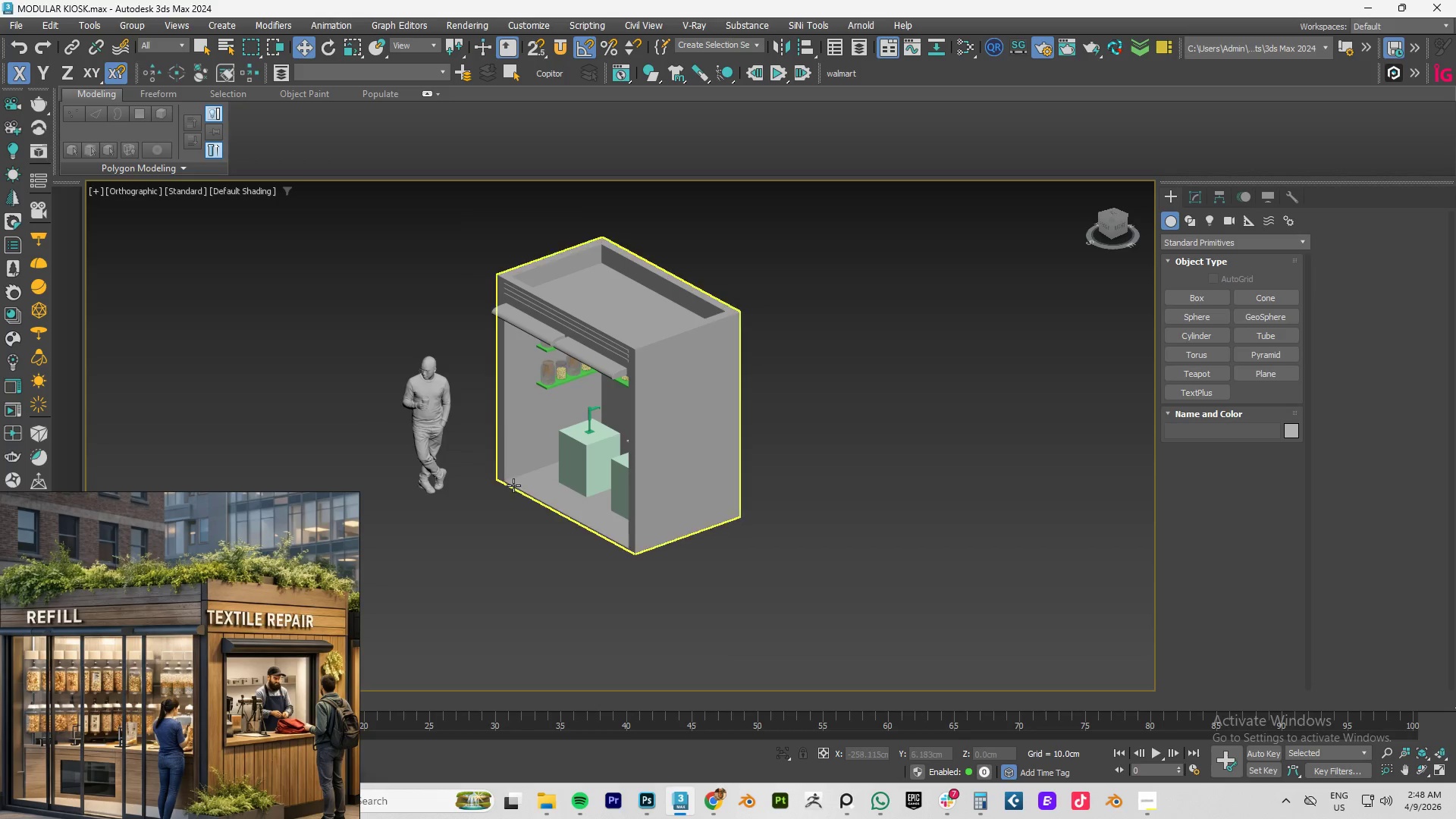 
scroll: coordinate [611, 489], scroll_direction: down, amount: 1.0
 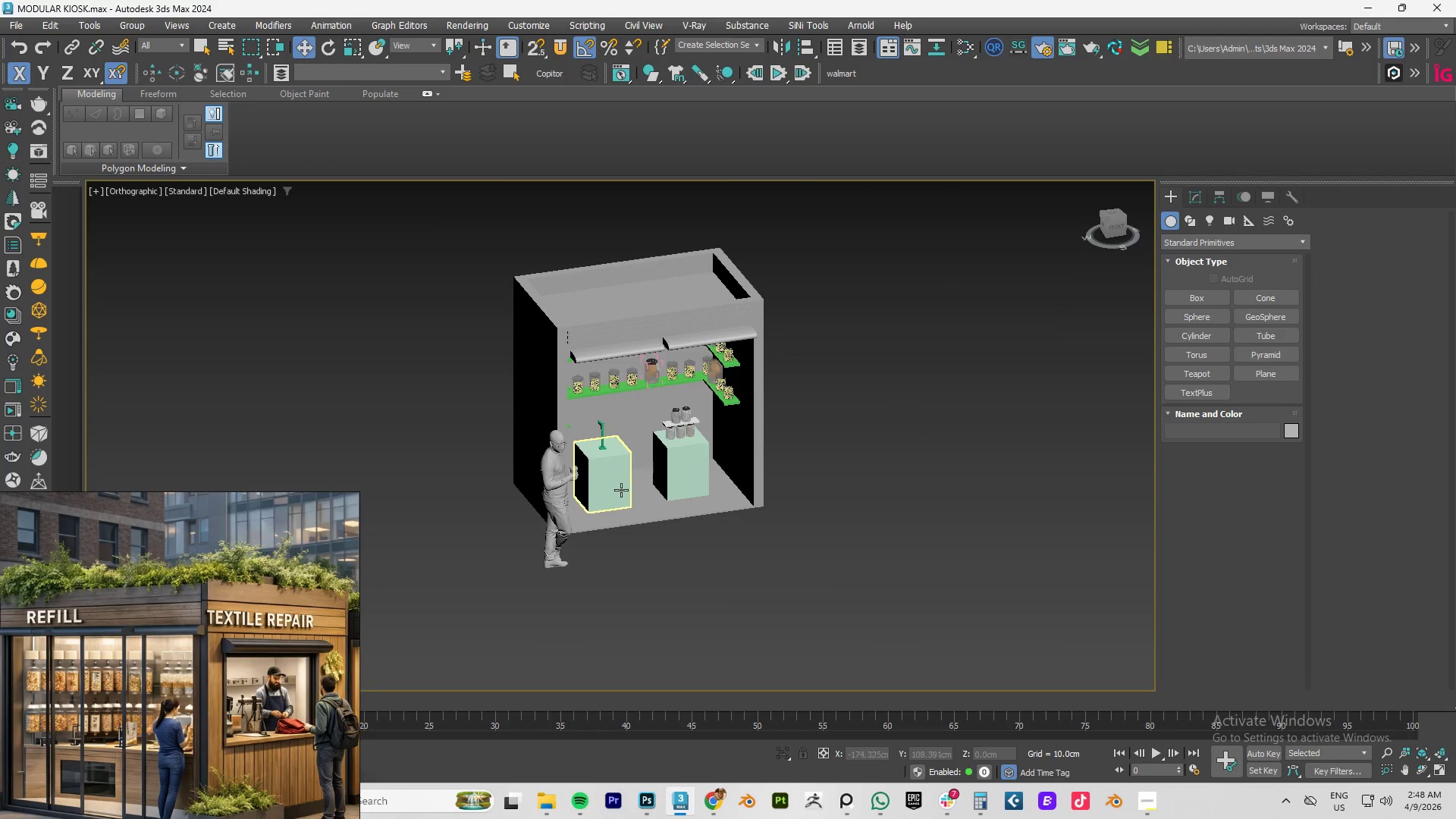 
key(Alt+AltLeft)
 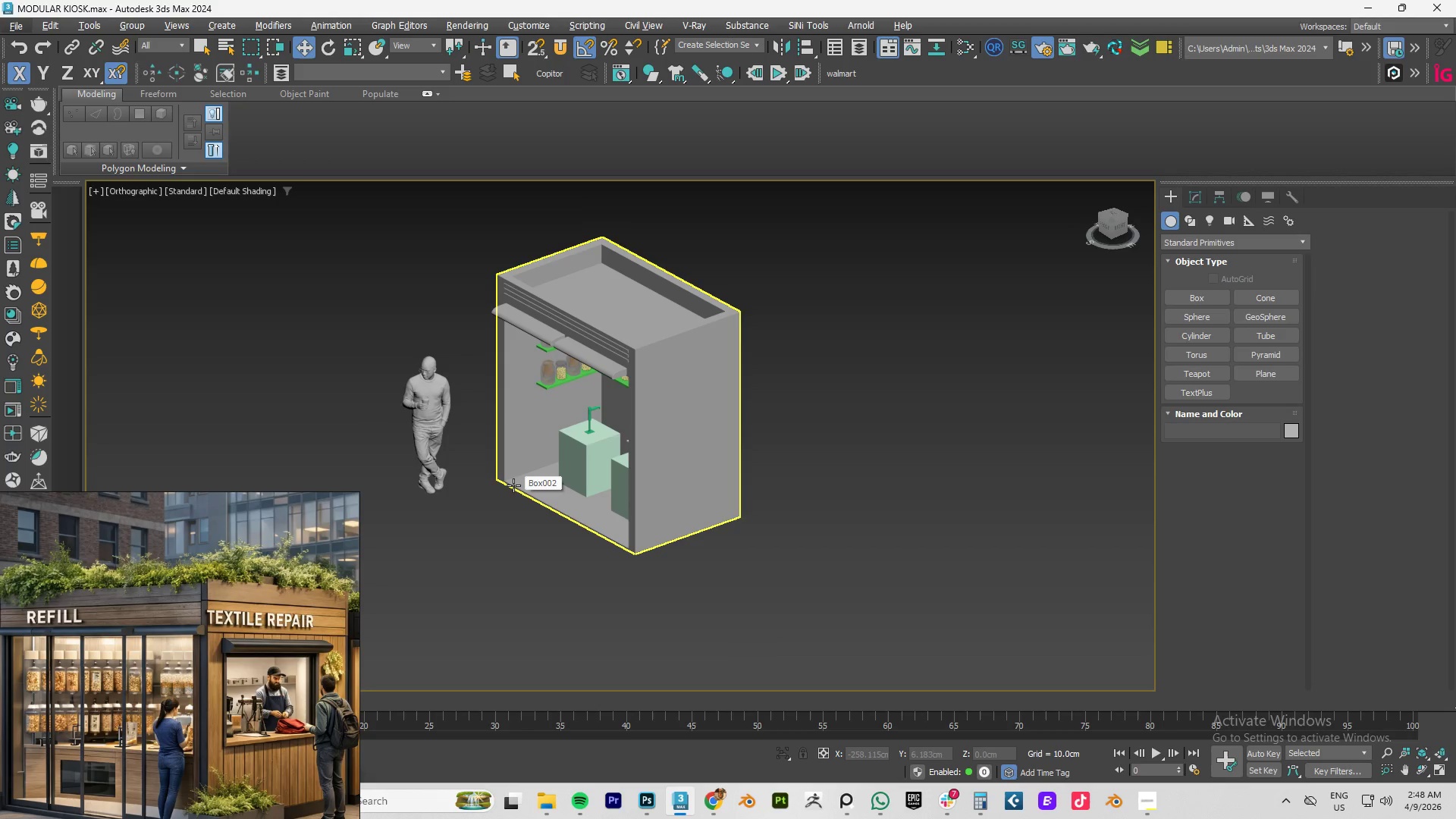 
scroll: coordinate [513, 485], scroll_direction: down, amount: 3.0
 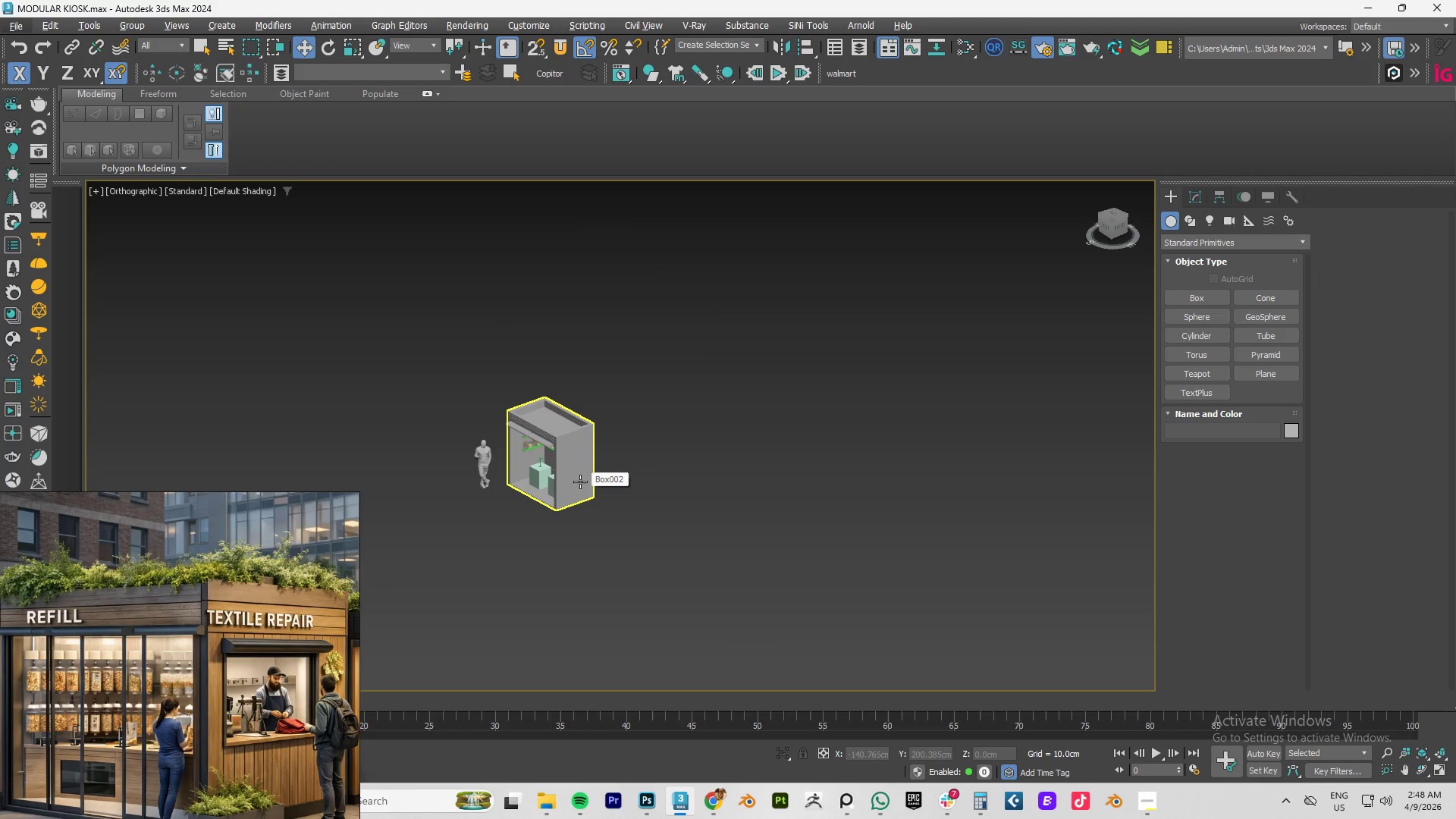 
key(Control+S)
 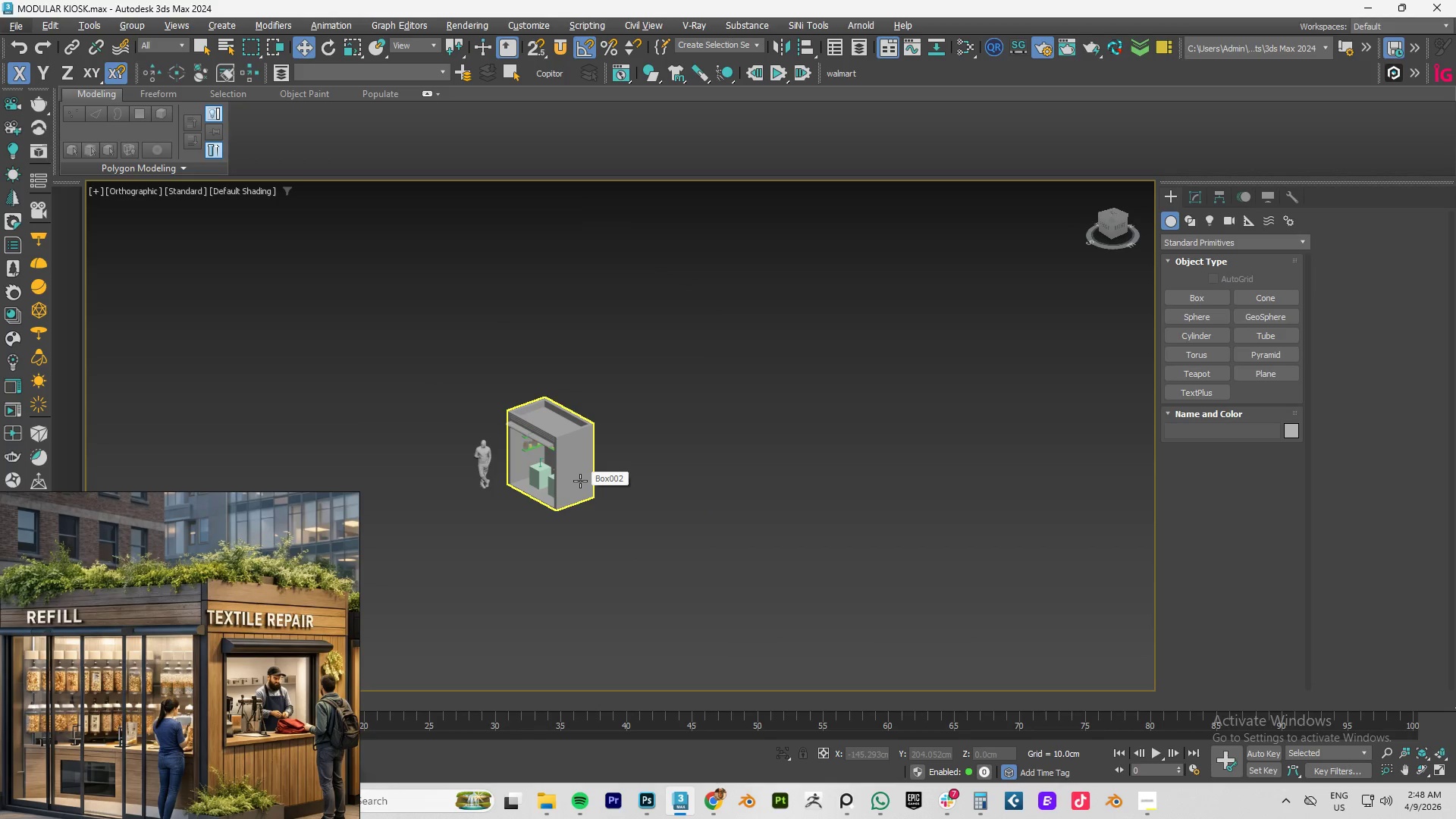 
wait(5.72)
 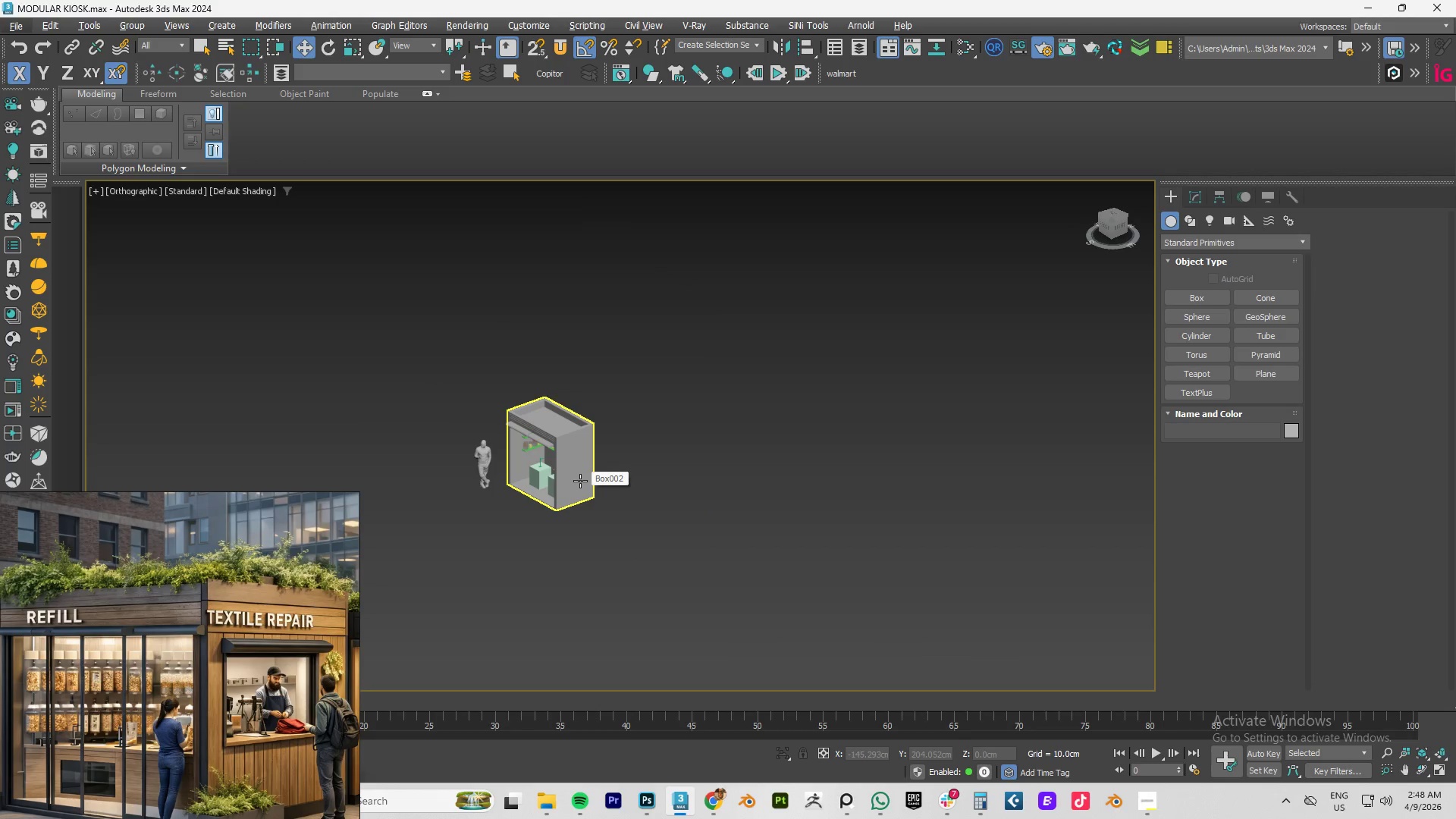 
scroll: coordinate [218, 621], scroll_direction: up, amount: 8.0
 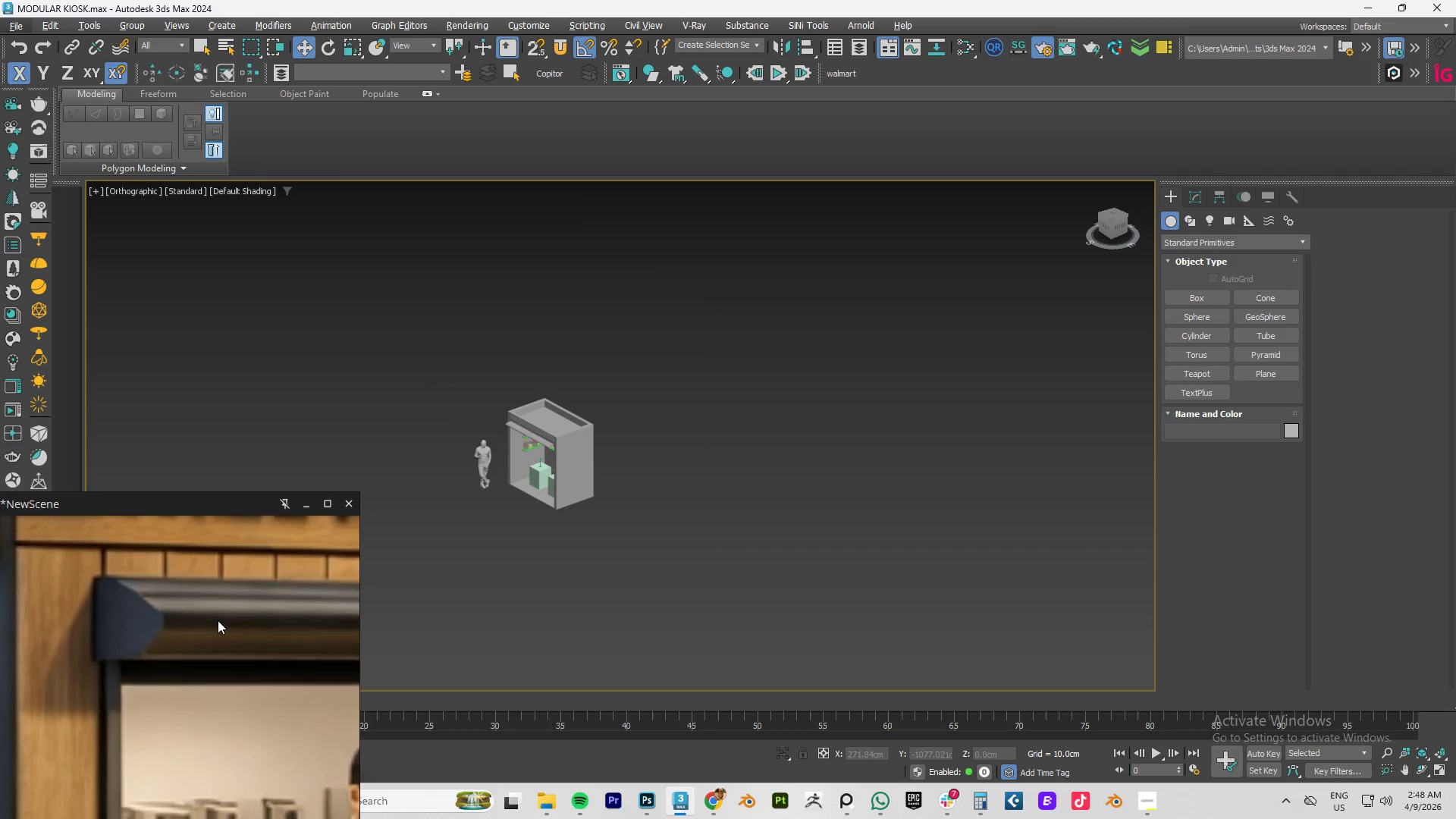 
scroll: coordinate [218, 620], scroll_direction: down, amount: 7.0
 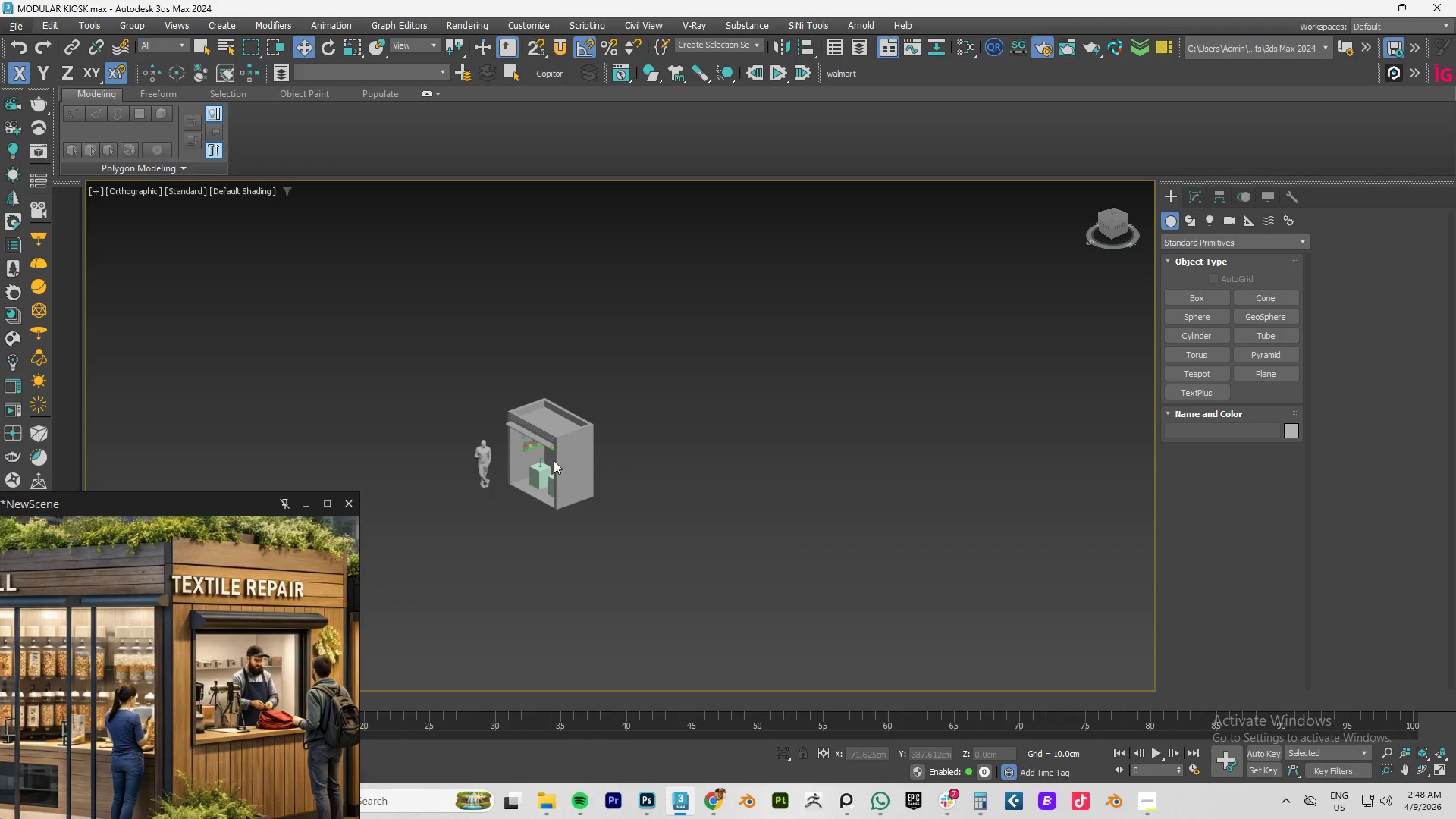 
hold_key(key=AltLeft, duration=0.88)
 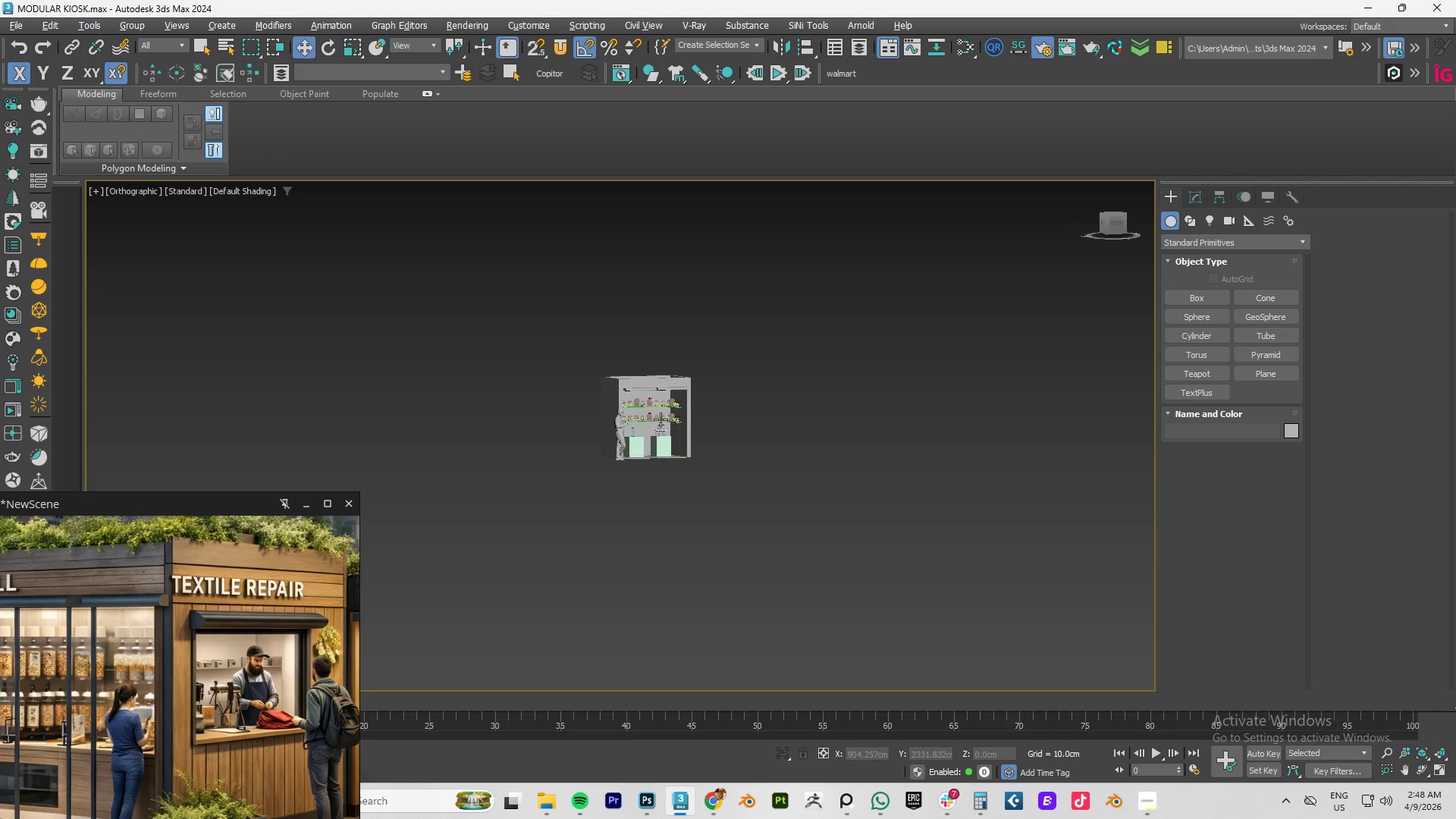 
hold_key(key=AltLeft, duration=0.55)
 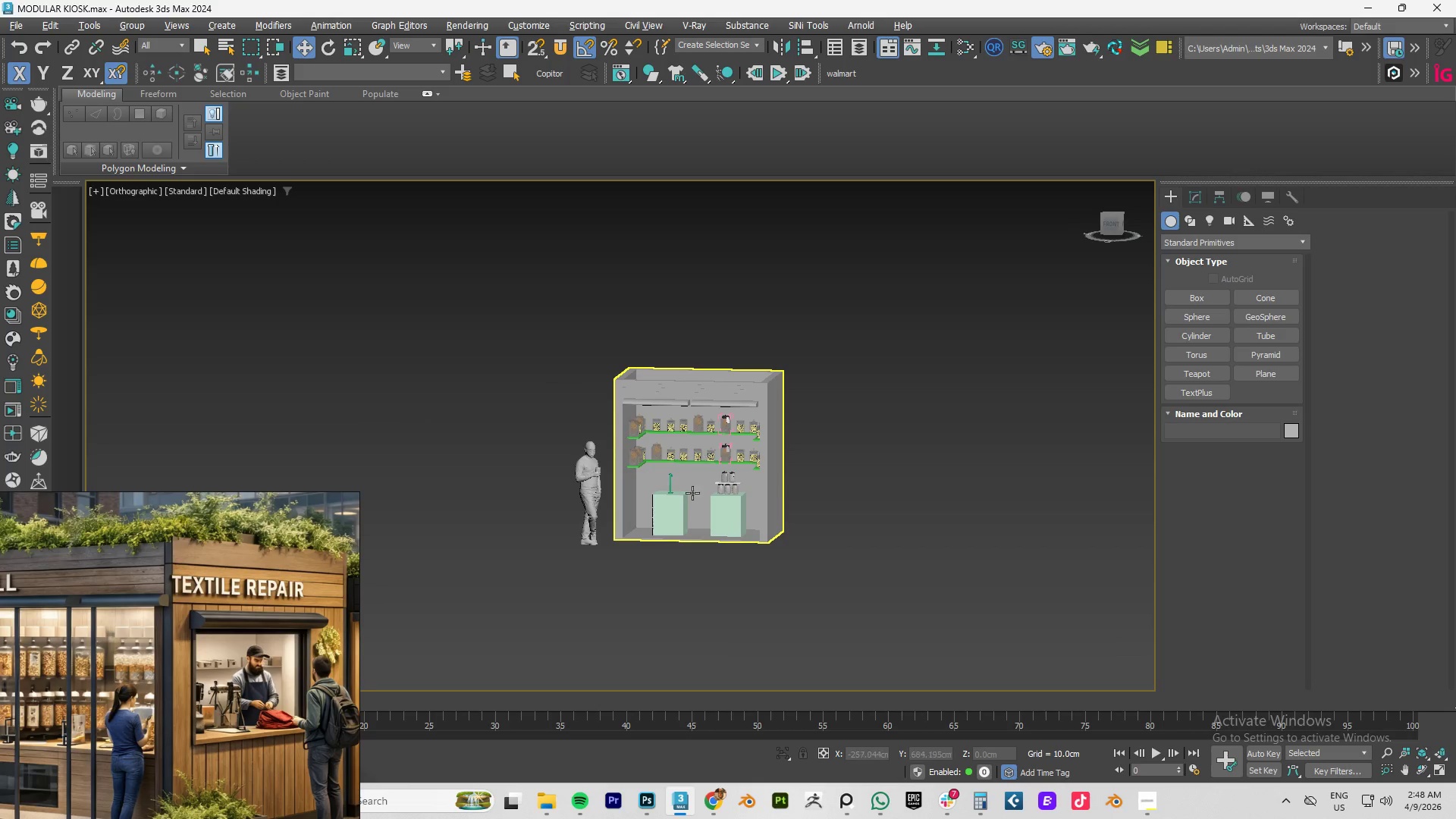 
scroll: coordinate [660, 419], scroll_direction: up, amount: 3.0
 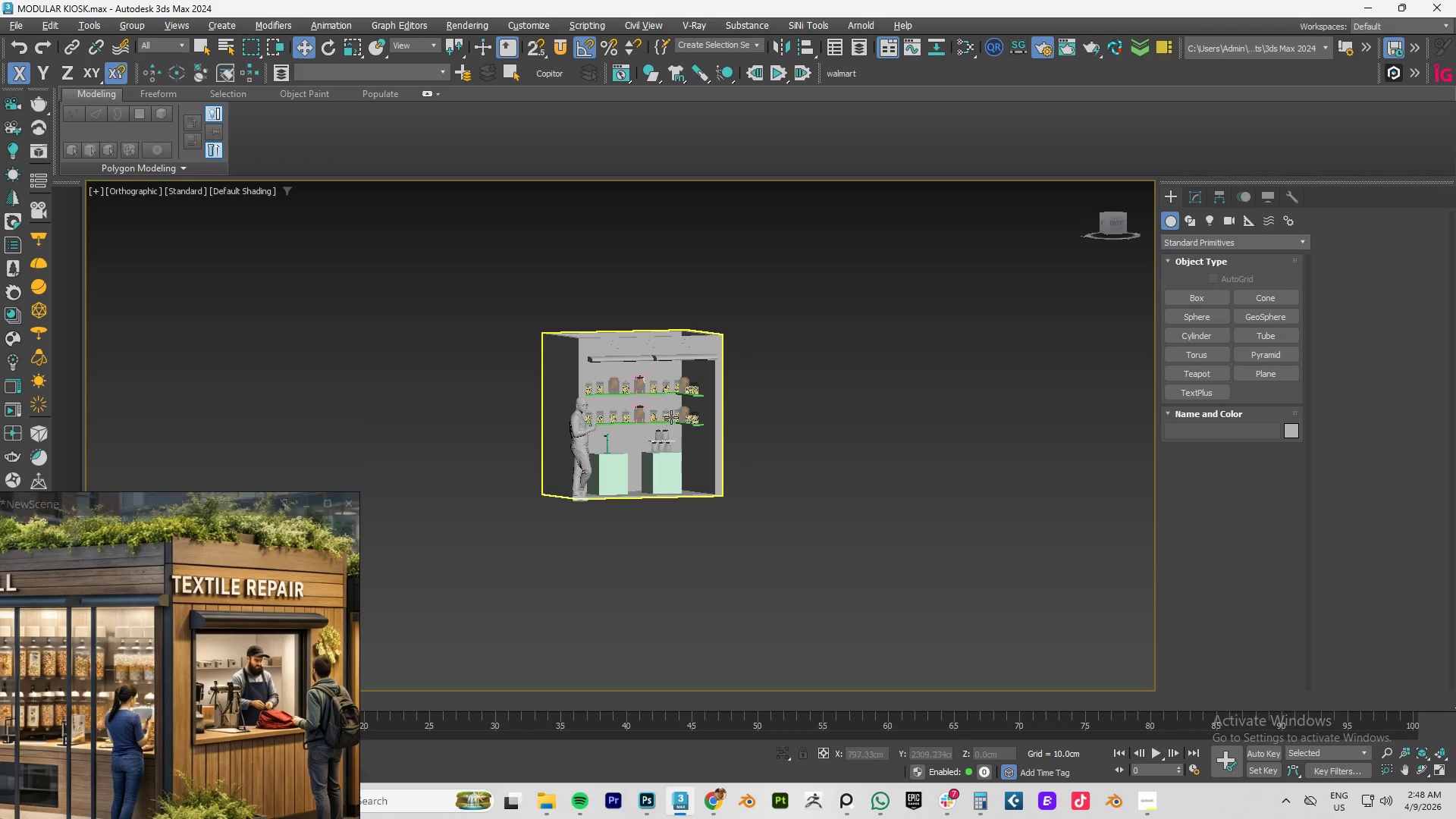 
left_click([654, 519])
 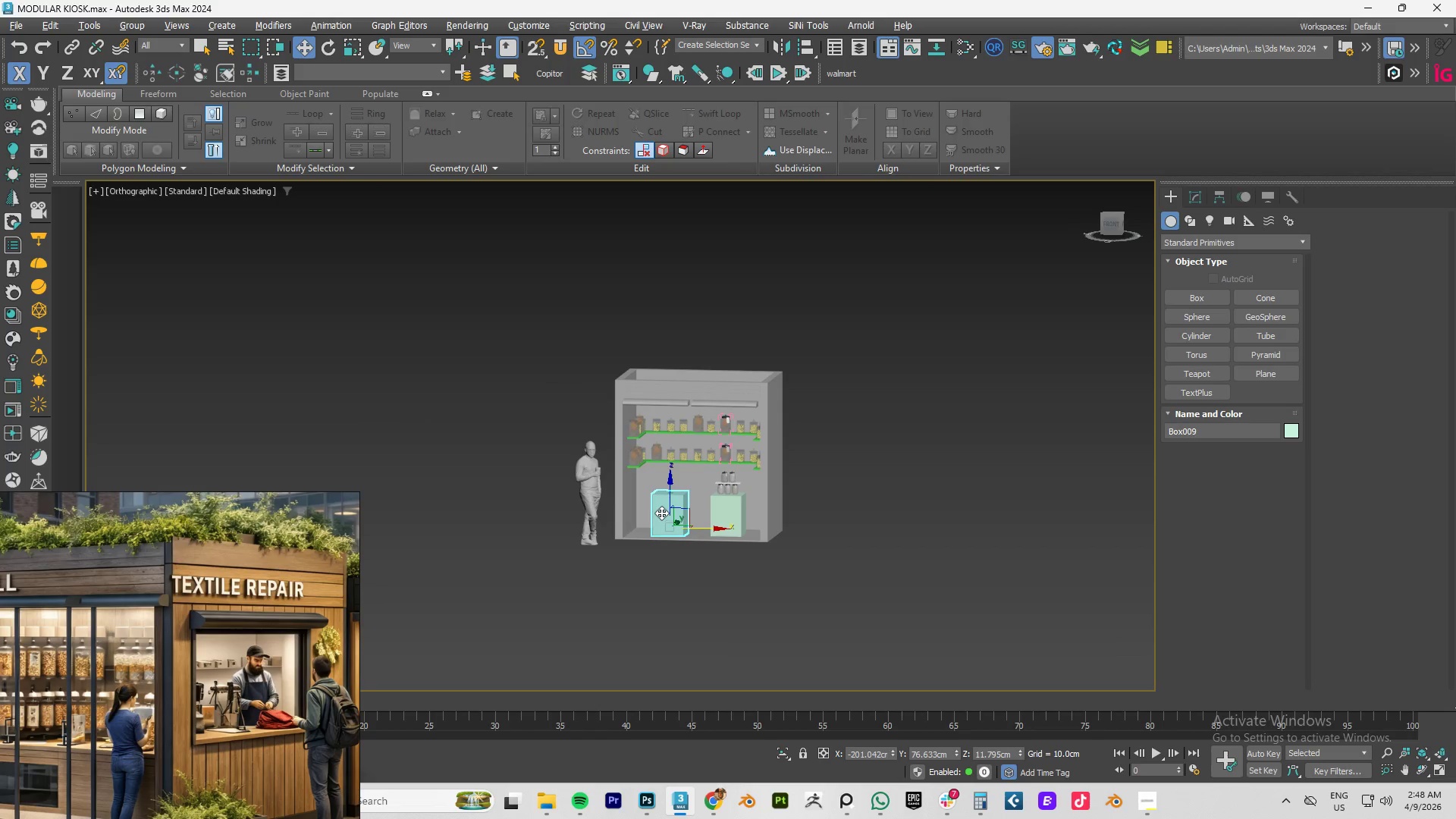 
type([F4]fz)
 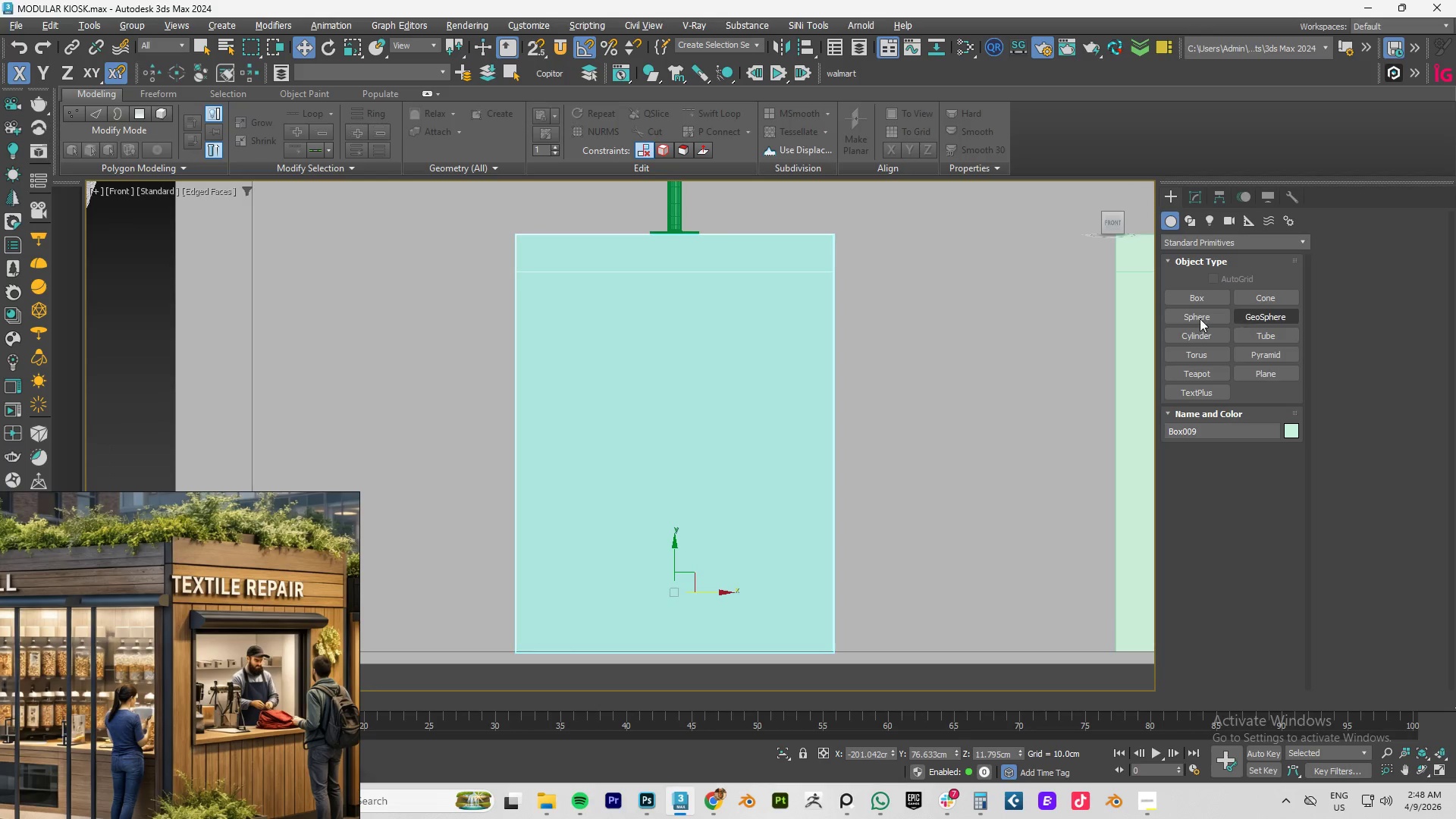 
left_click([796, 409])
 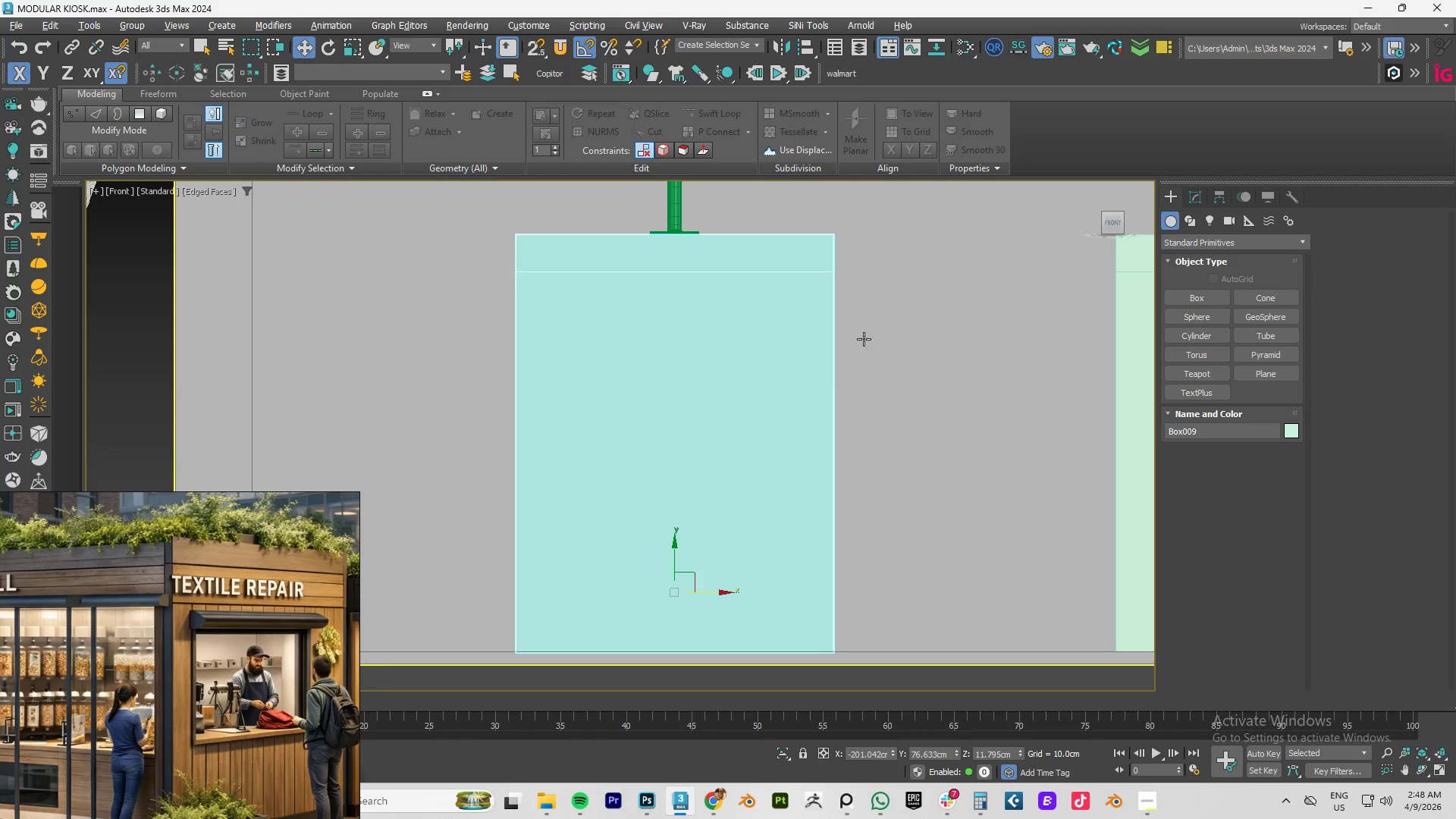 
scroll: coordinate [806, 383], scroll_direction: down, amount: 2.0
 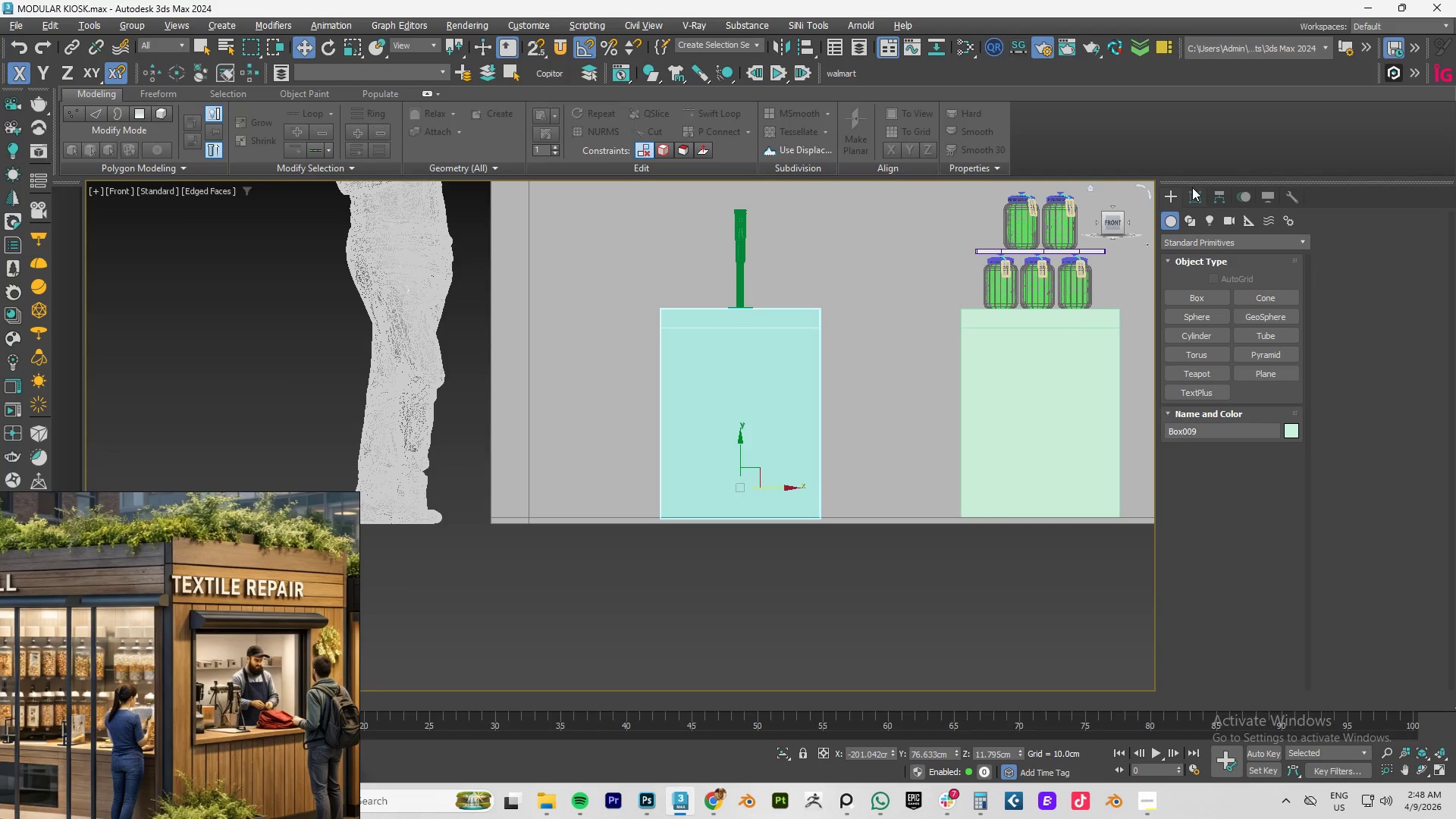 
left_click([1192, 196])
 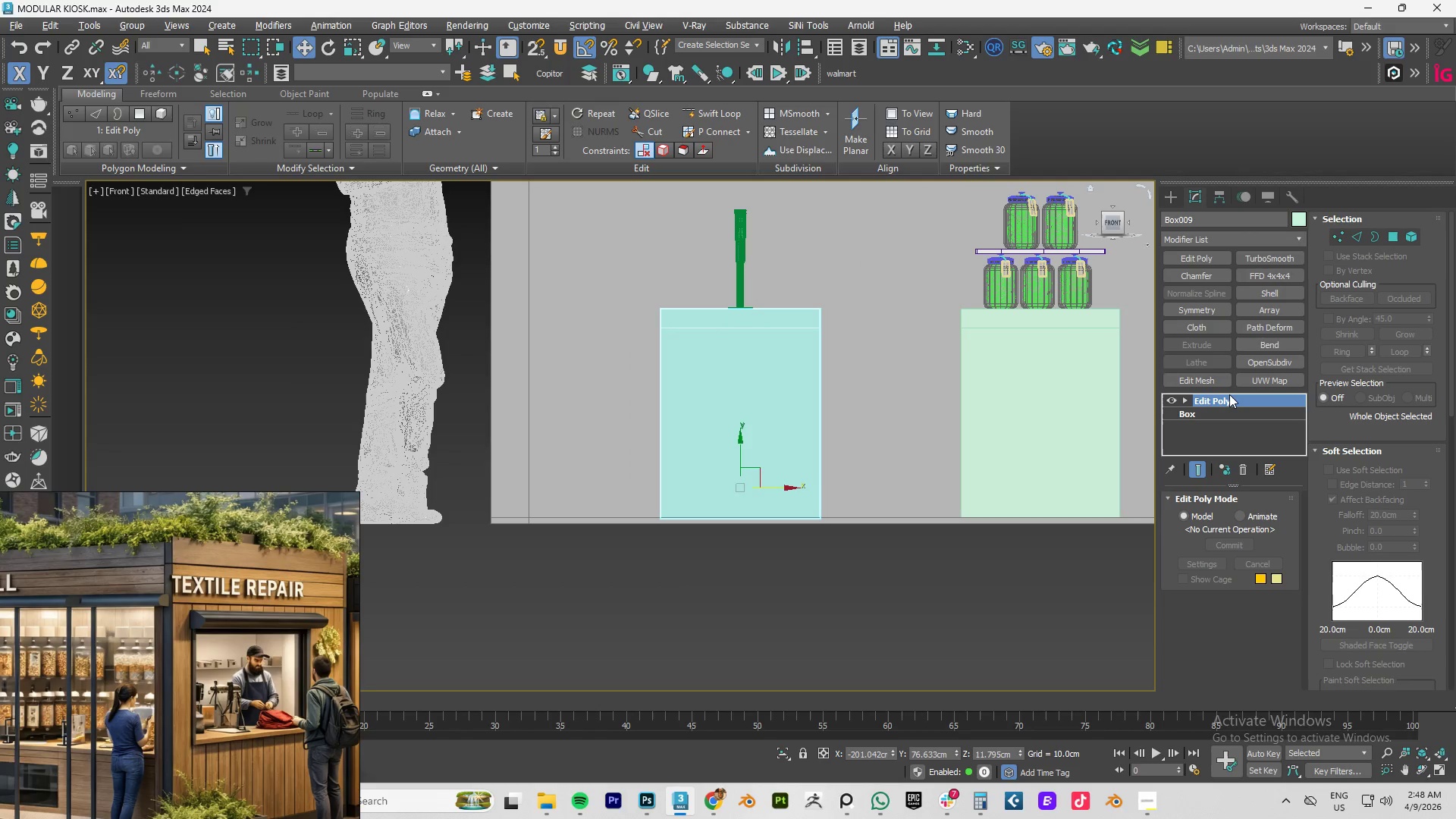 
key(4)
 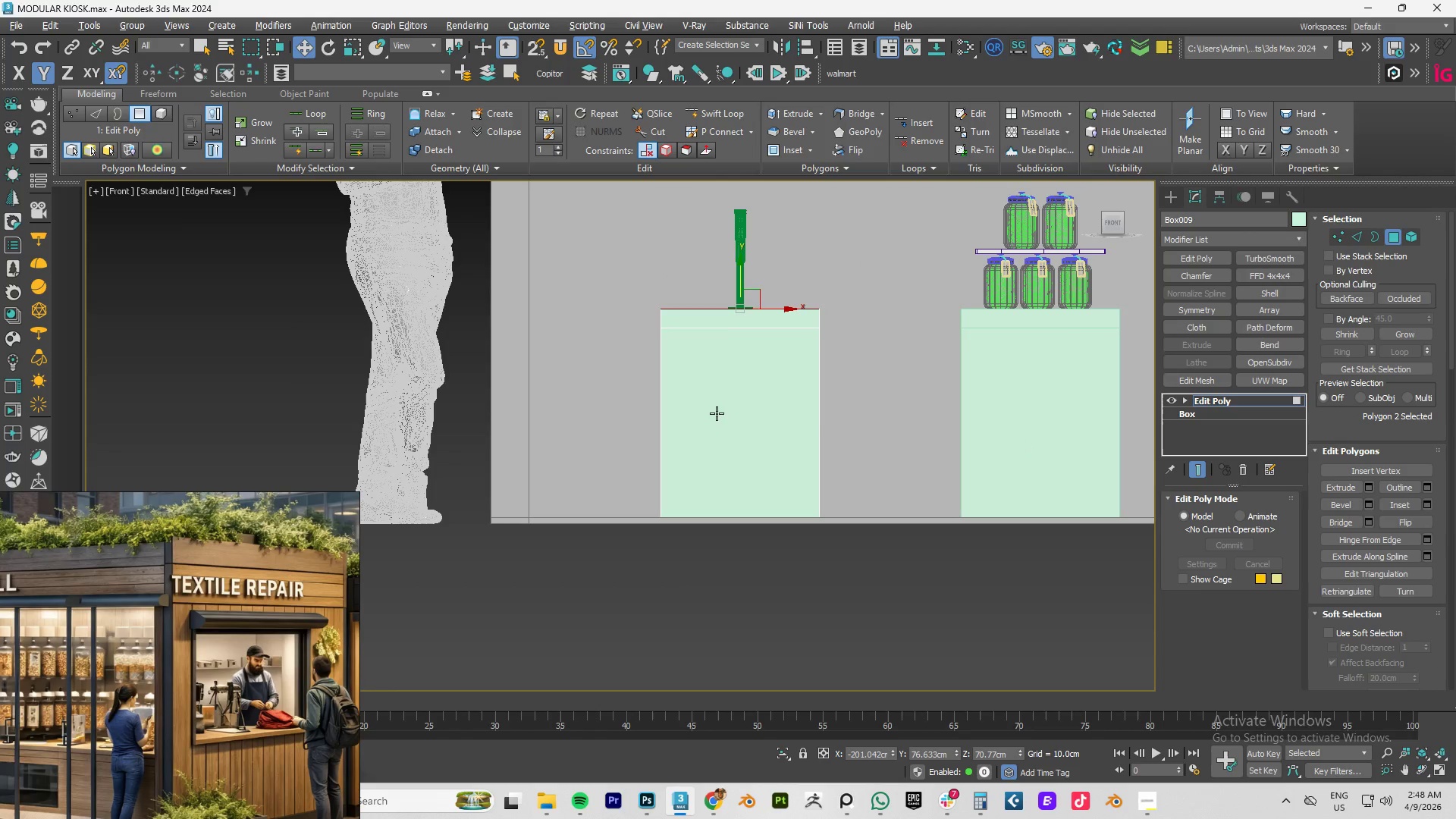 
left_click([714, 404])
 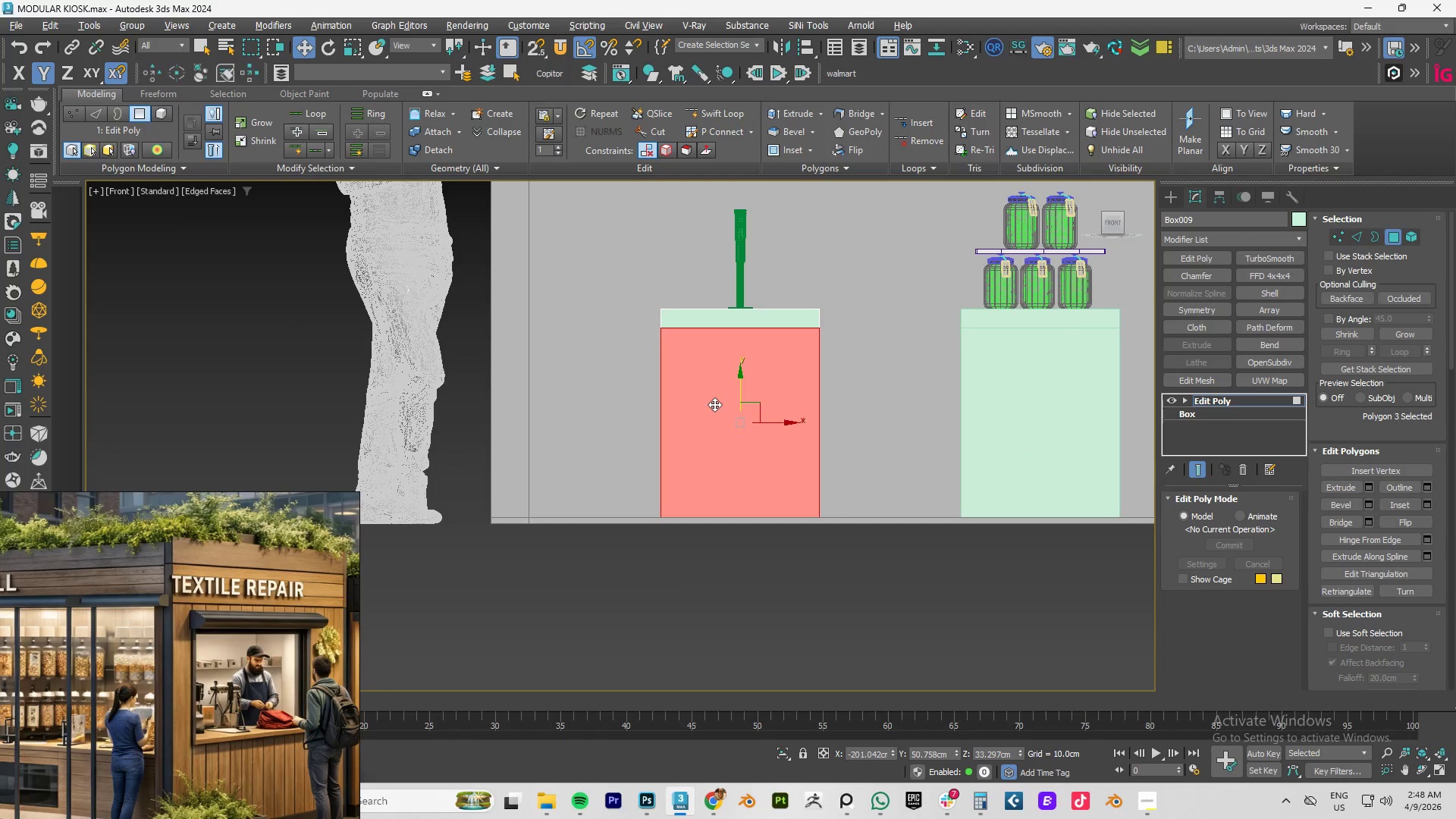 
key(R)
 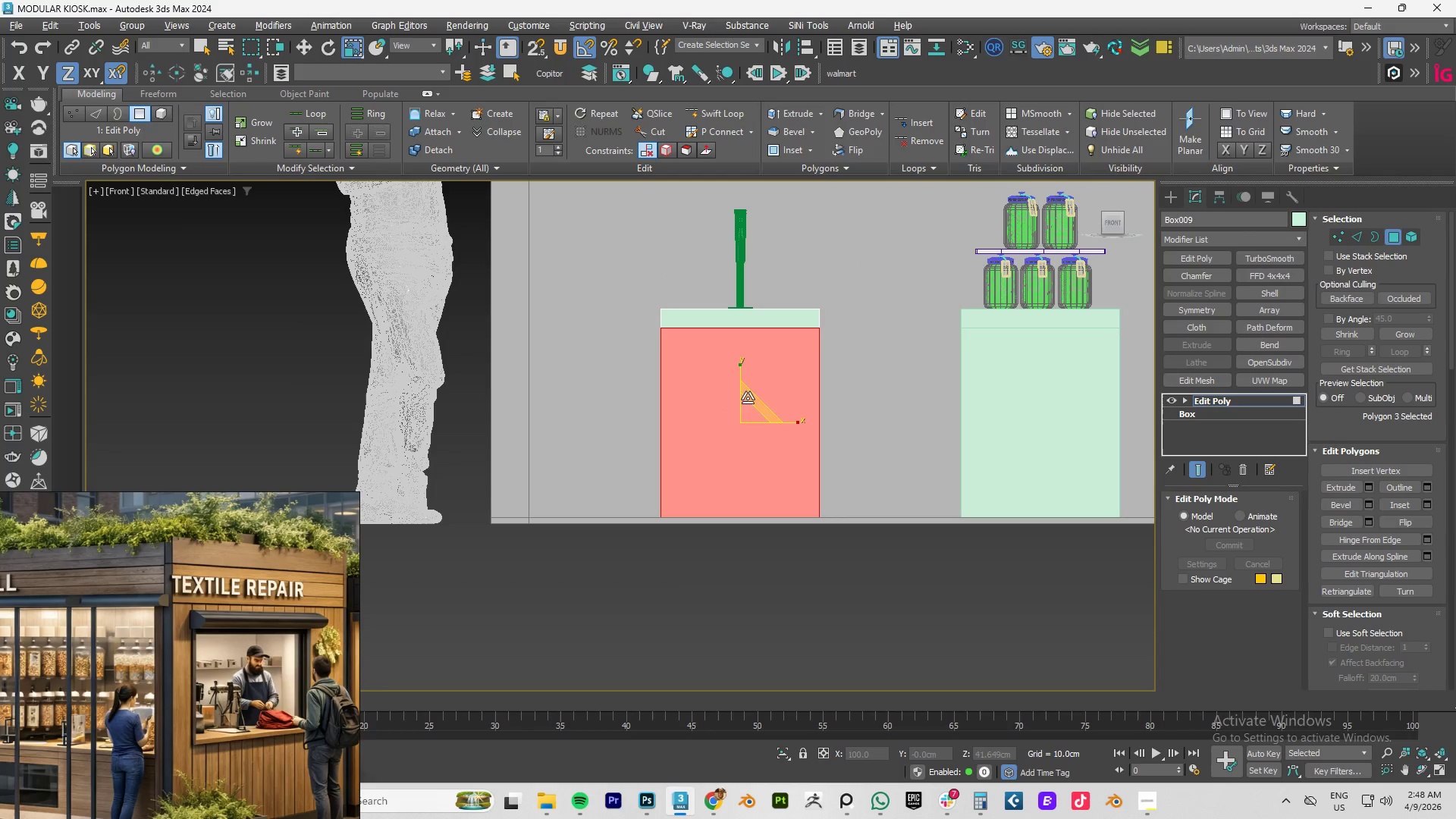 
hold_key(key=ShiftLeft, duration=1.5)
left_click_drag(start_coordinate=[752, 417], to_coordinate=[726, 443])
 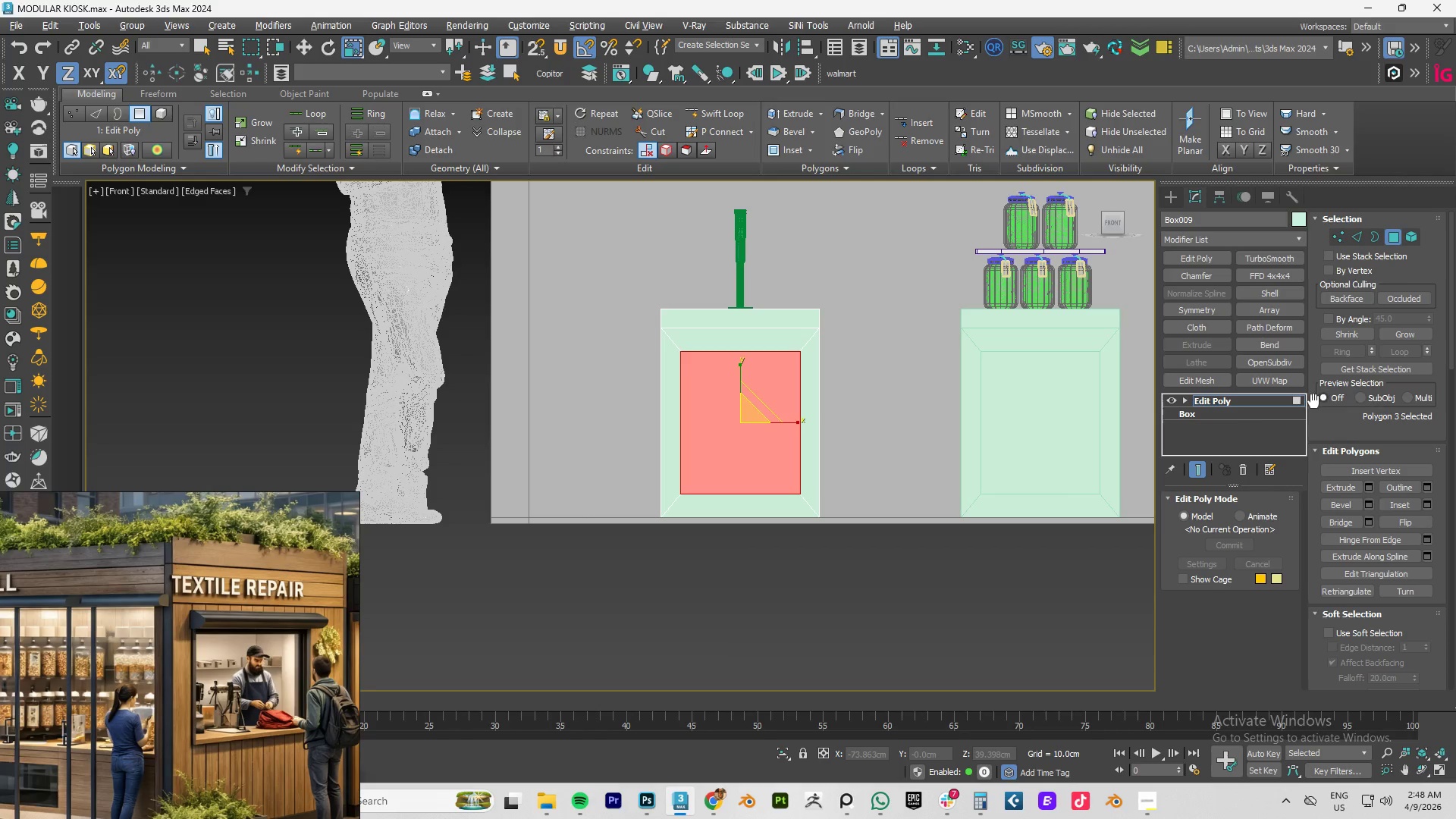 
hold_key(key=ShiftLeft, duration=1.5)
 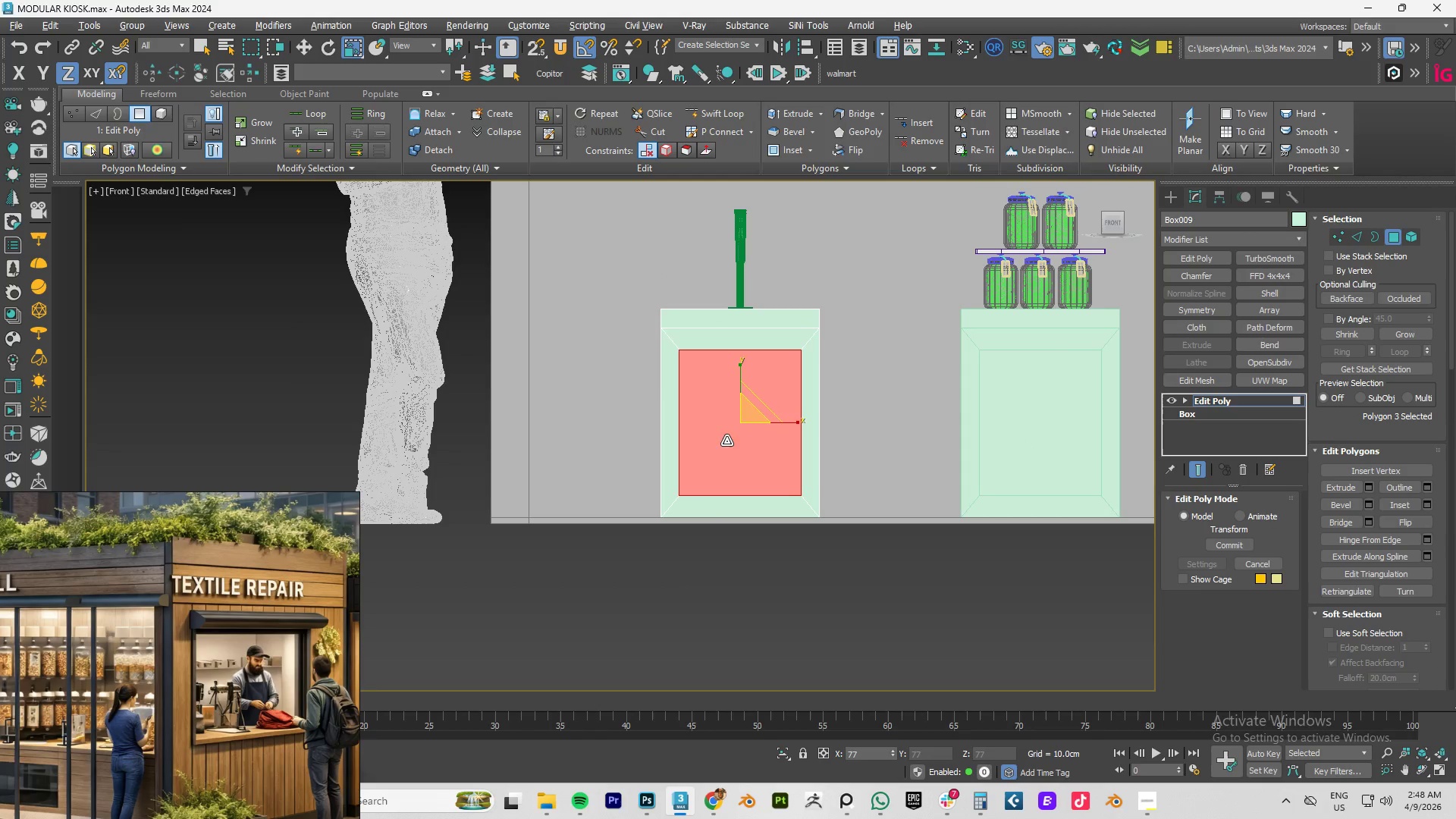 
hold_key(key=ShiftLeft, duration=1.53)
 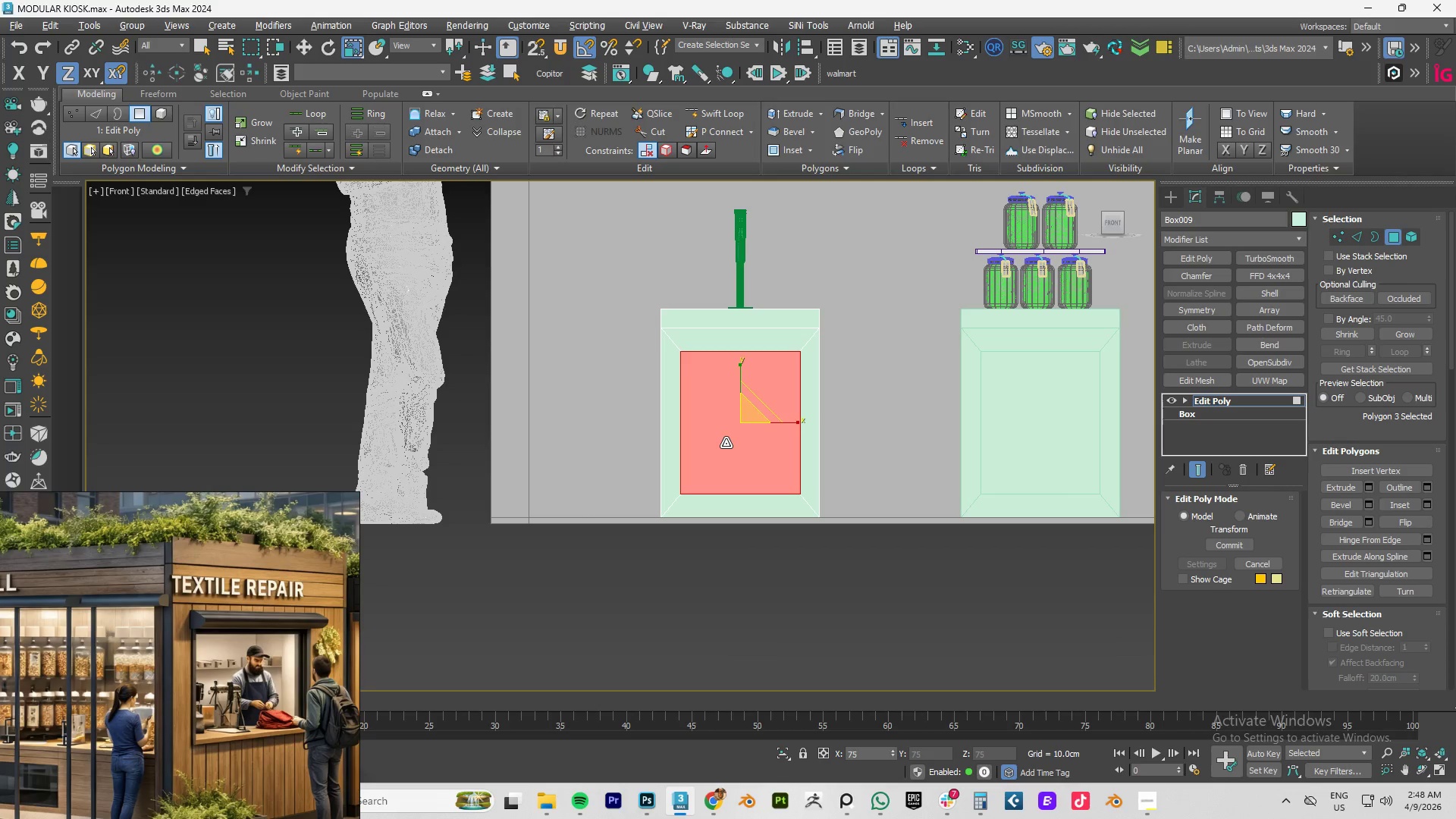 
hold_key(key=ShiftLeft, duration=0.59)
 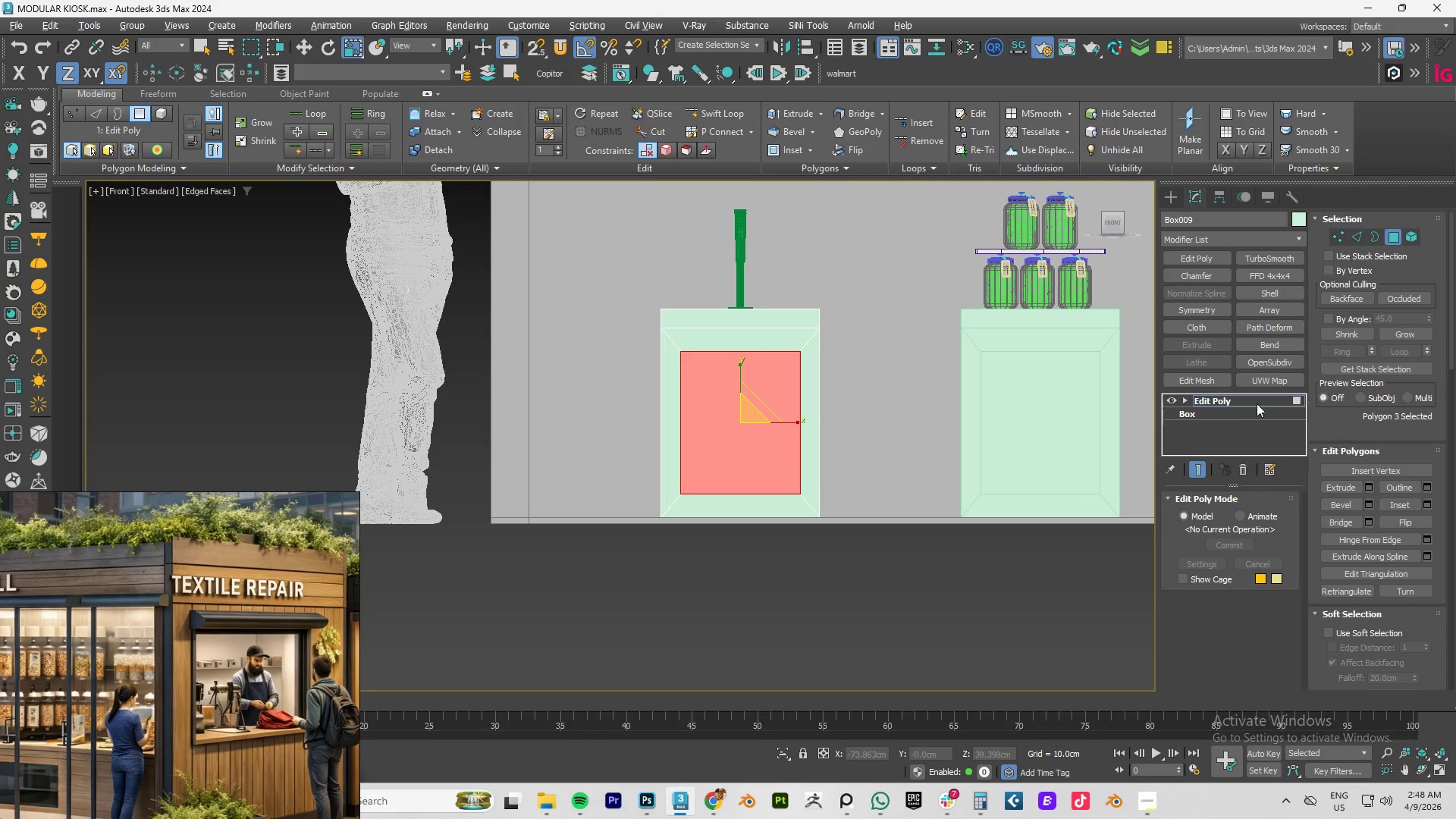 
left_click([1213, 398])
 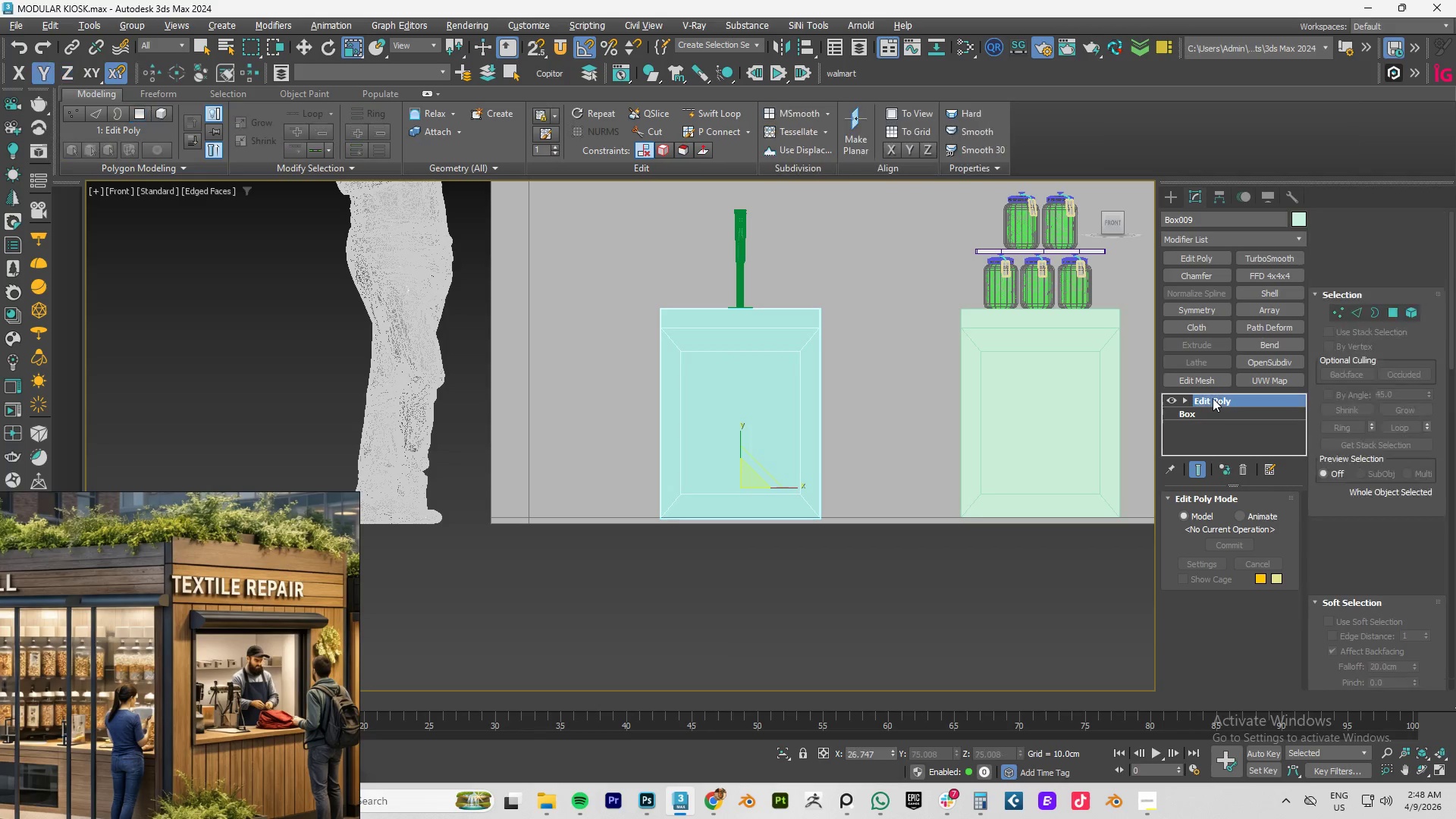 
key(F4)
 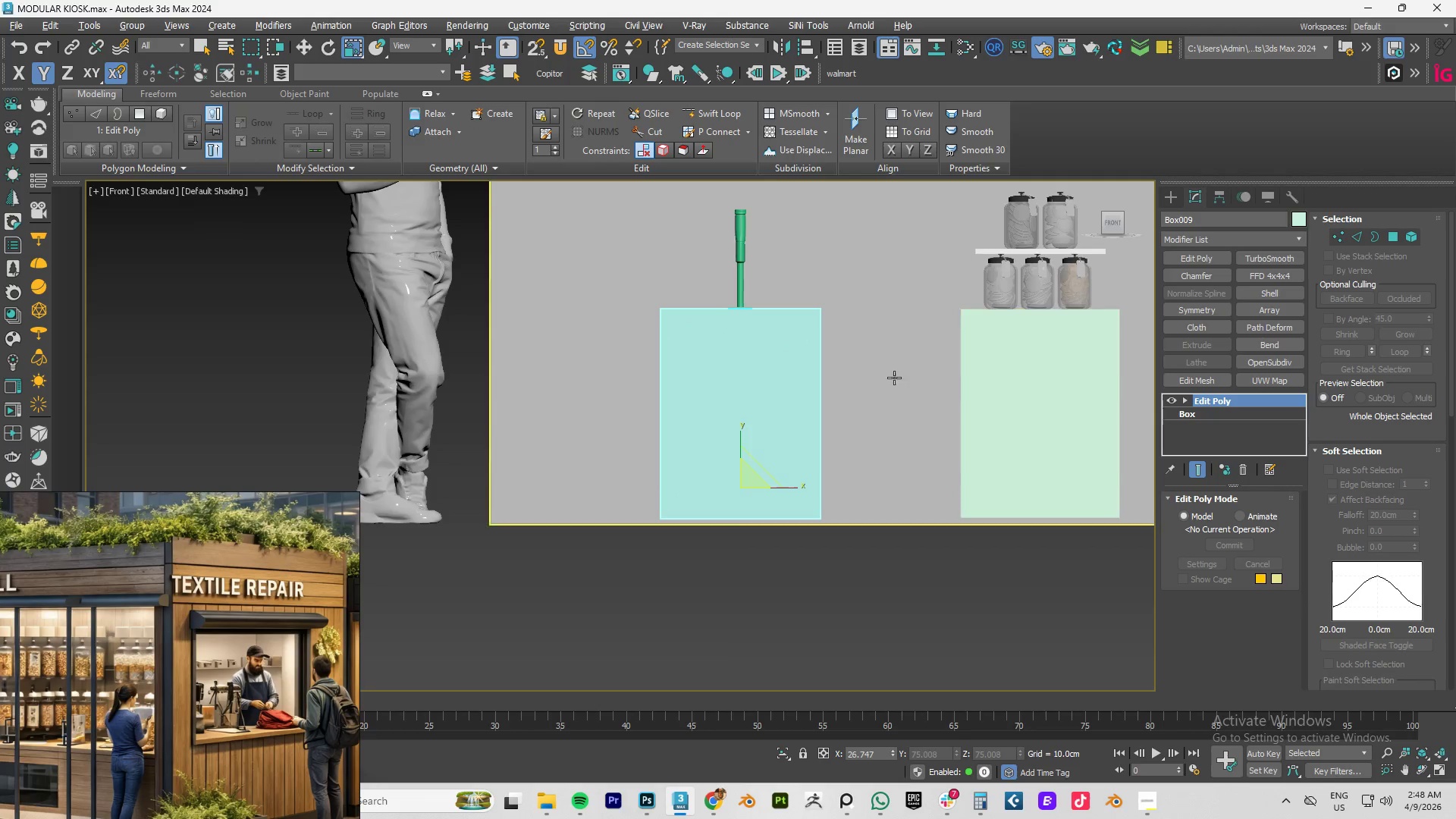 
scroll: coordinate [849, 355], scroll_direction: up, amount: 4.0
 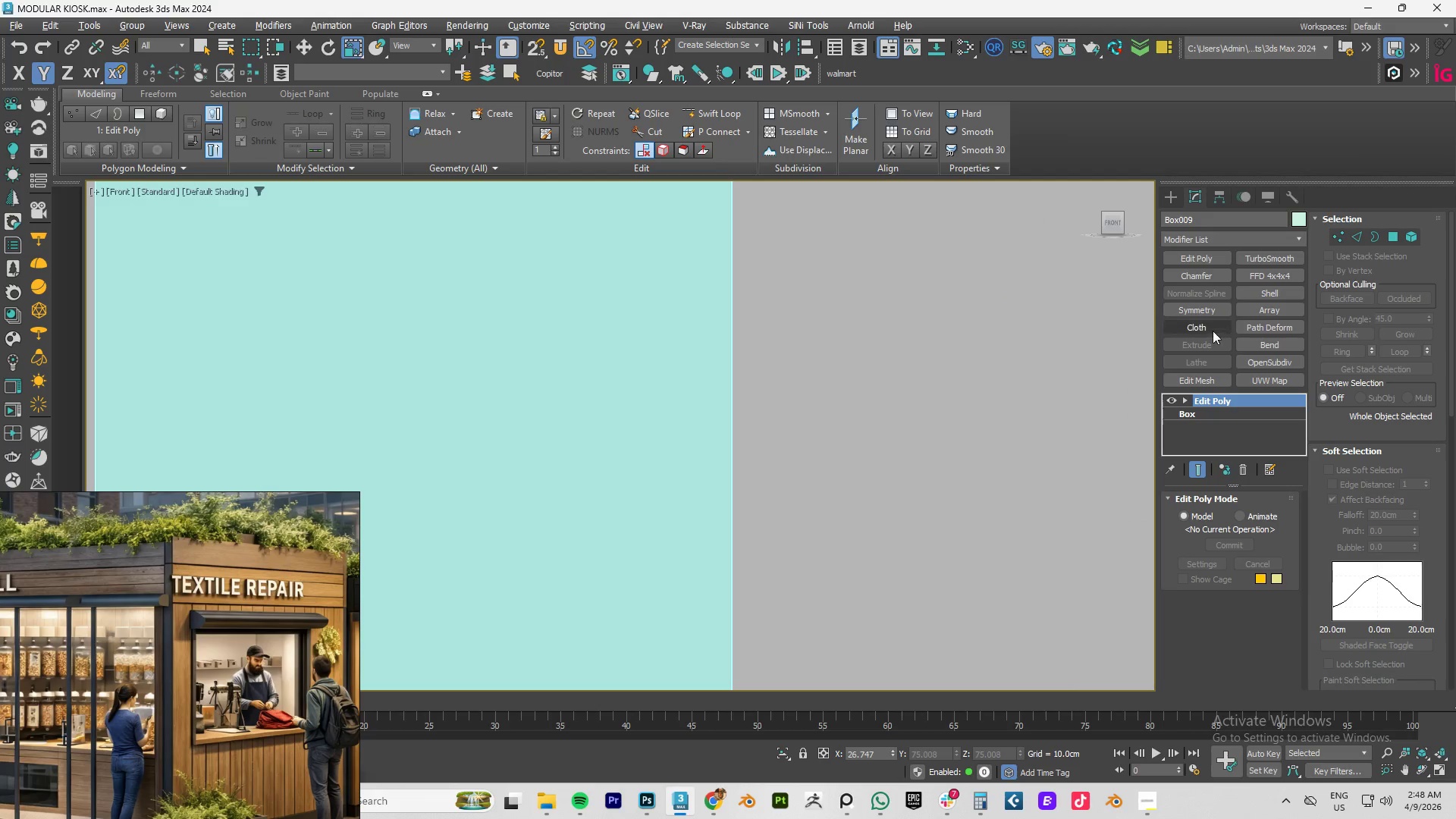 
scroll: coordinate [903, 305], scroll_direction: down, amount: 7.0
 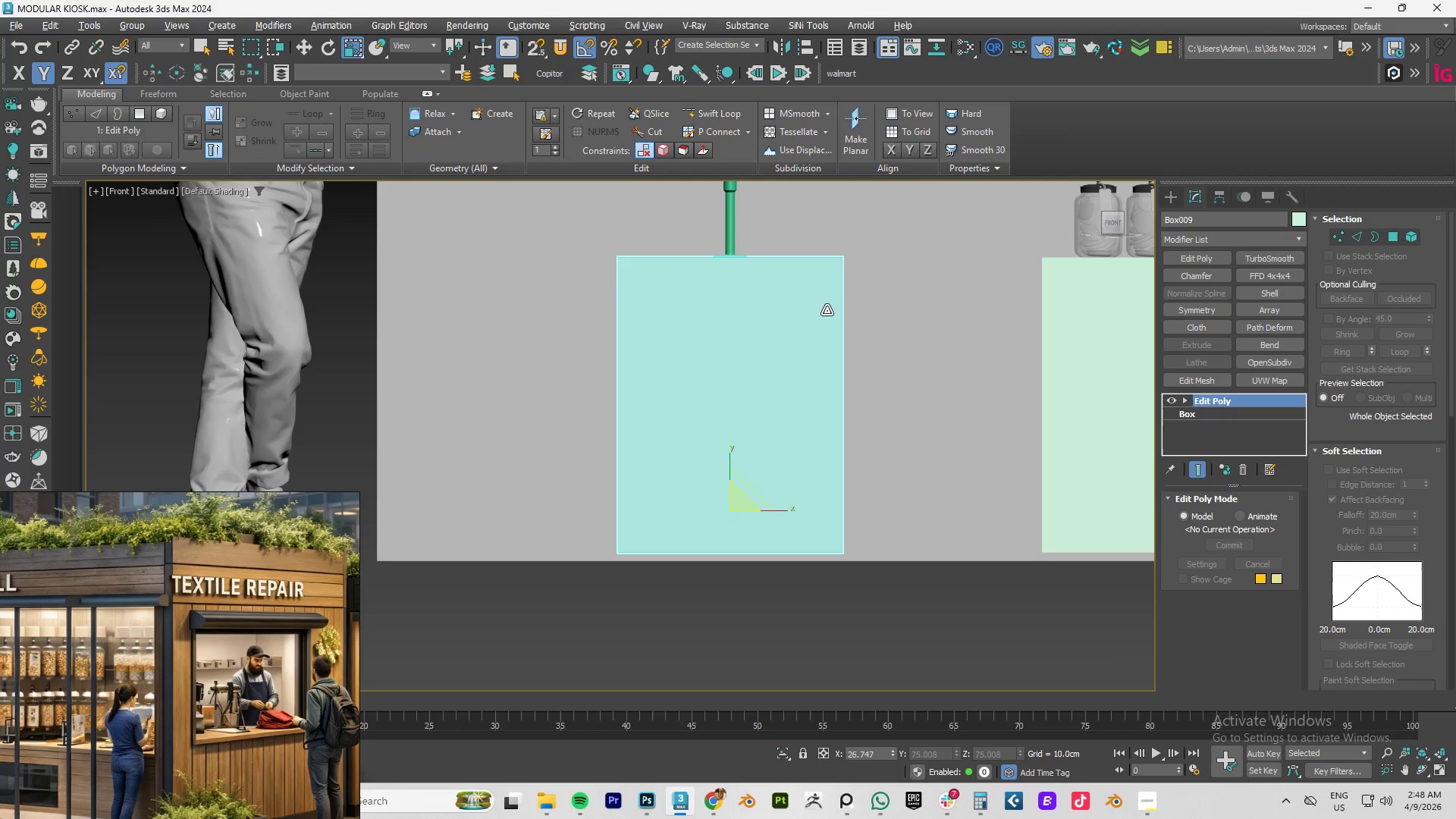 
key(Alt+1)
 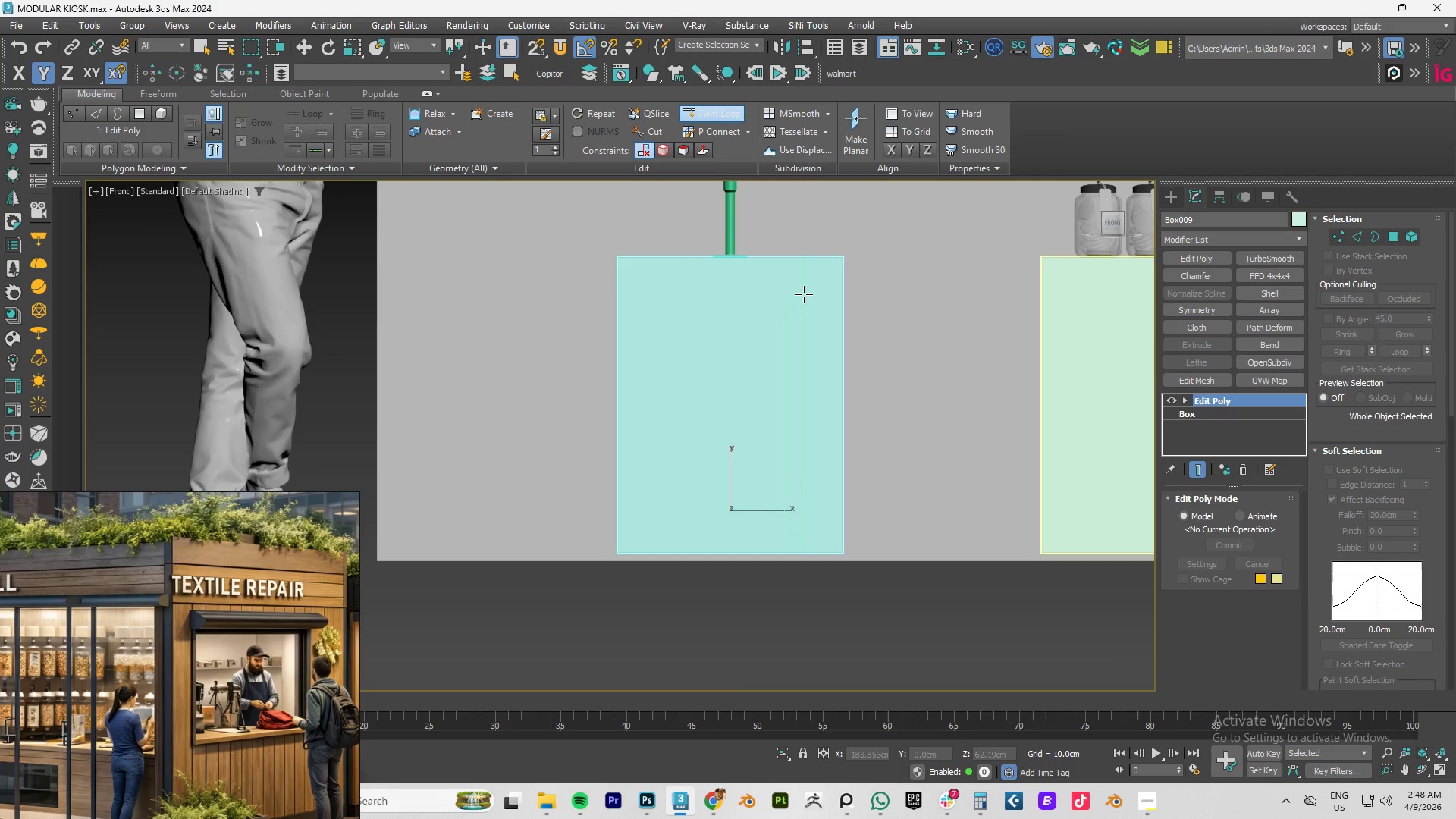 
right_click([804, 294])
 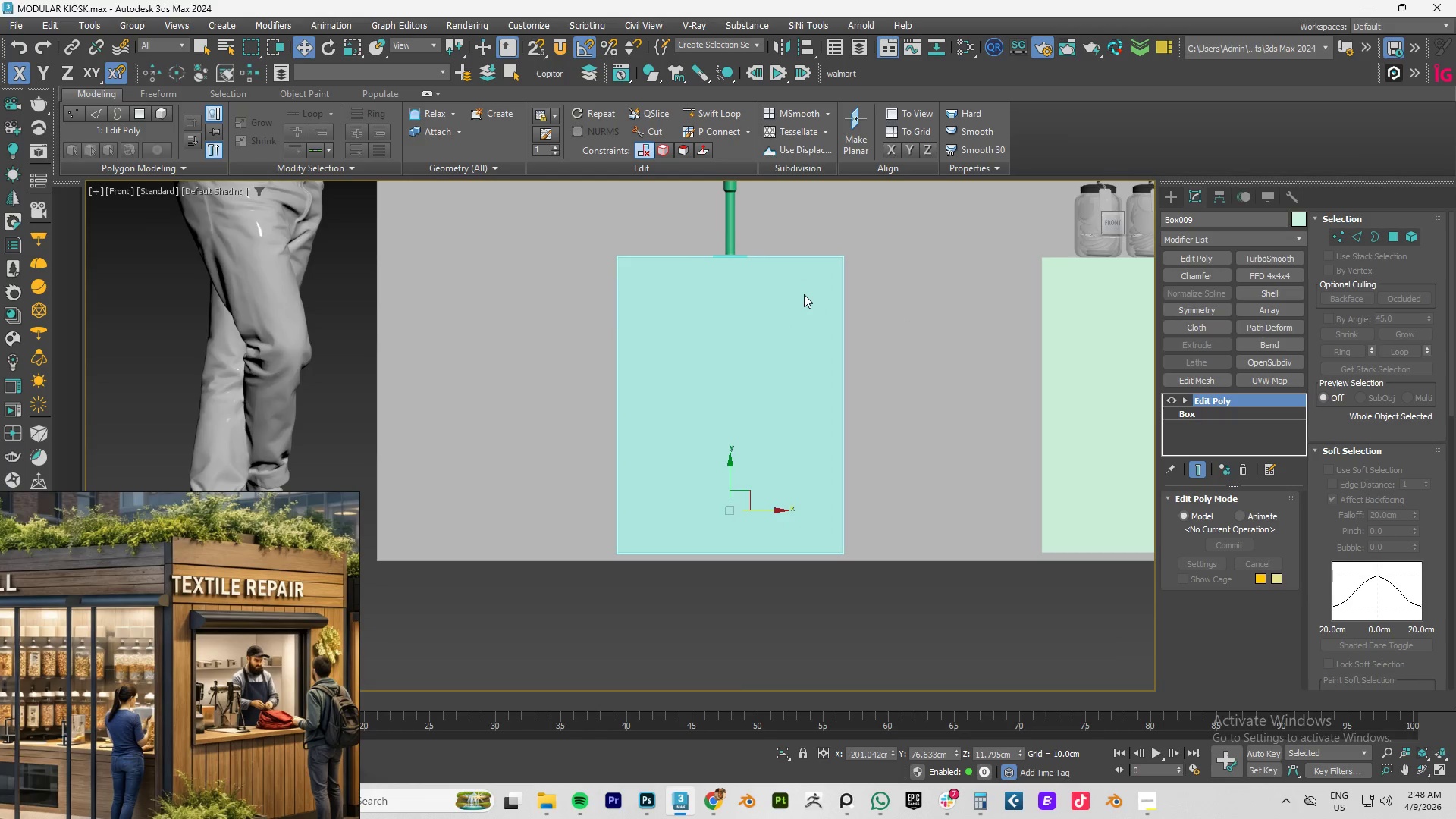 
key(F4)
 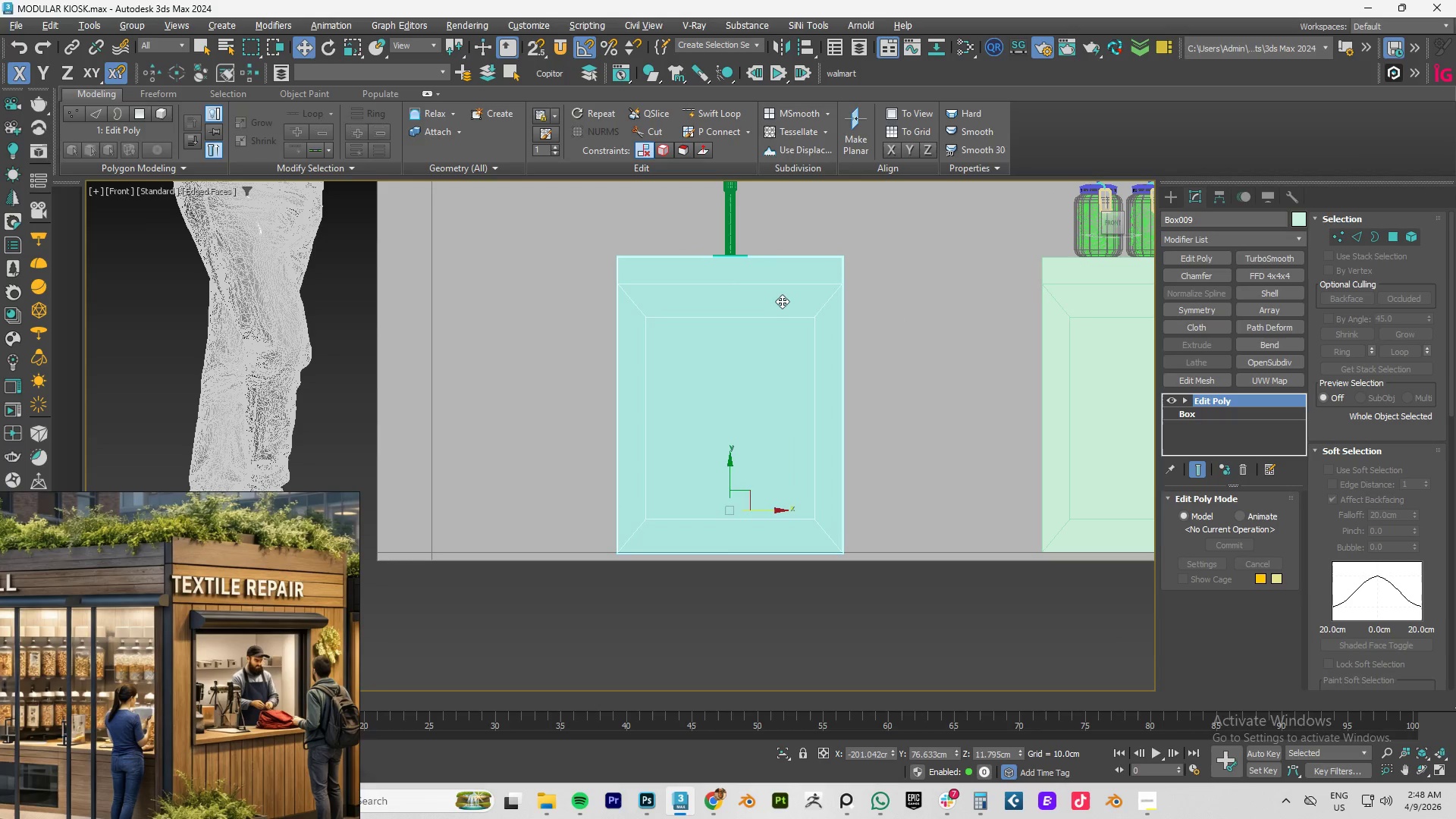 
hold_key(key=AltLeft, duration=1.5)
 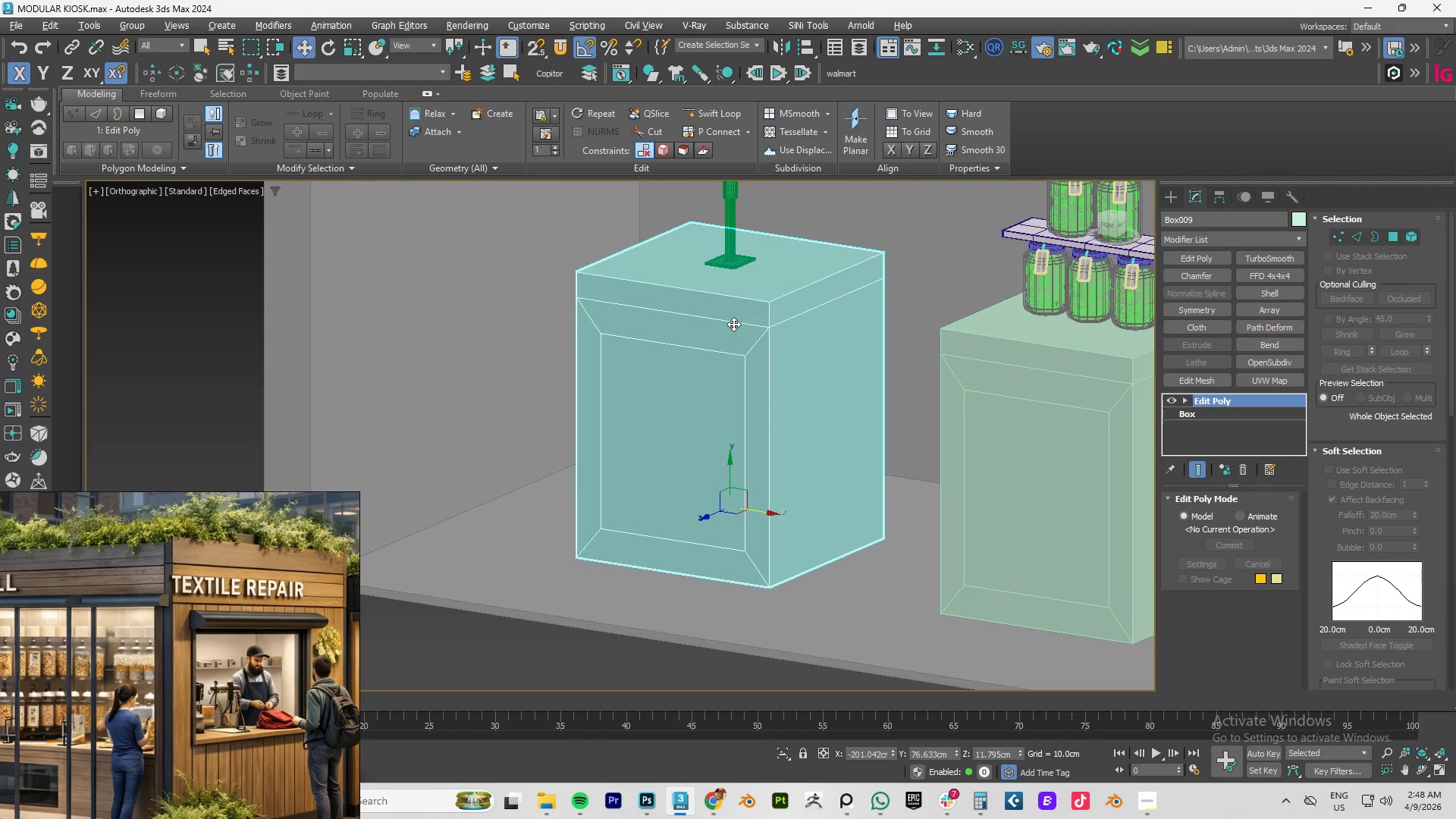 
key(Alt+AltLeft)
 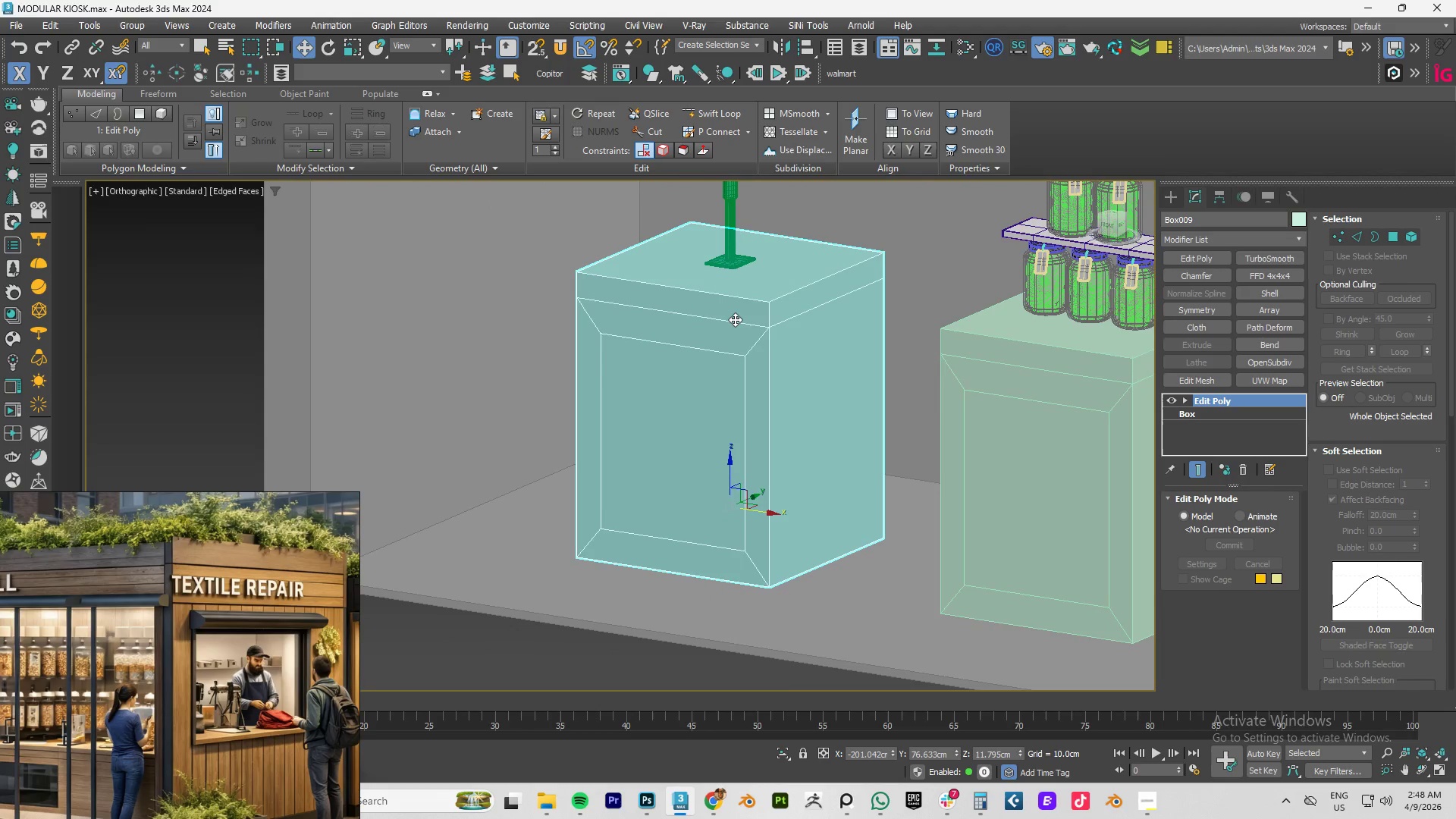 
key(Alt+AltLeft)
 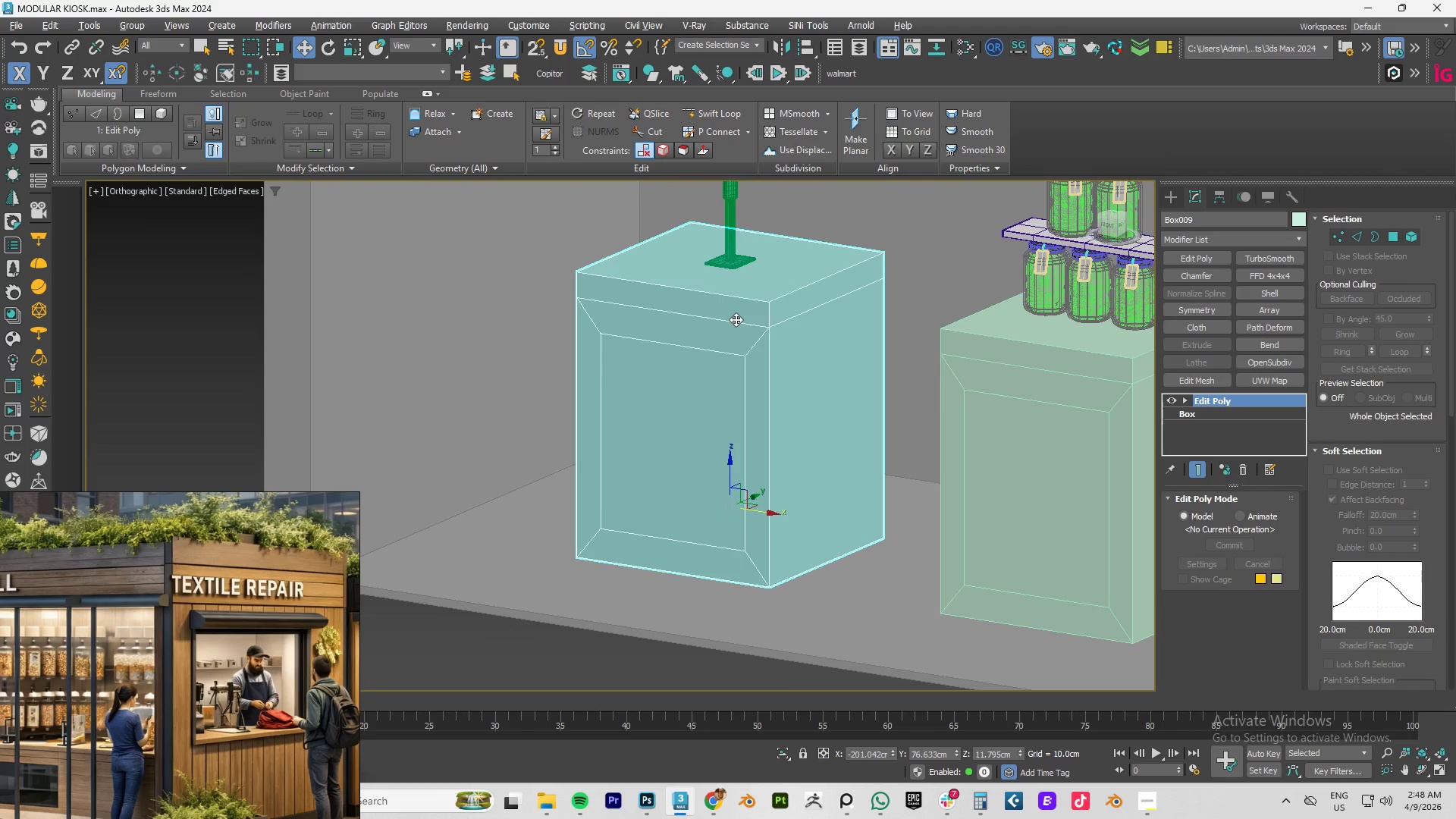 
key(Alt+1)
 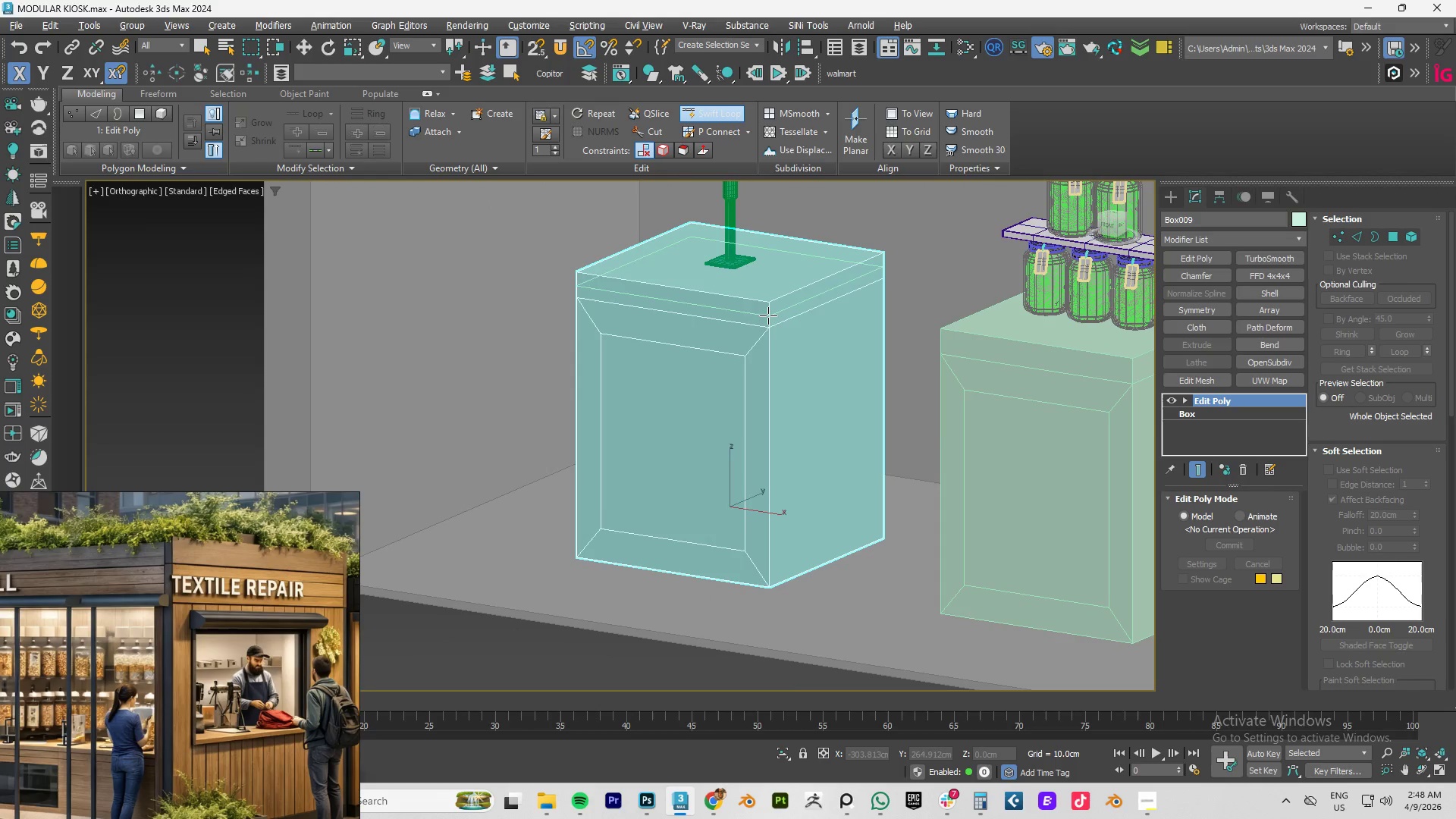 
left_click([769, 314])
 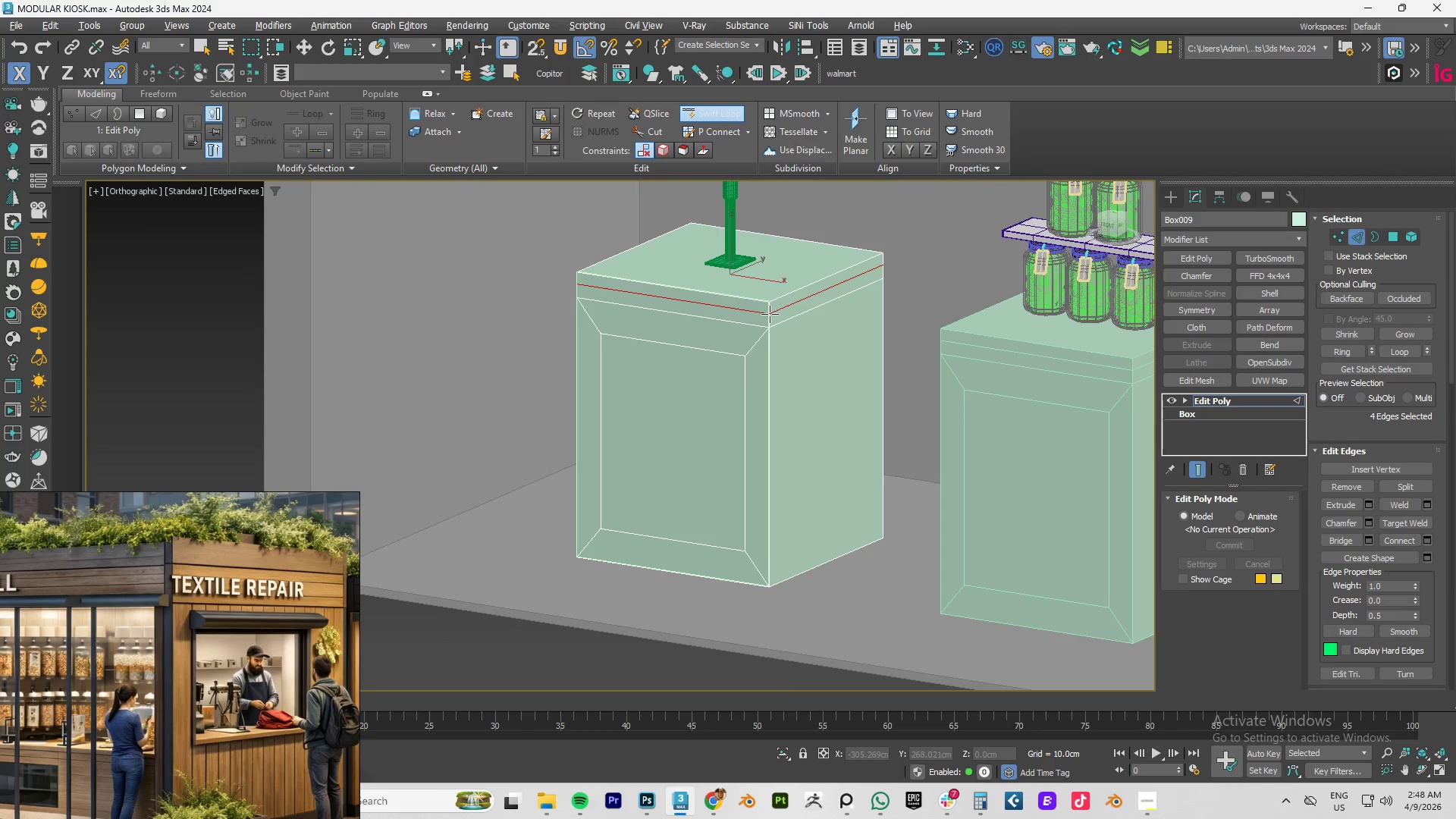 
right_click([770, 314])
 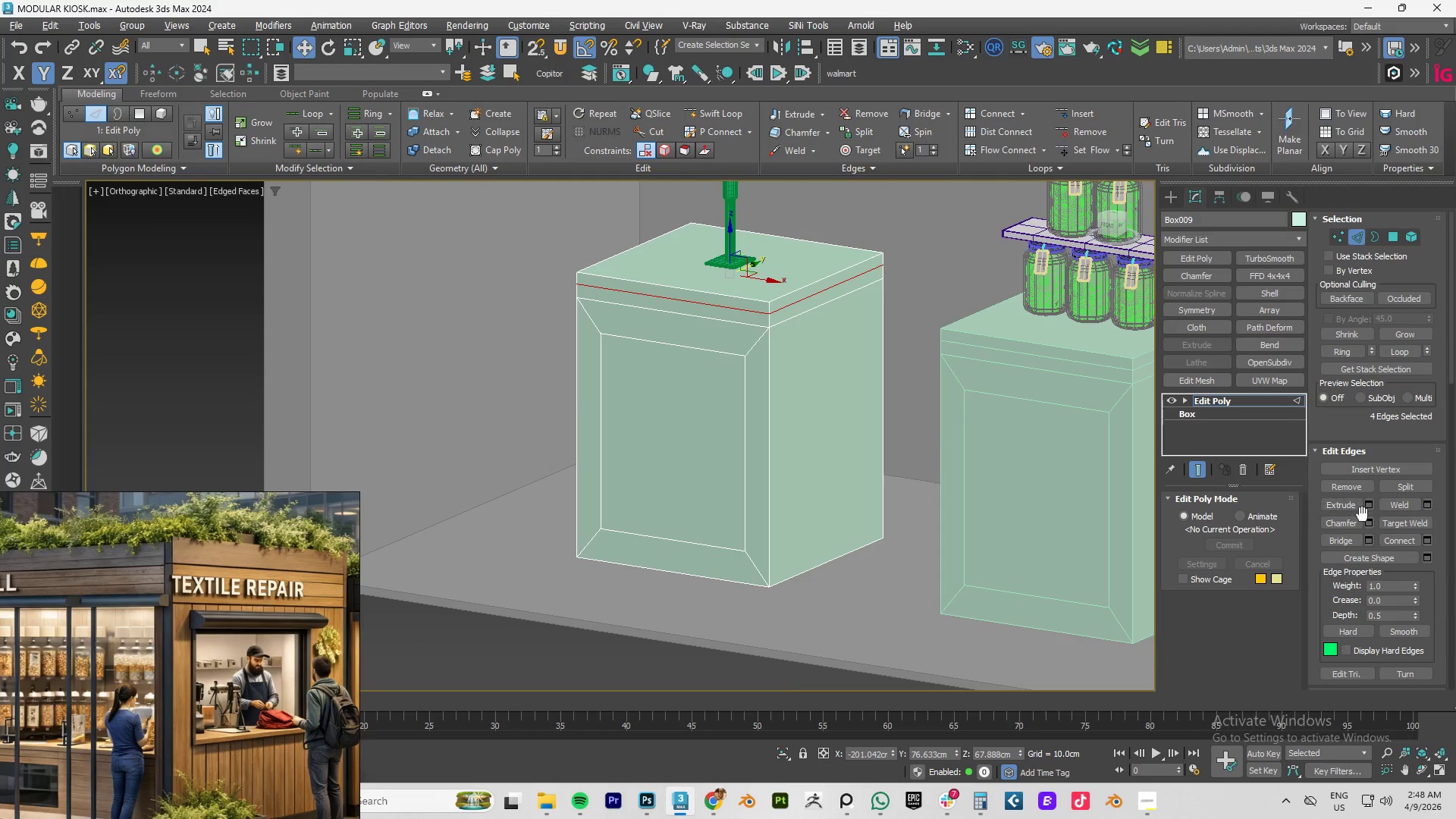 
left_click([1370, 522])
 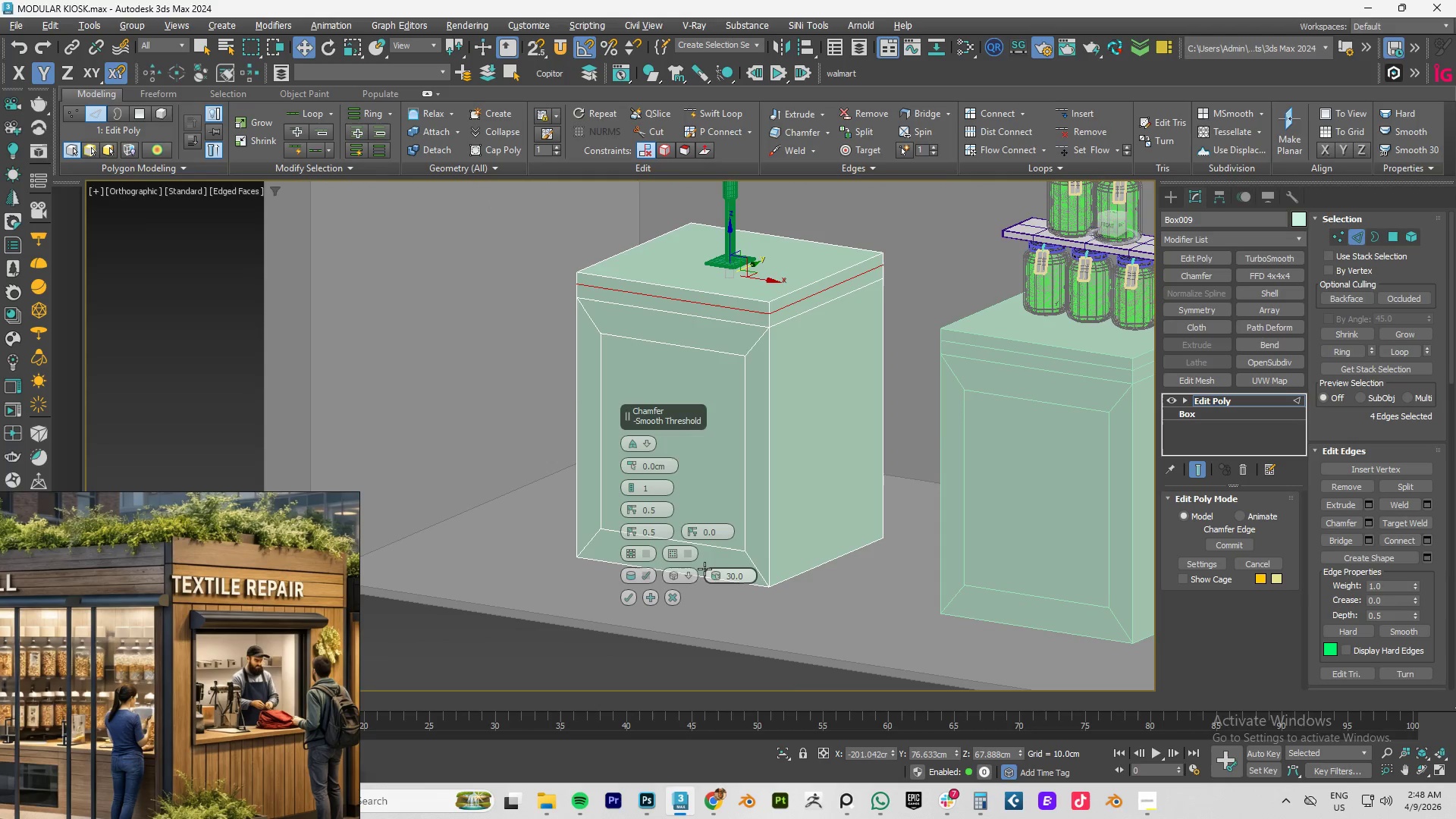 
left_click([670, 594])
 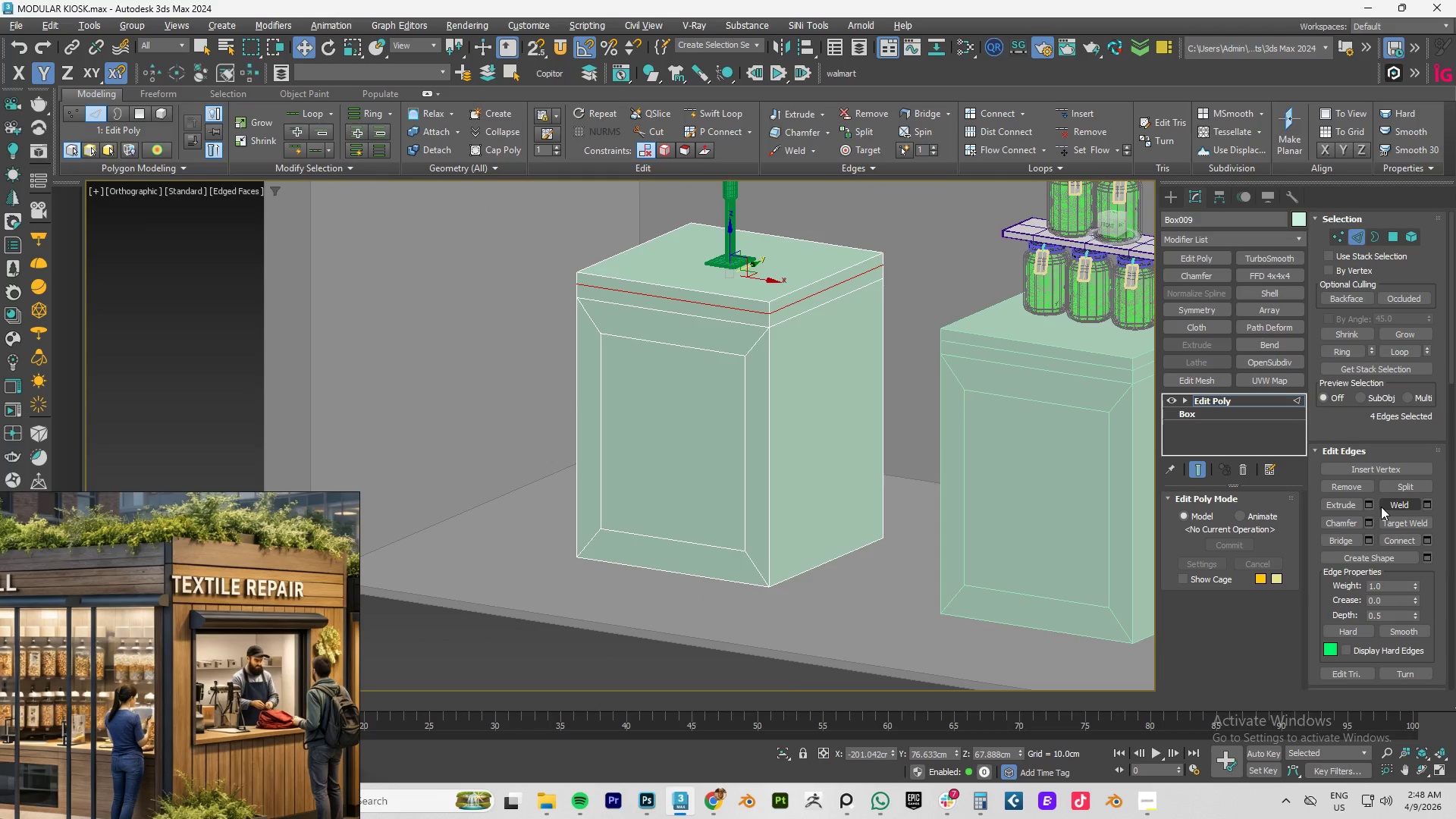 
left_click([1373, 505])
 